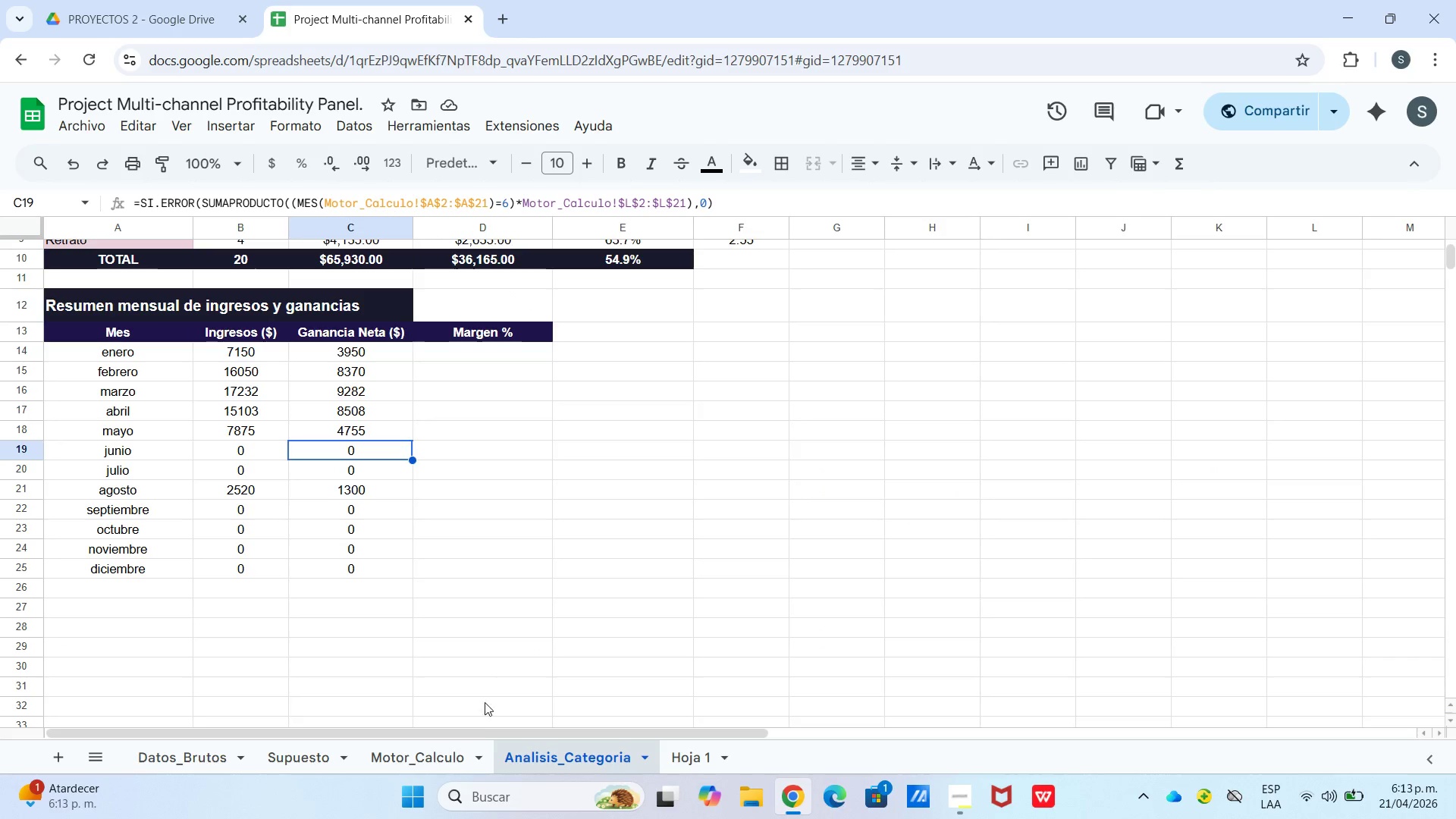 
left_click([466, 749])
 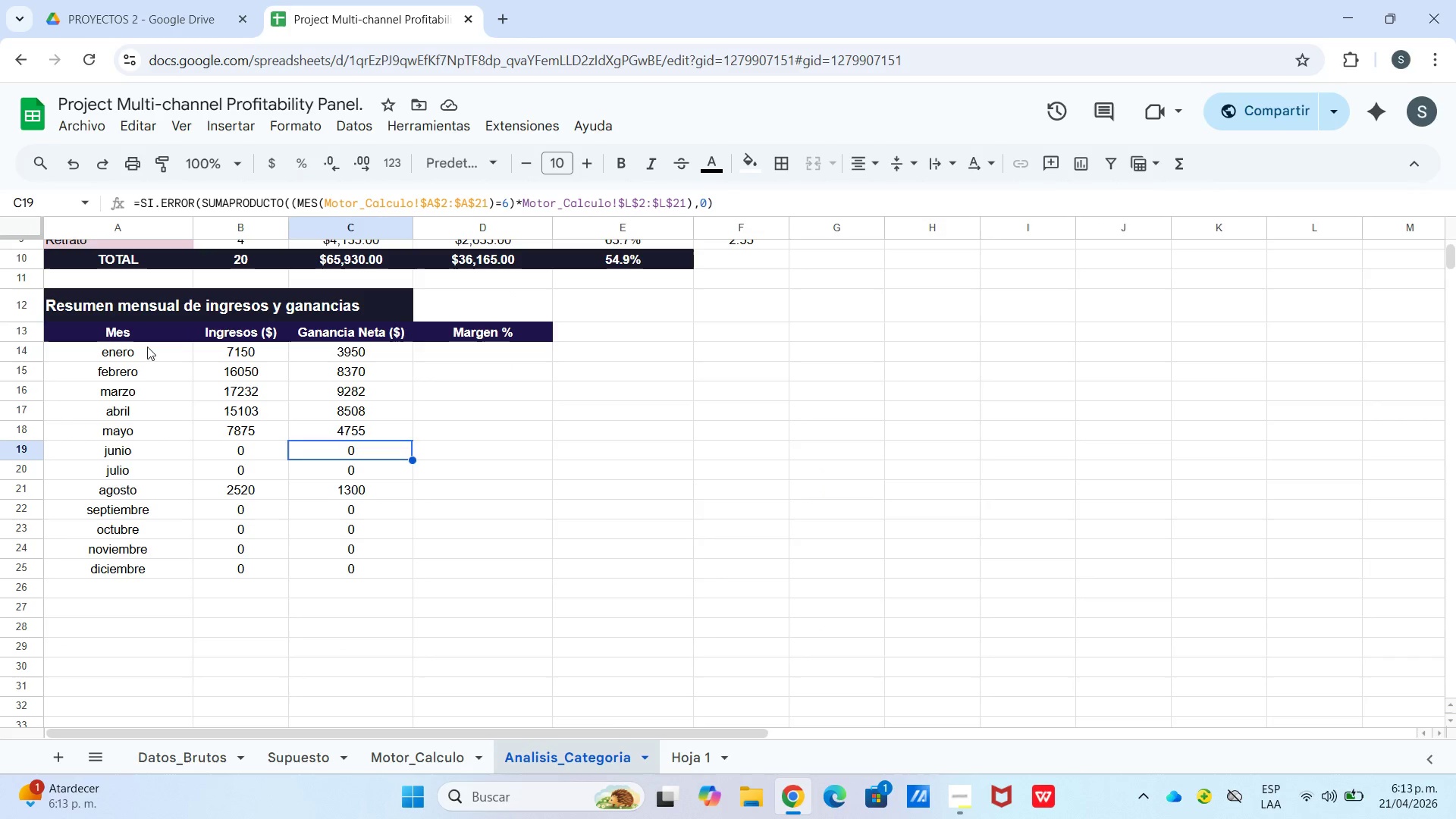 
wait(12.14)
 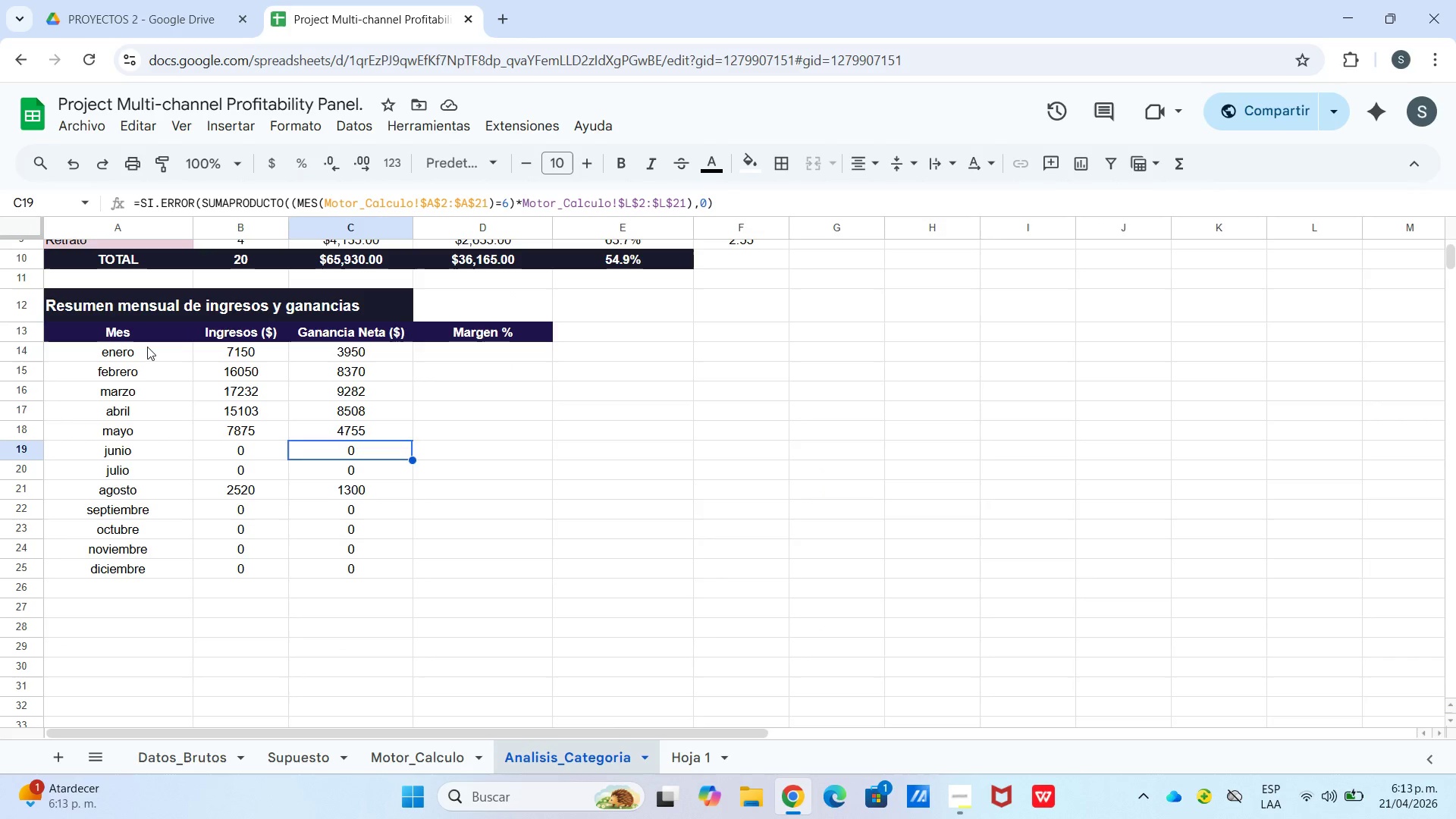 
left_click([433, 752])
 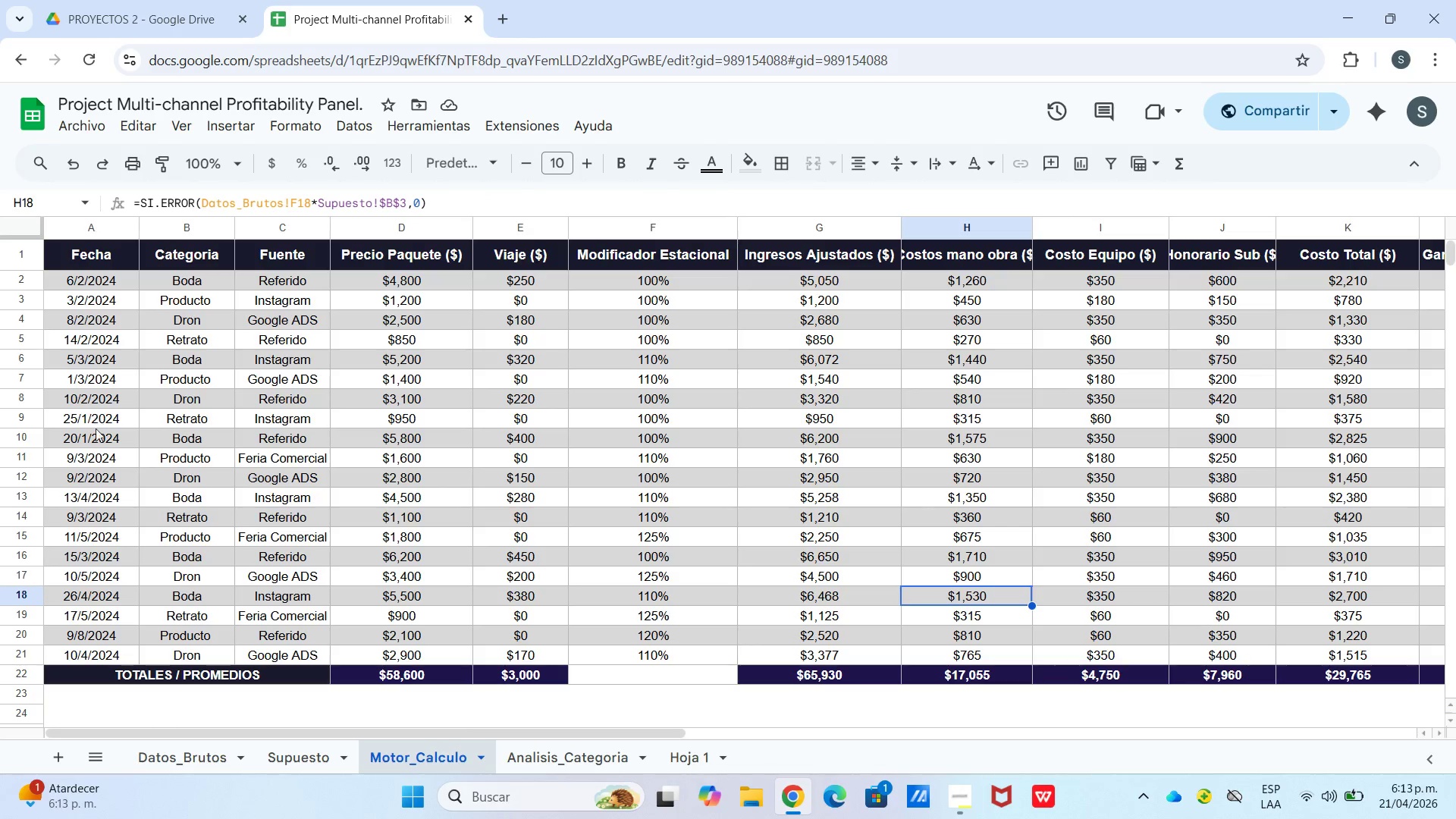 
wait(6.55)
 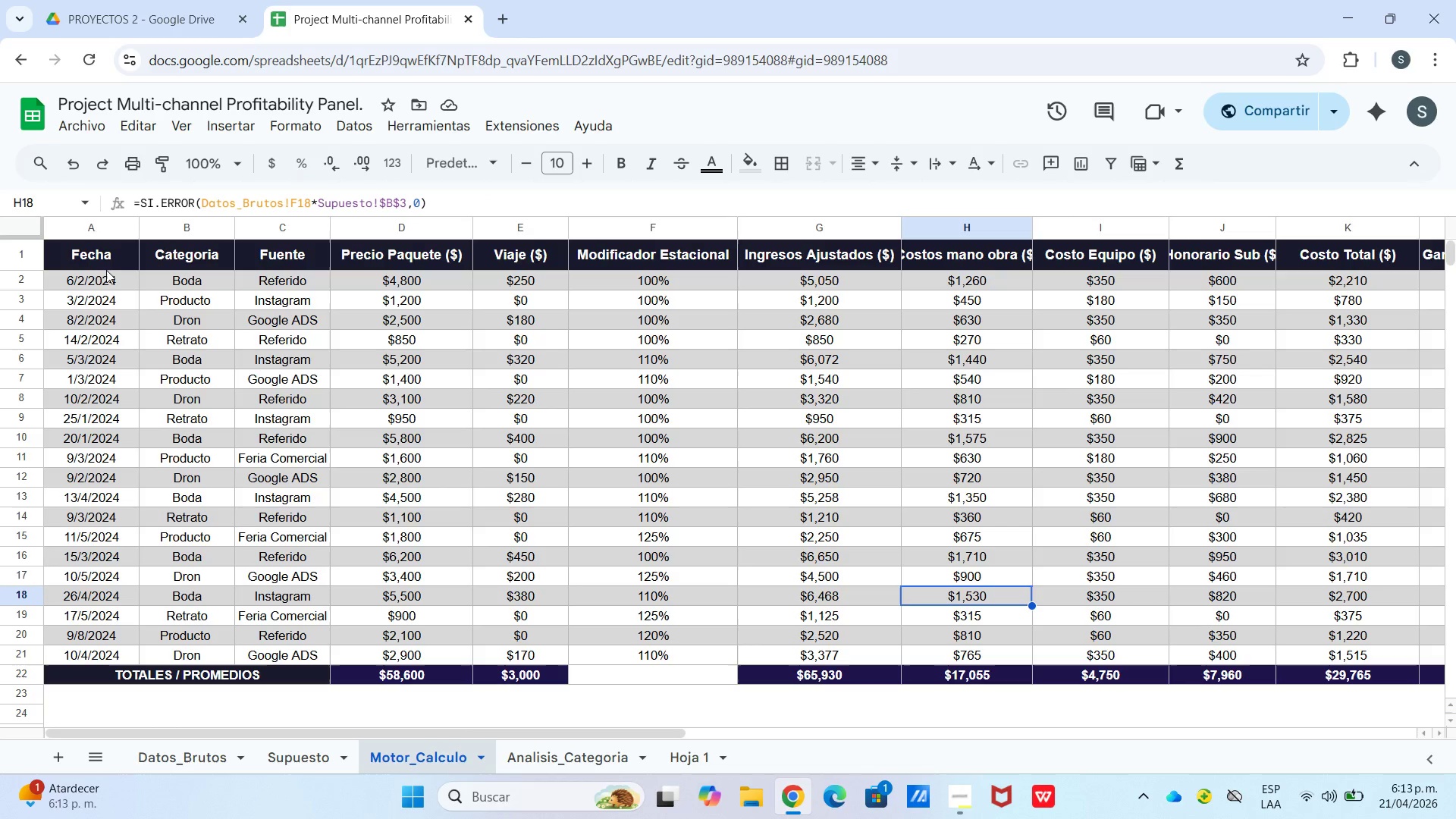 
left_click([596, 770])
 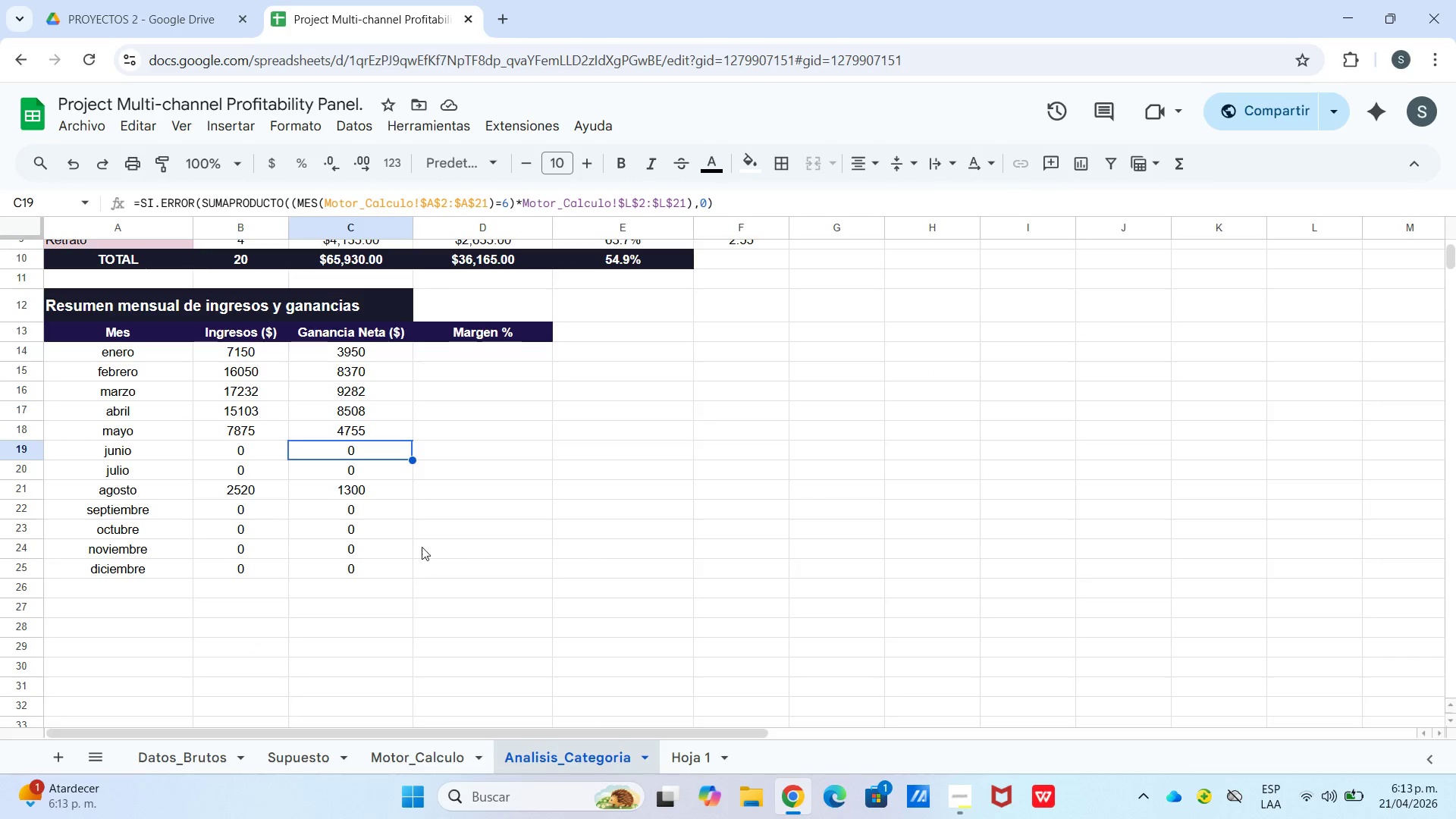 
left_click_drag(start_coordinate=[457, 526], to_coordinate=[463, 512])
 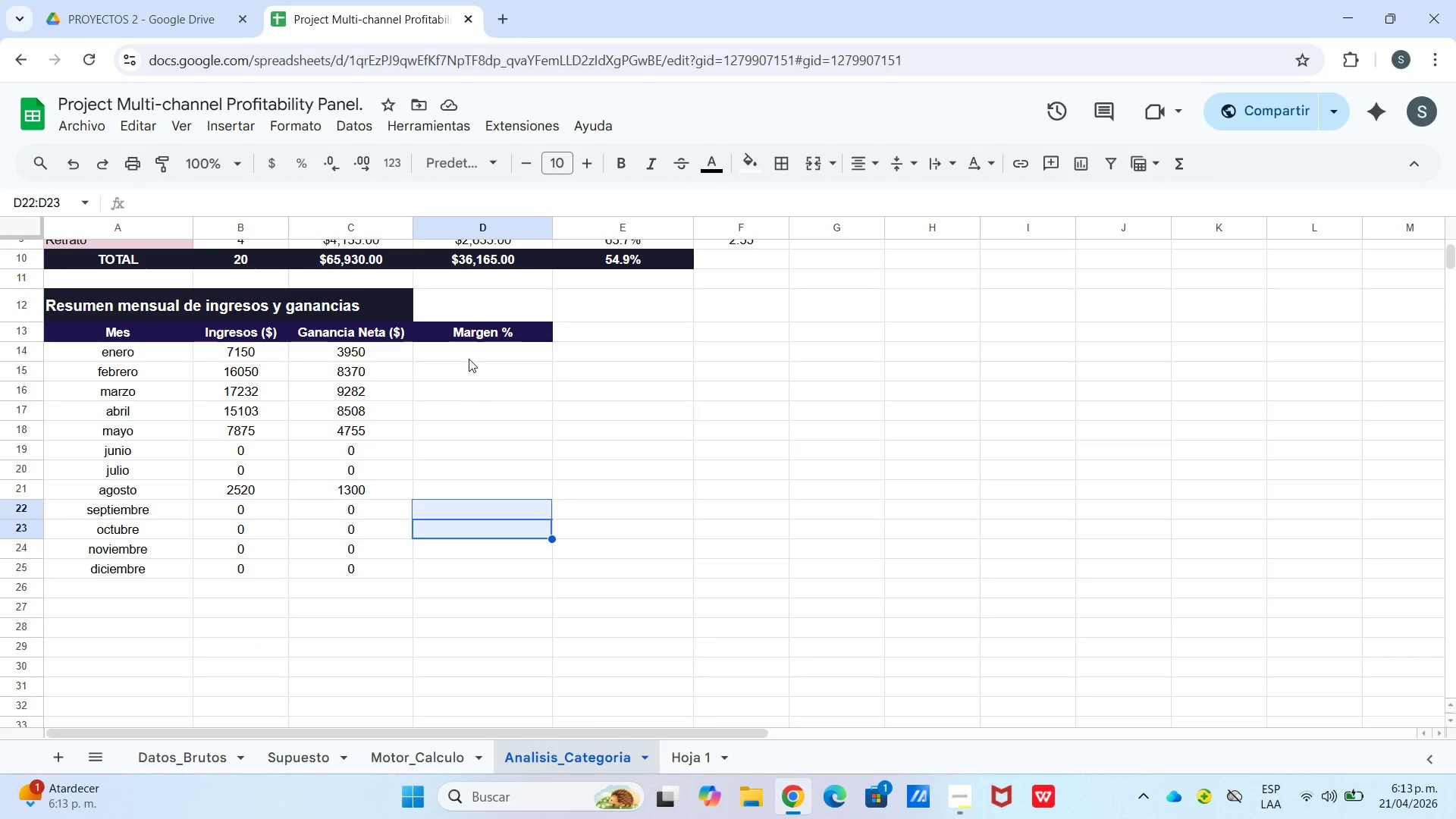 
left_click([469, 359])
 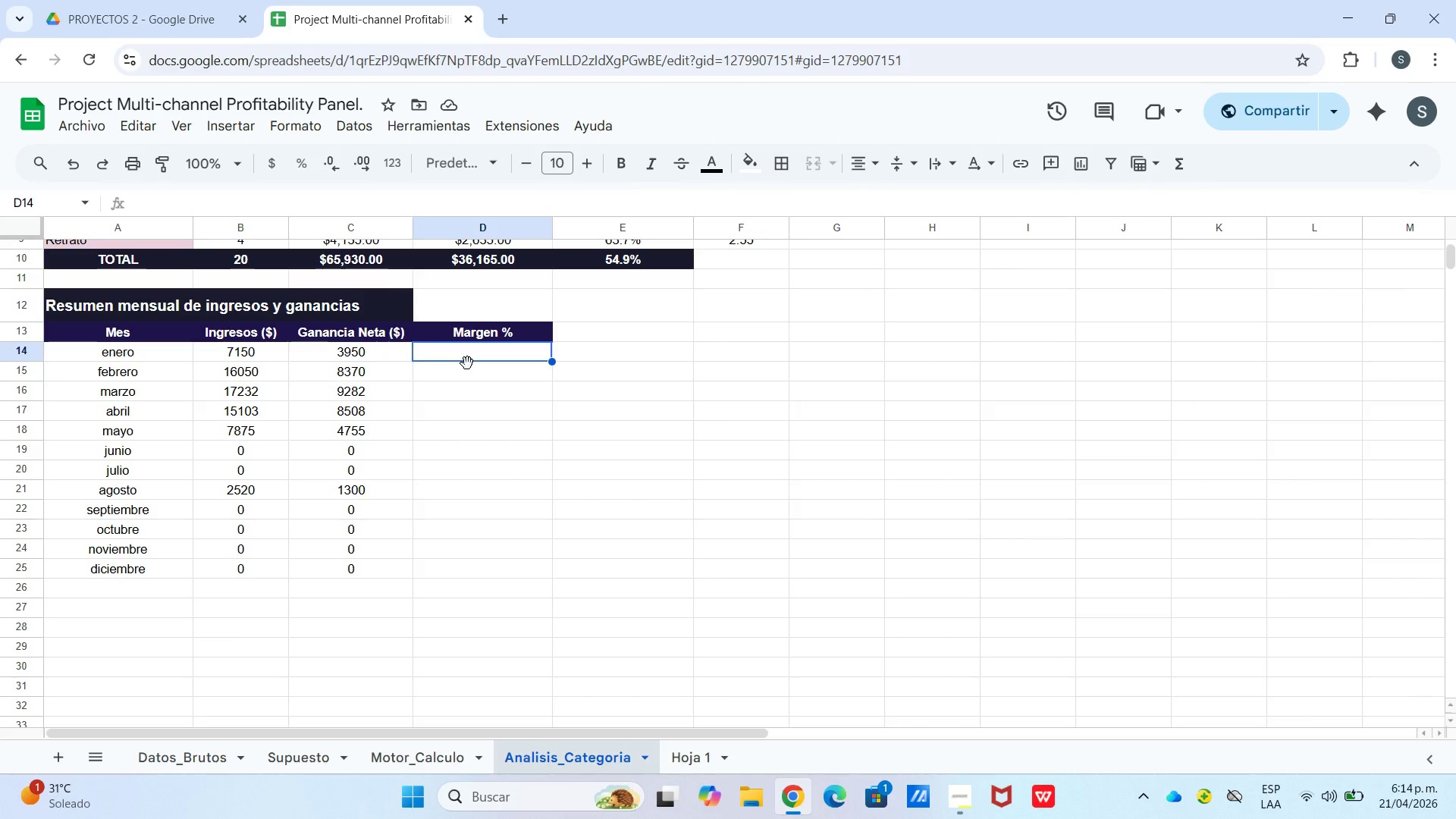 
wait(18.44)
 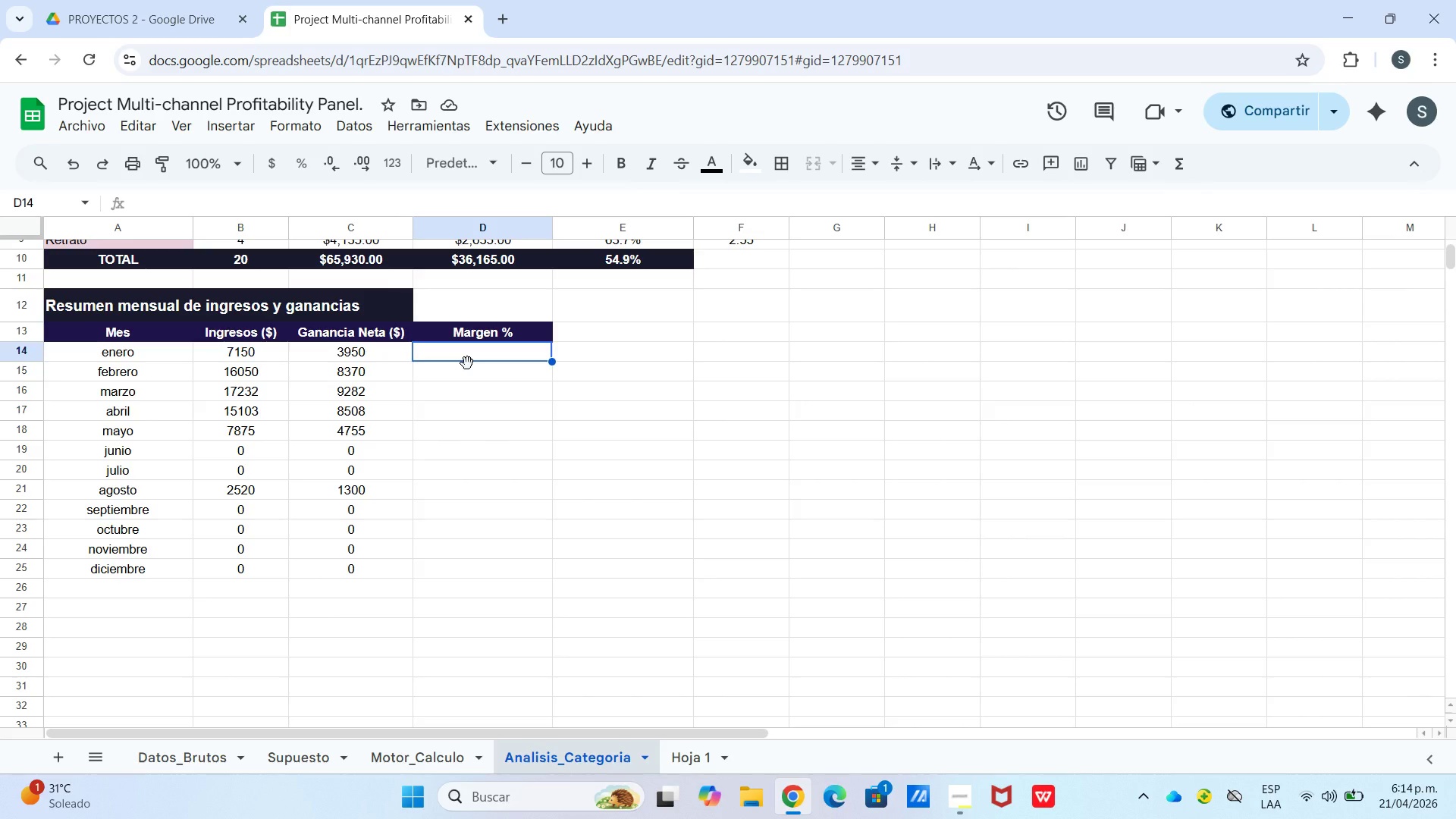 
type()si.e)
key(Tab)
 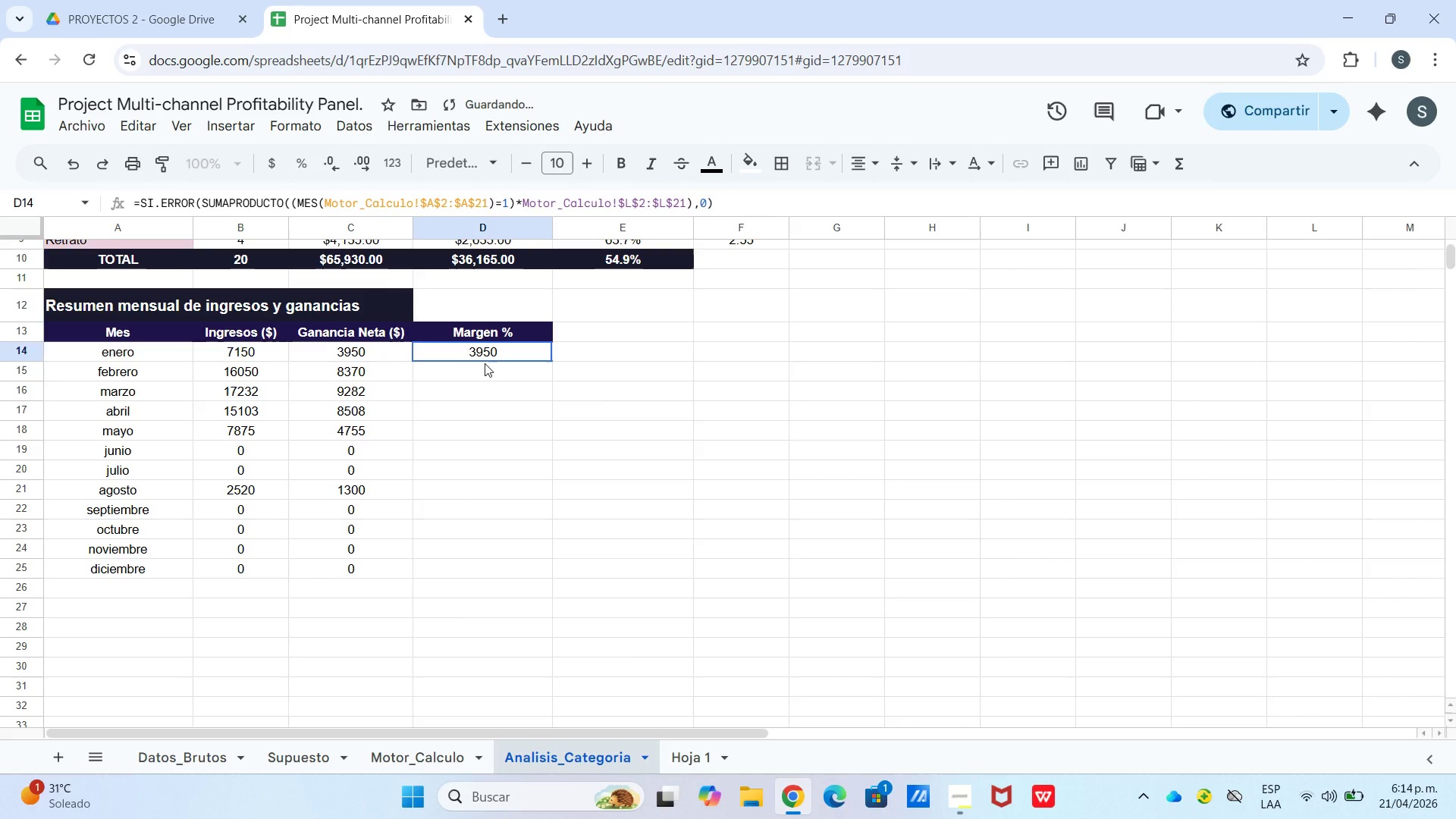 
left_click([501, 358])
 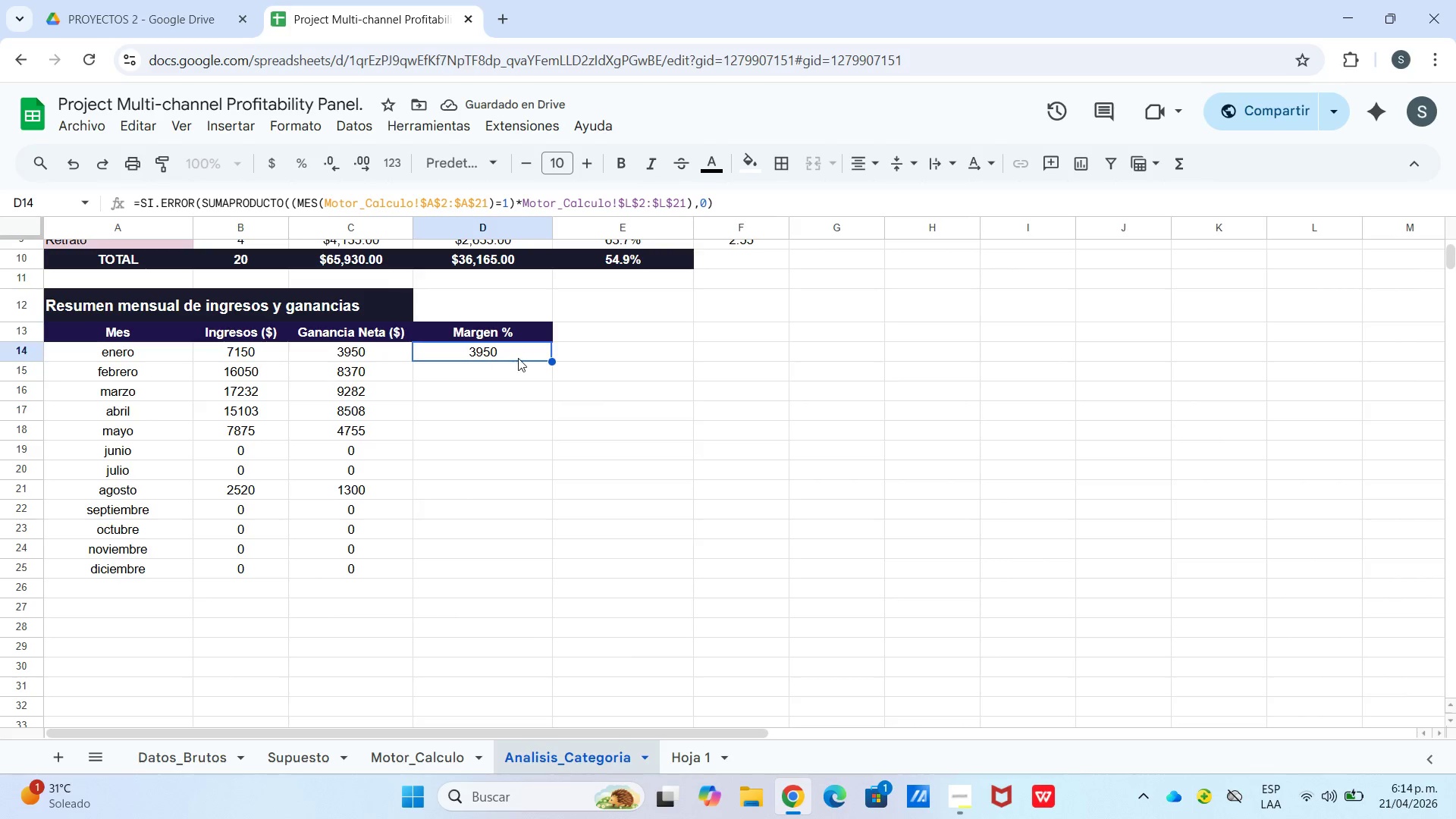 
double_click([519, 358])
 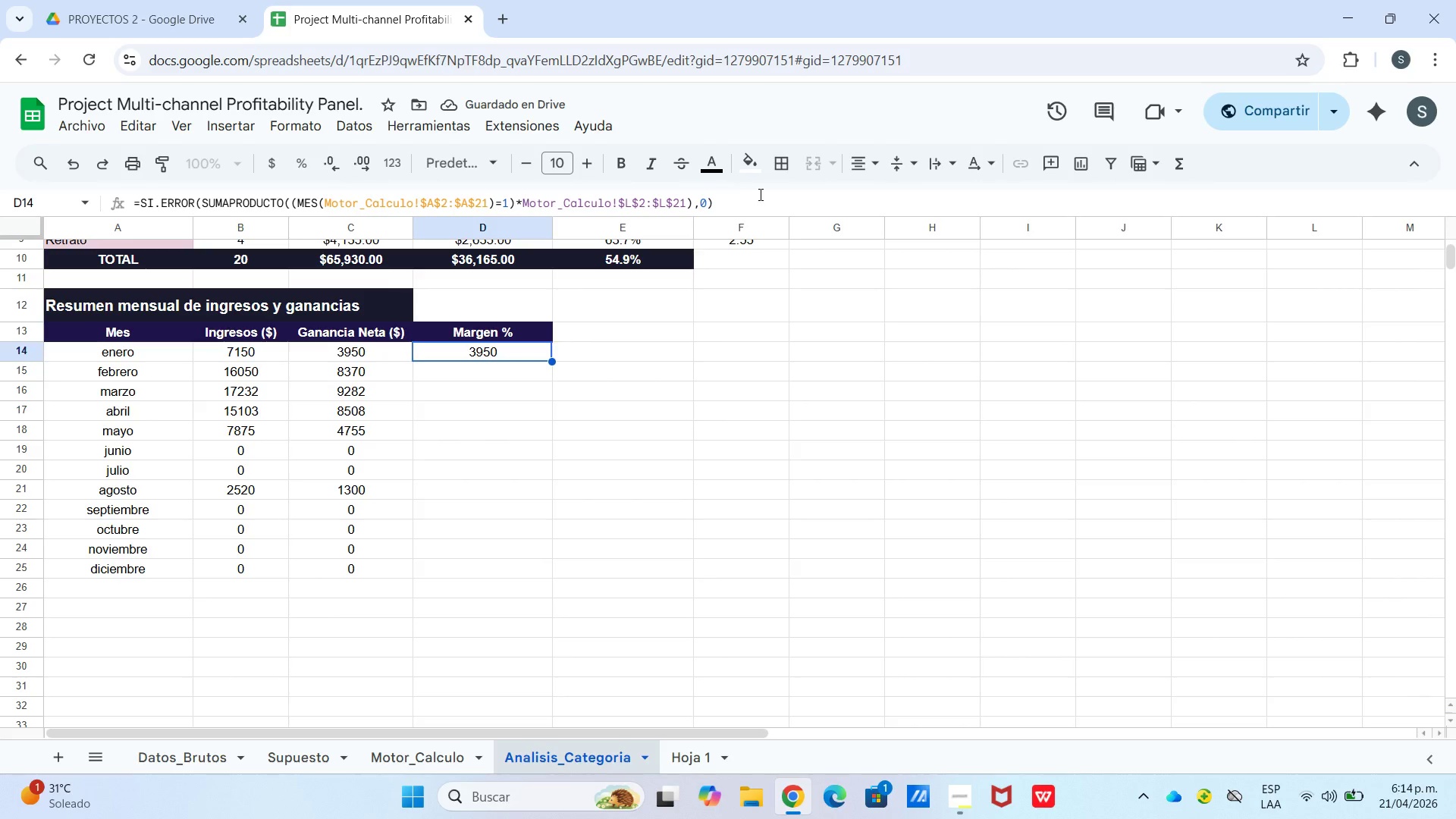 
left_click_drag(start_coordinate=[758, 194], to_coordinate=[195, 236])
 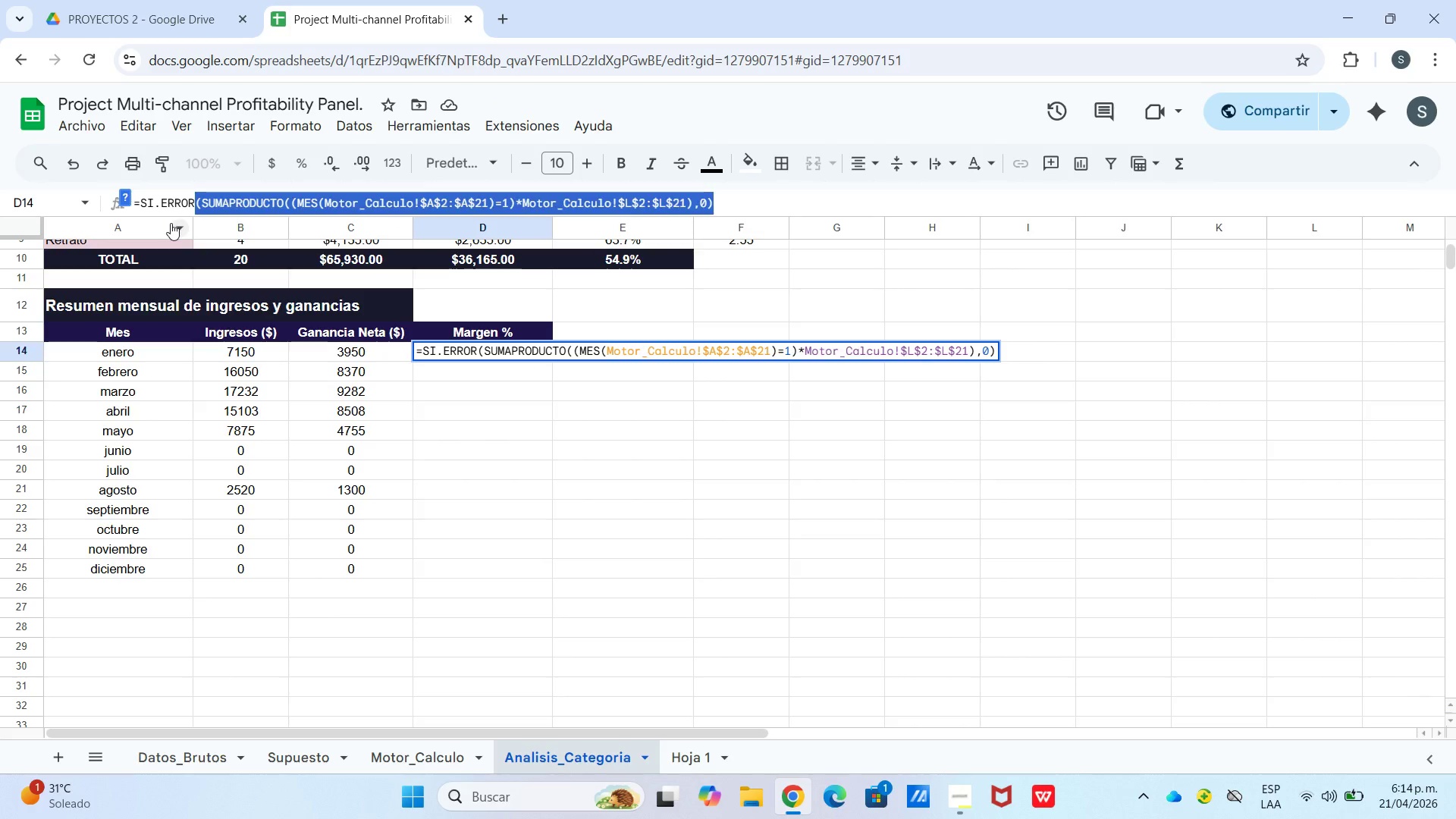 
key(Backspace)
type(*c14&b14,0()
 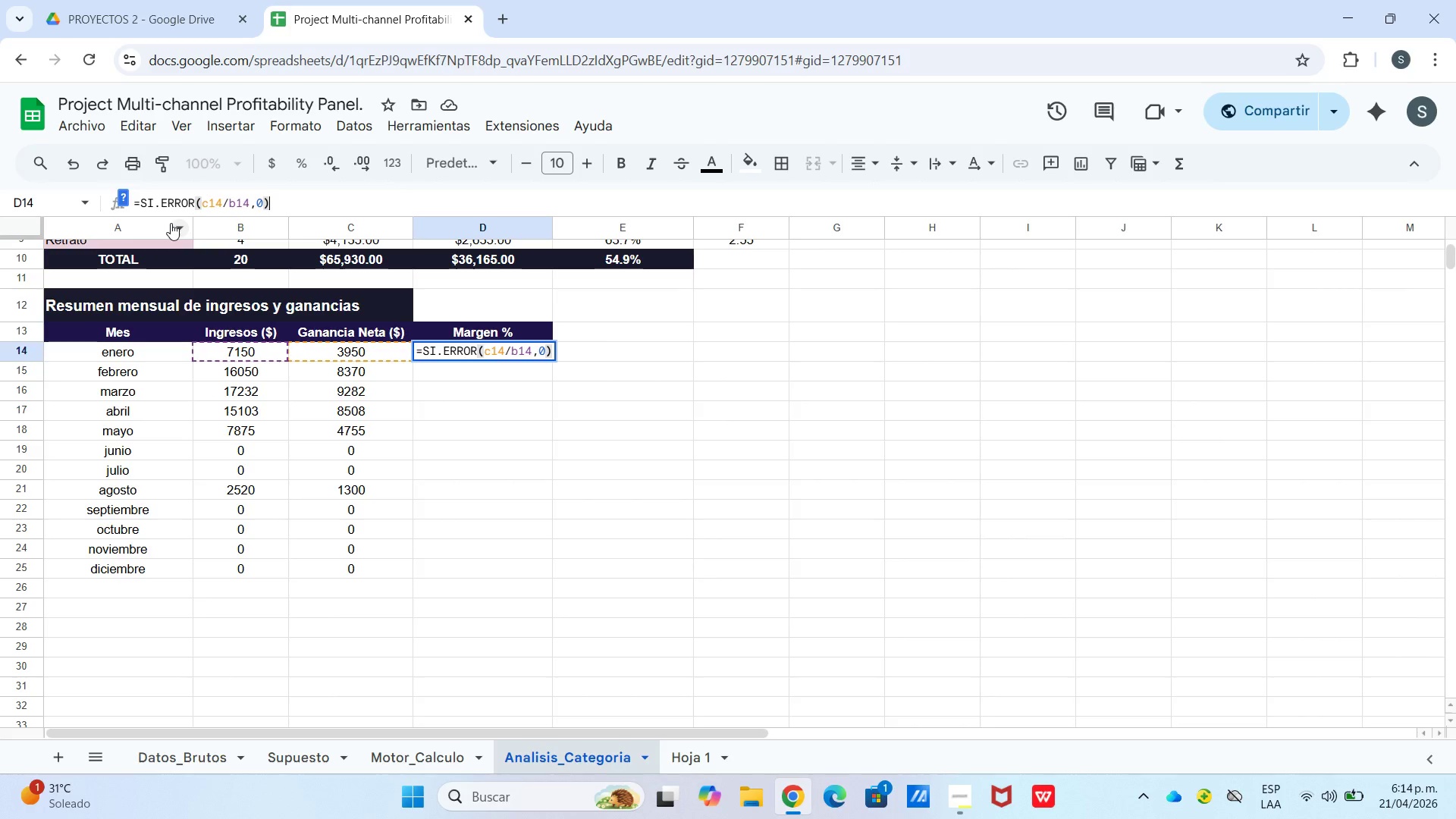 
key(Enter)
 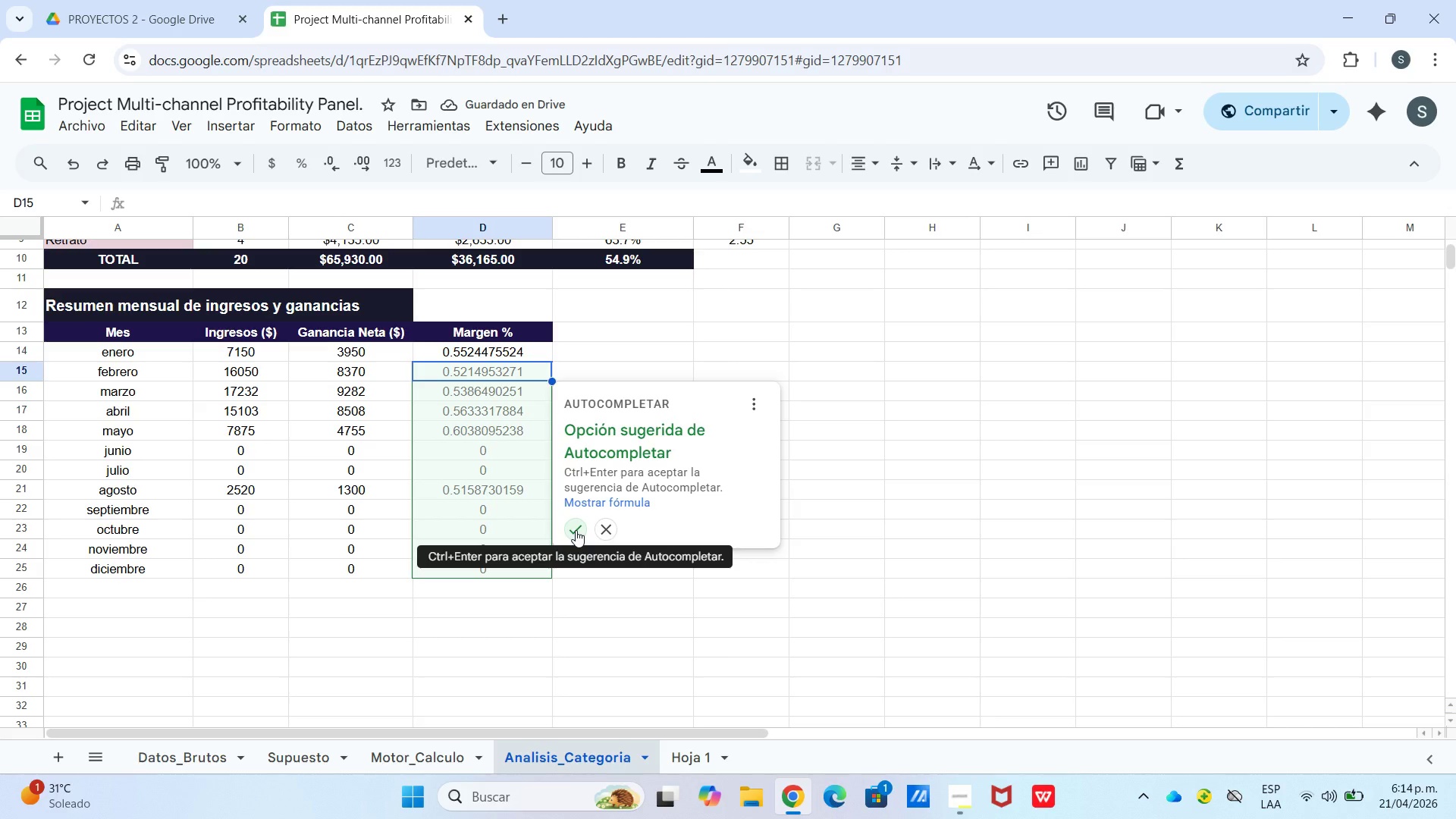 
wait(5.61)
 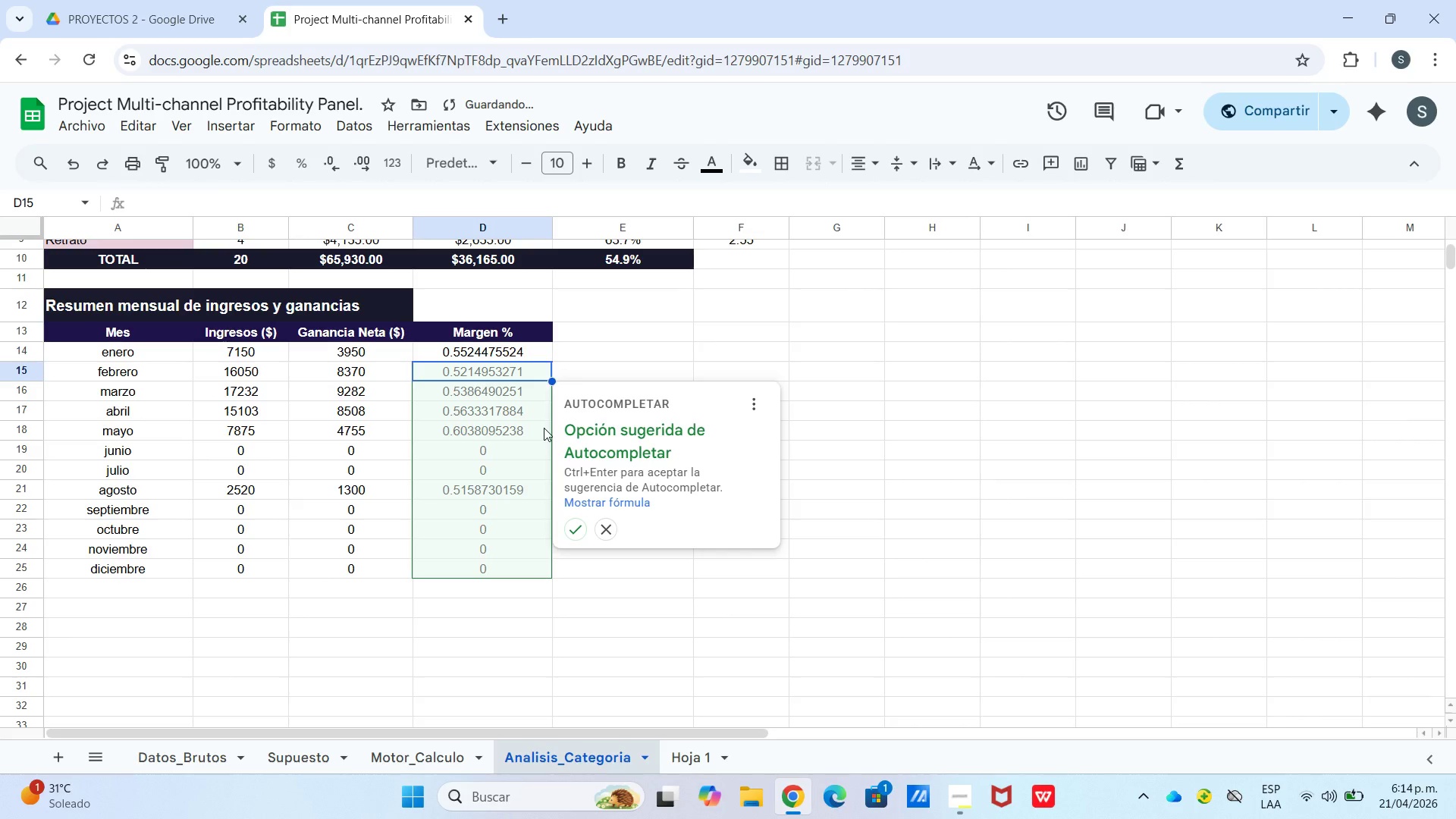 
left_click([576, 530])
 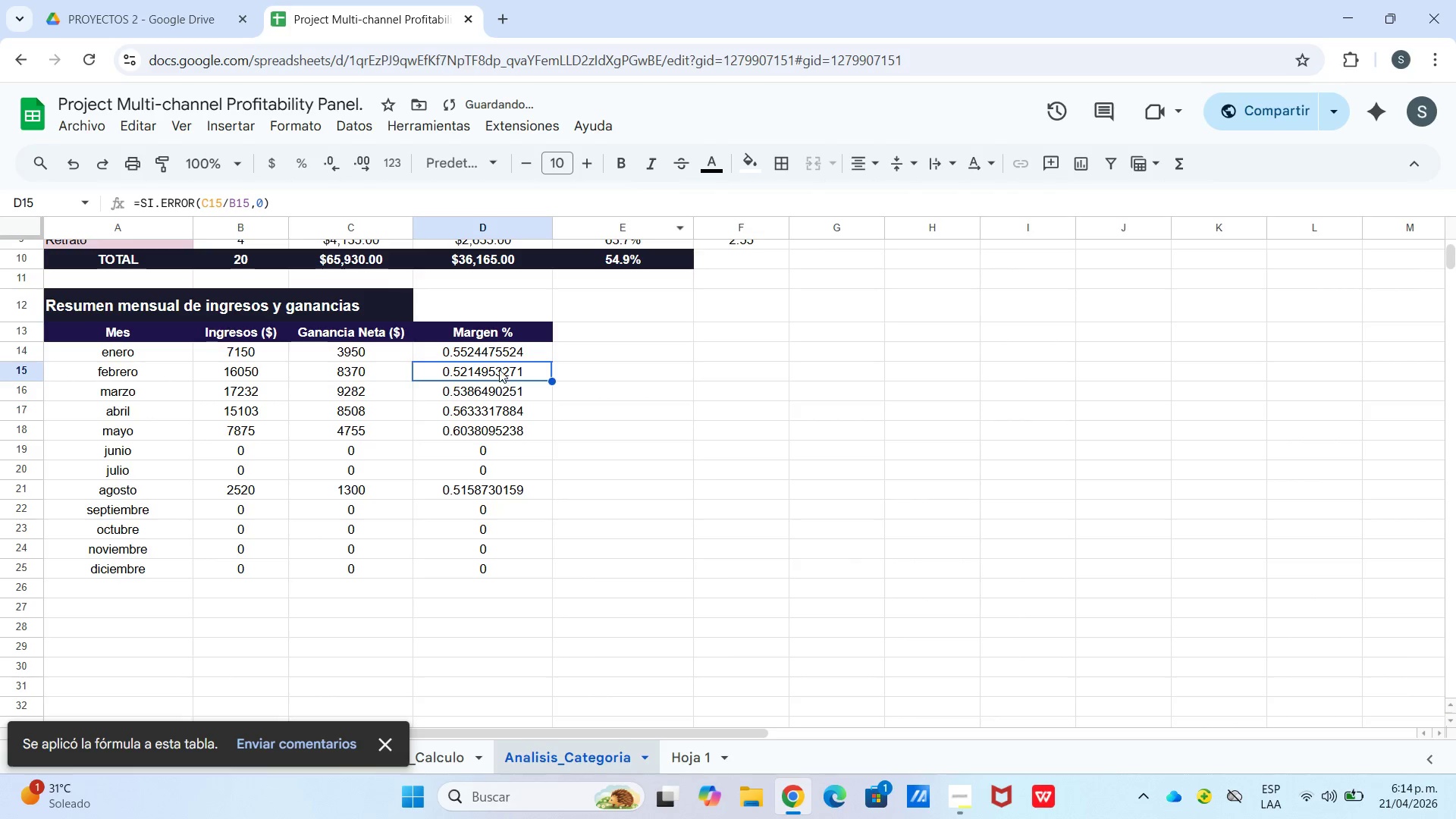 
left_click_drag(start_coordinate=[499, 359], to_coordinate=[499, 369])
 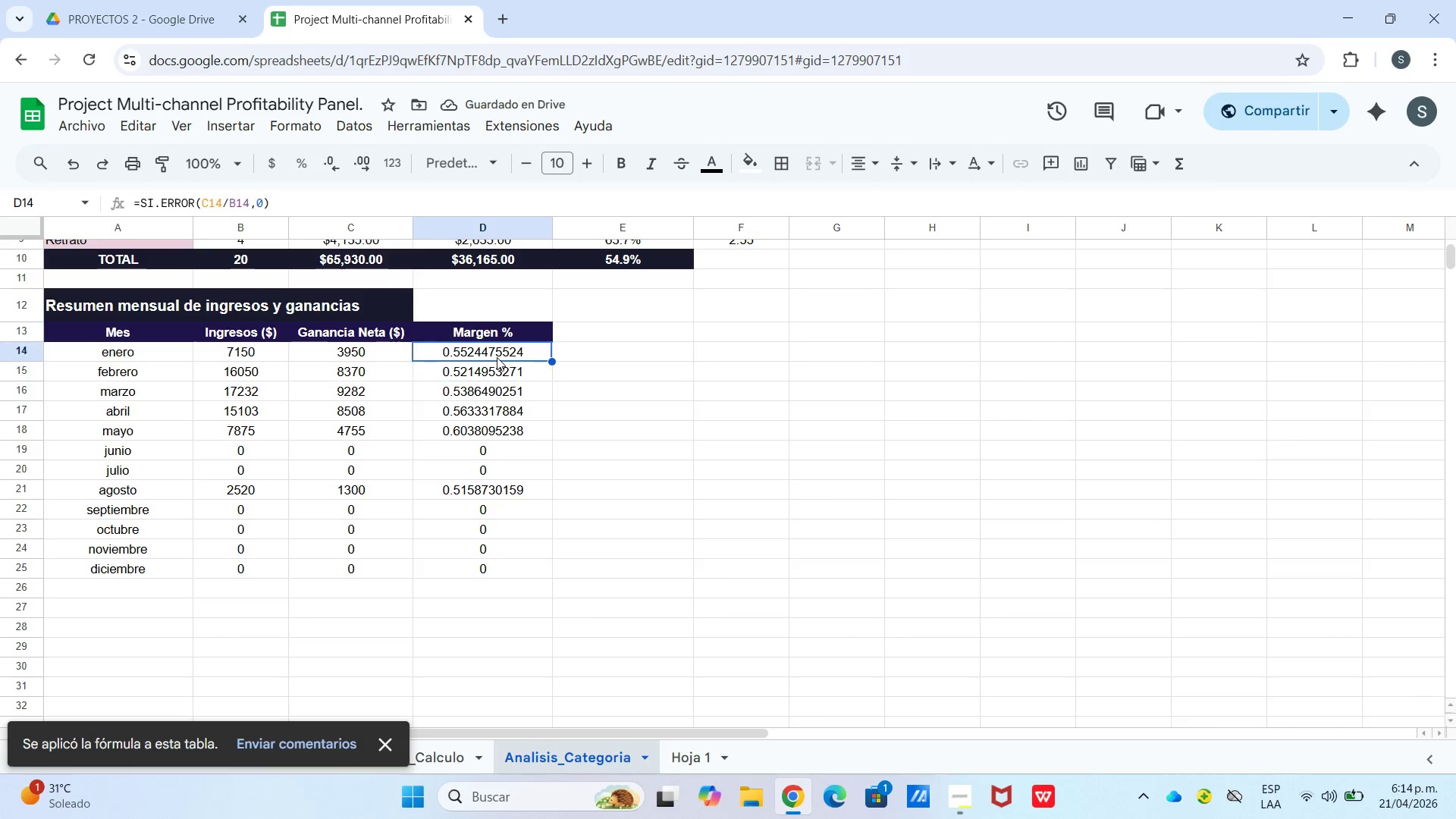 
left_click([497, 357])
 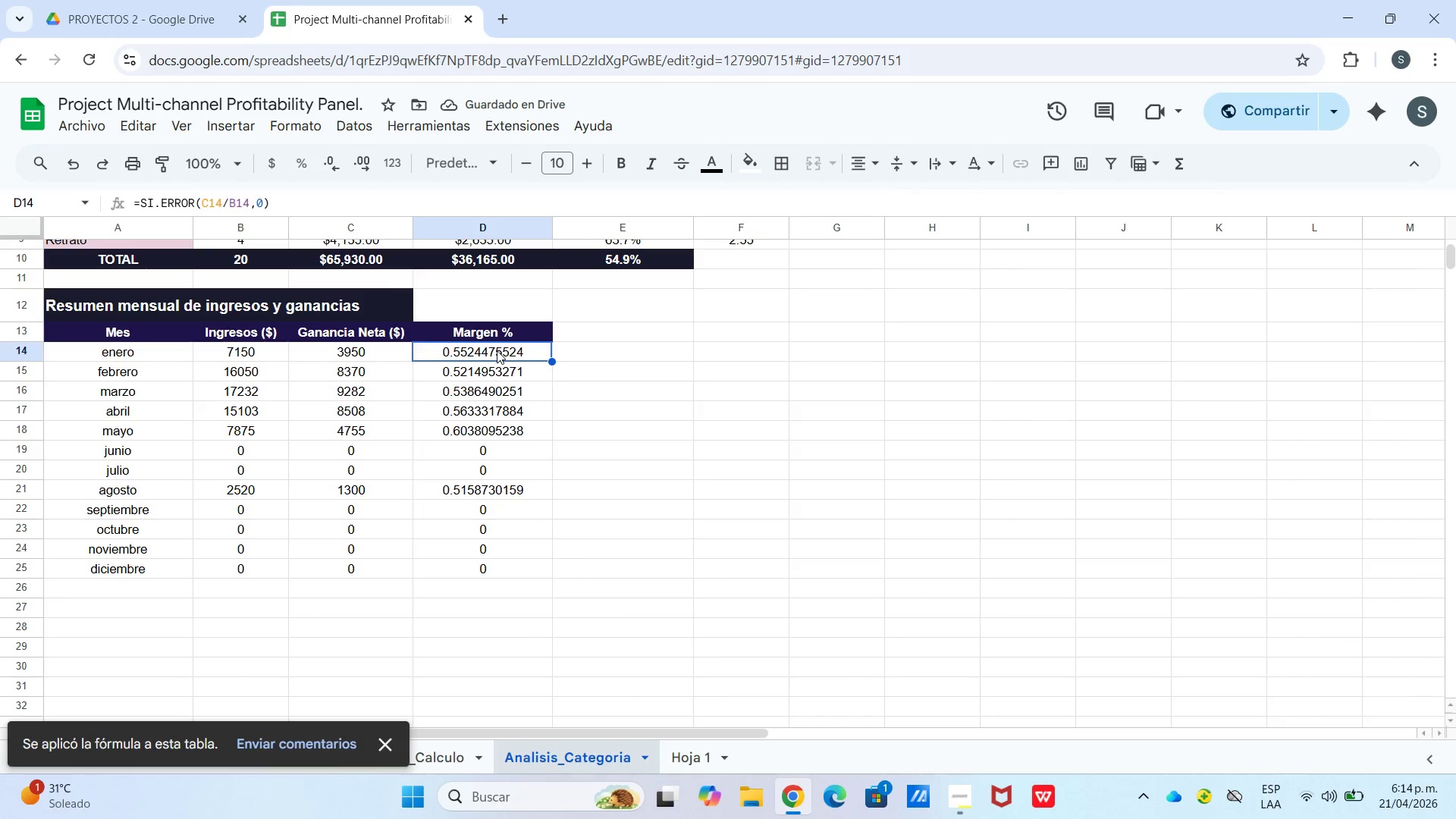 
left_click_drag(start_coordinate=[497, 350], to_coordinate=[516, 564])
 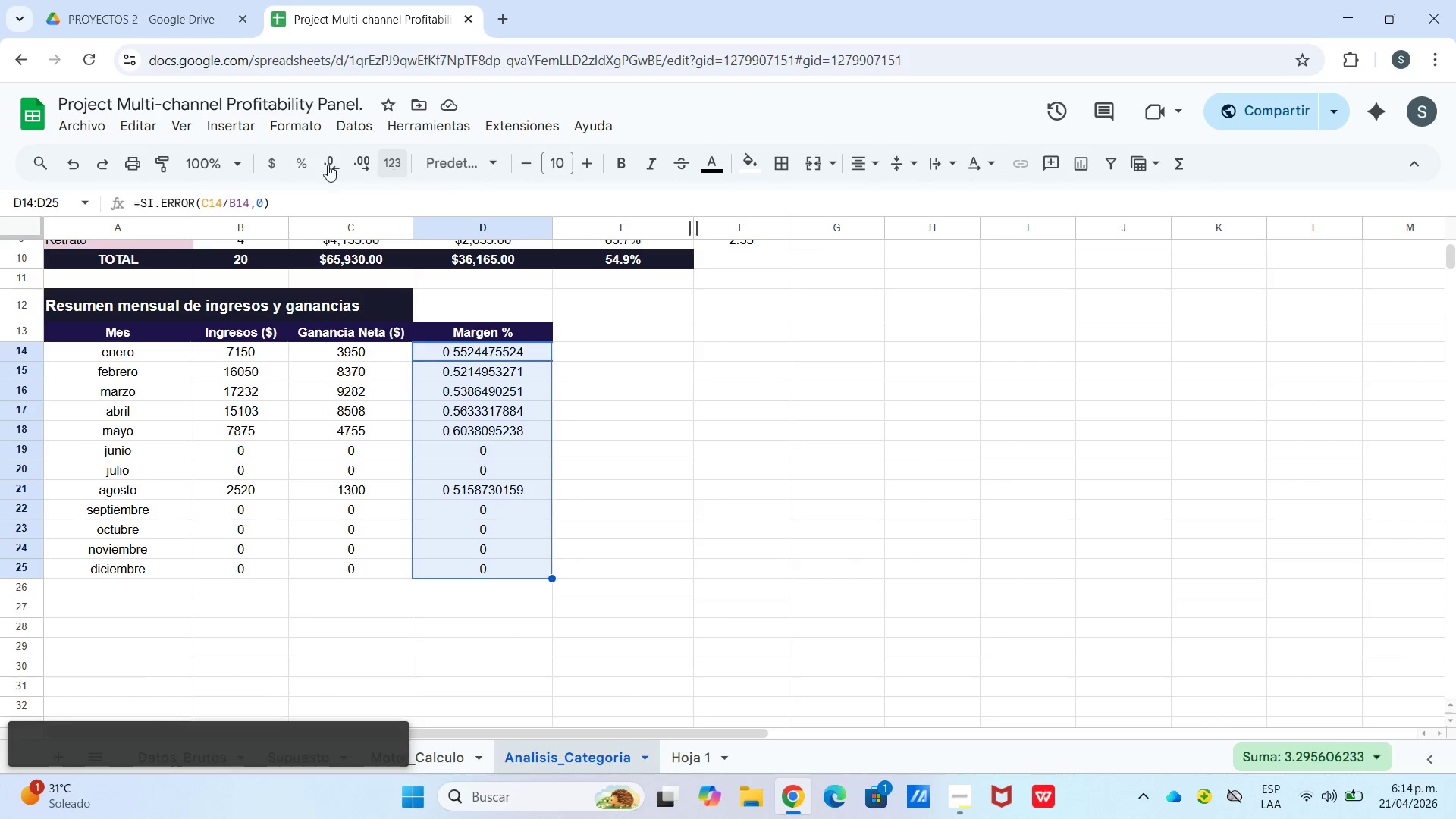 
left_click([295, 165])
 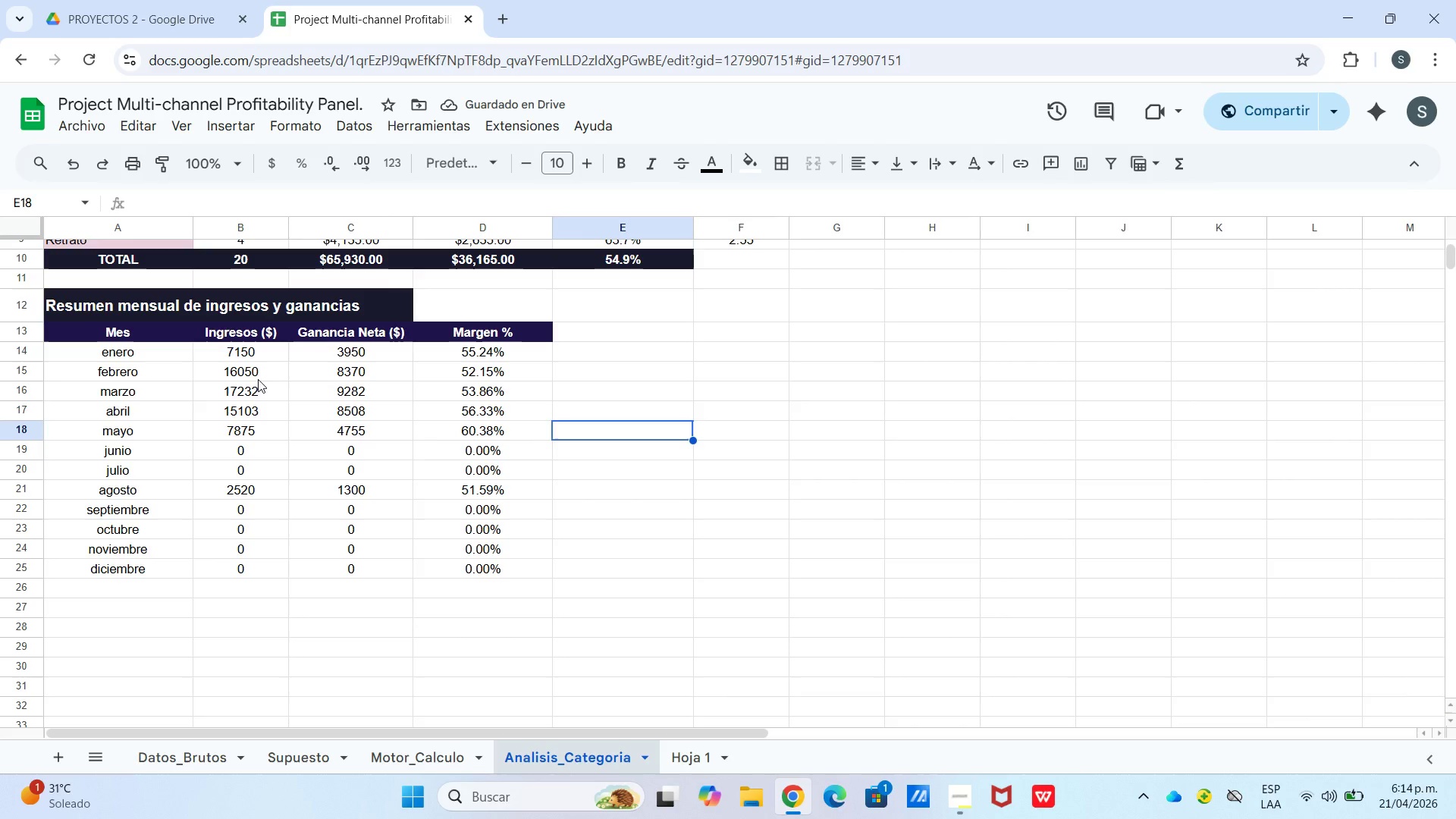 
left_click_drag(start_coordinate=[250, 358], to_coordinate=[340, 565])
 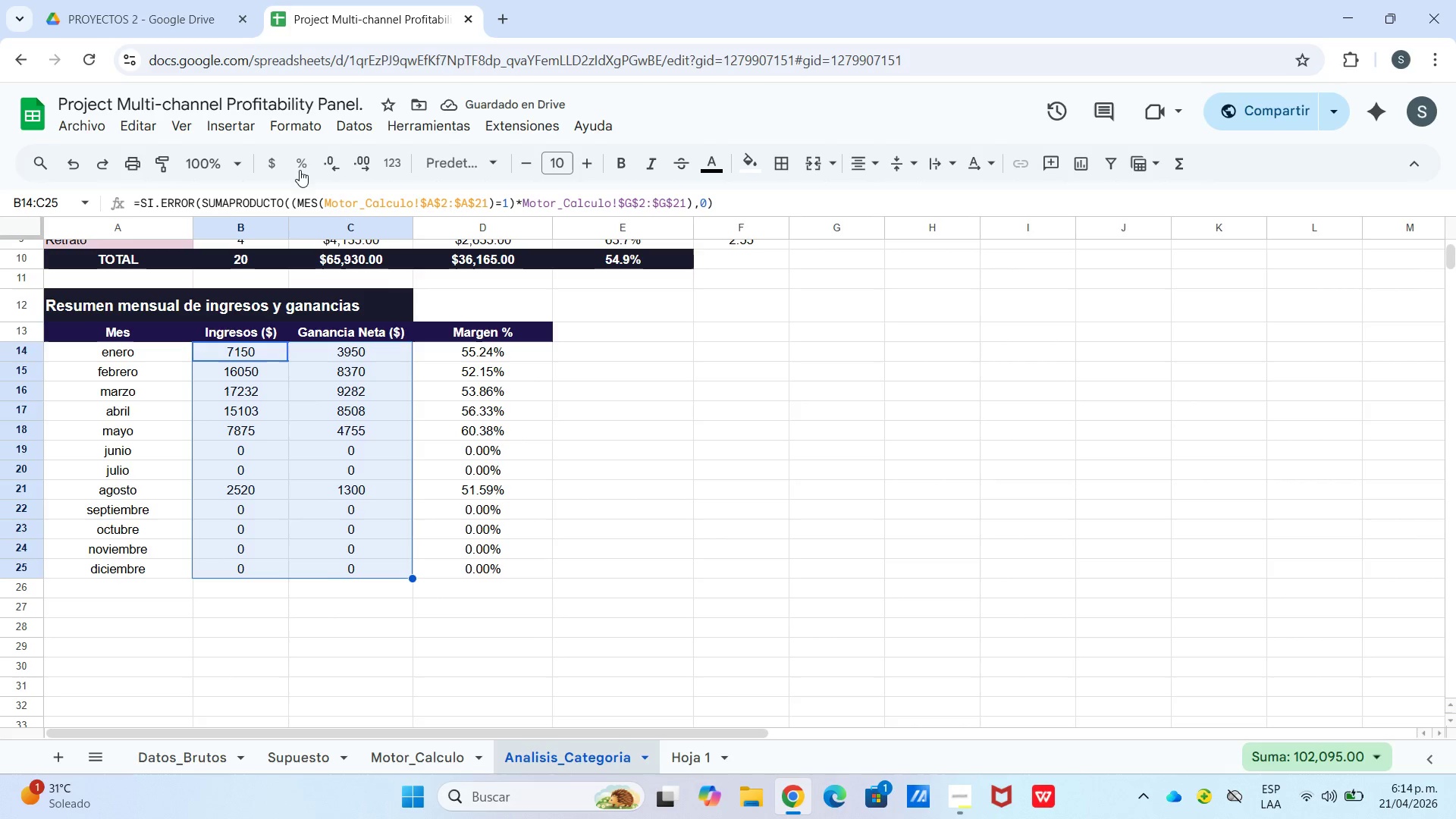 
left_click([295, 167])
 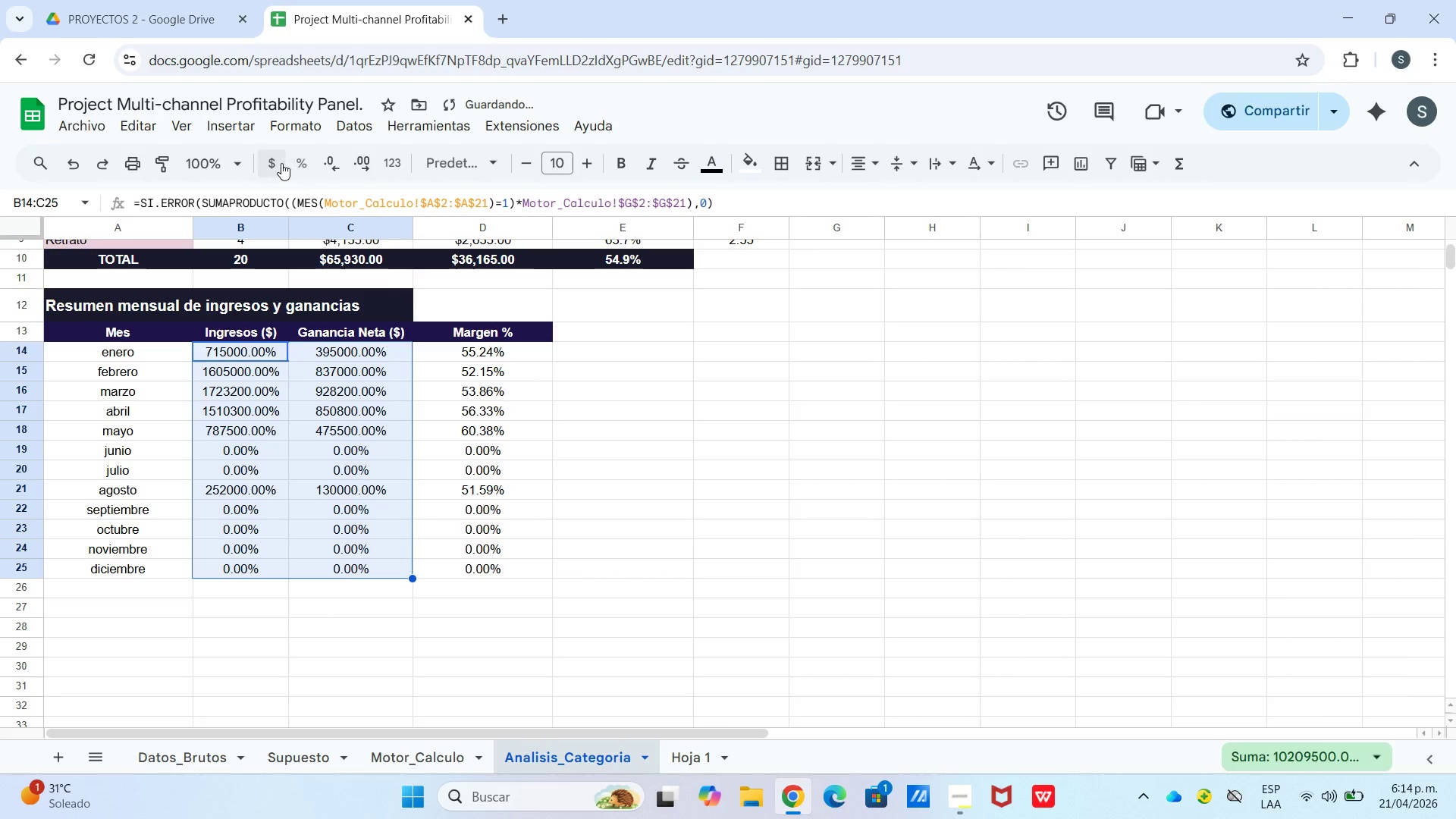 
left_click([278, 160])
 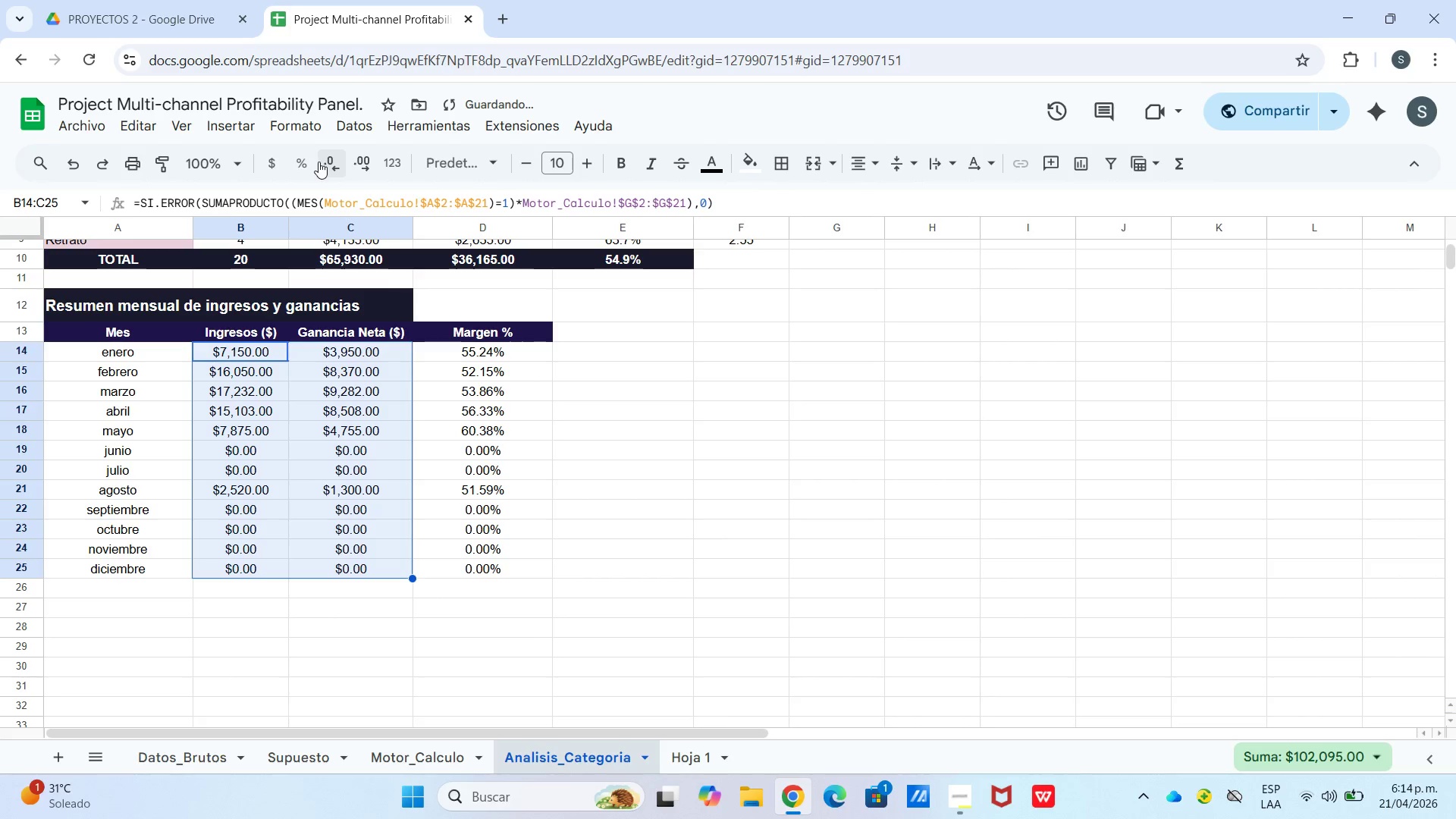 
double_click([322, 162])
 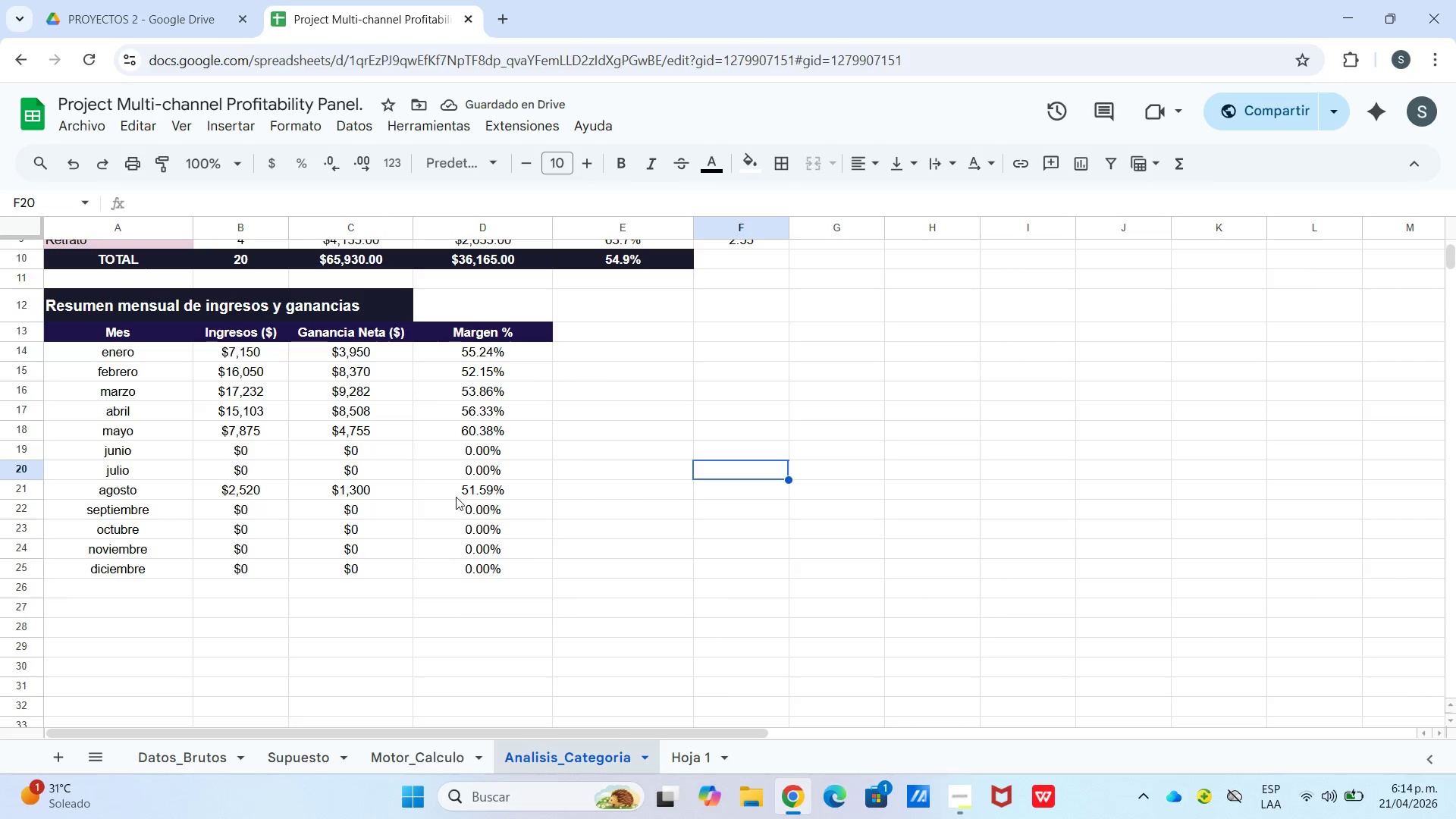 
wait(6.39)
 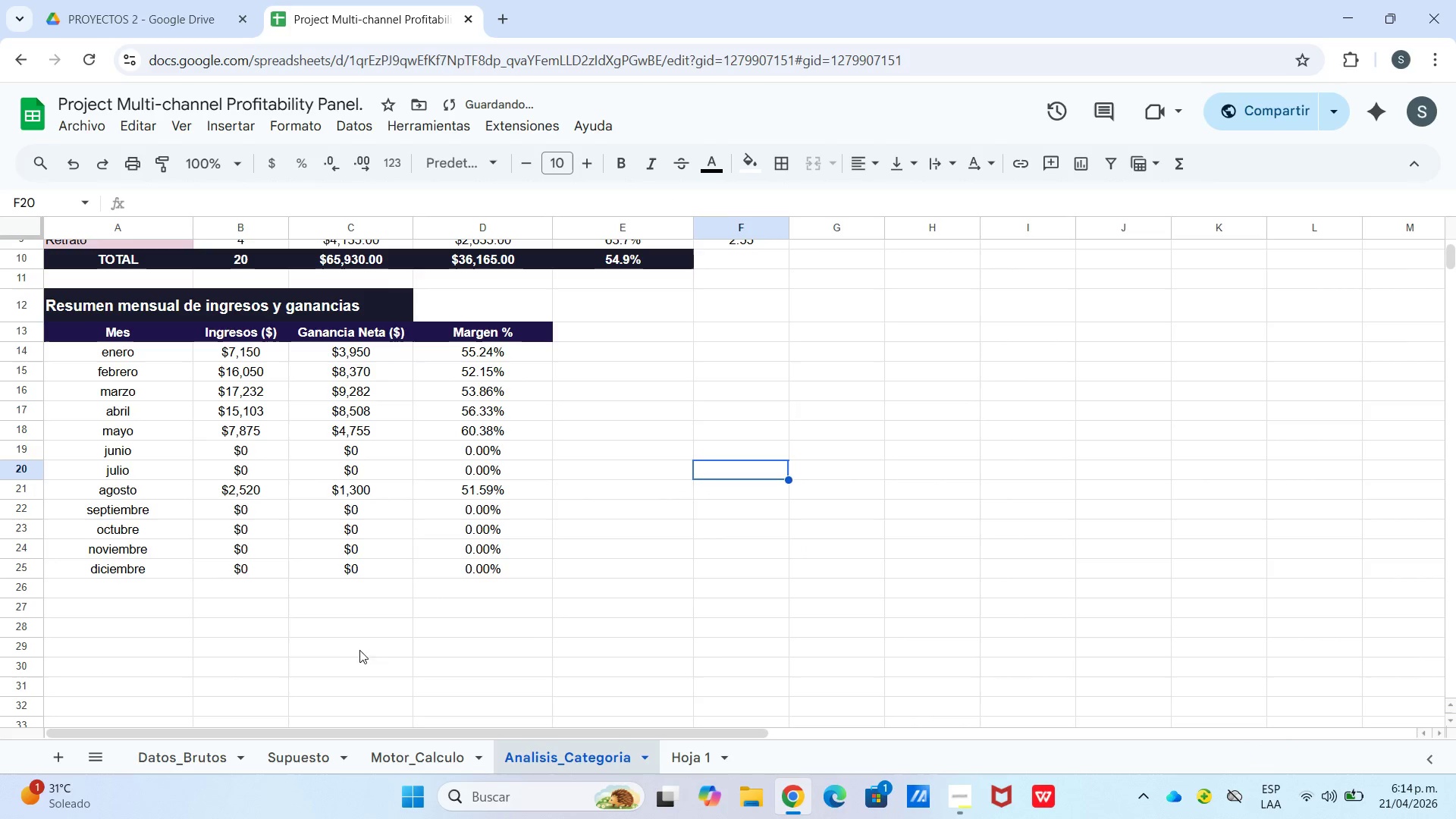 
scroll: coordinate [641, 447], scroll_direction: up, amount: 5.0
 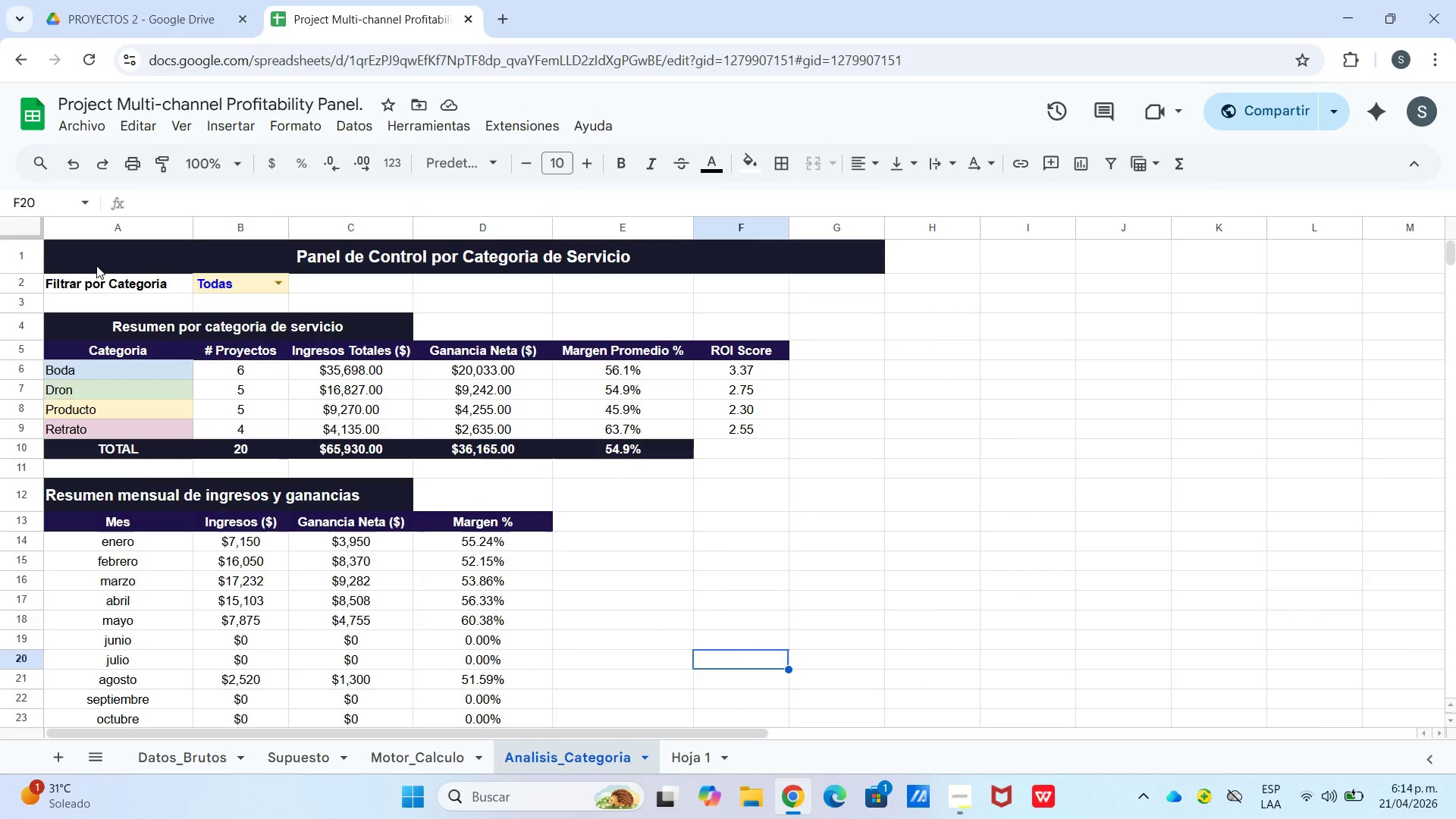 
left_click_drag(start_coordinate=[93, 264], to_coordinate=[1213, 622])
 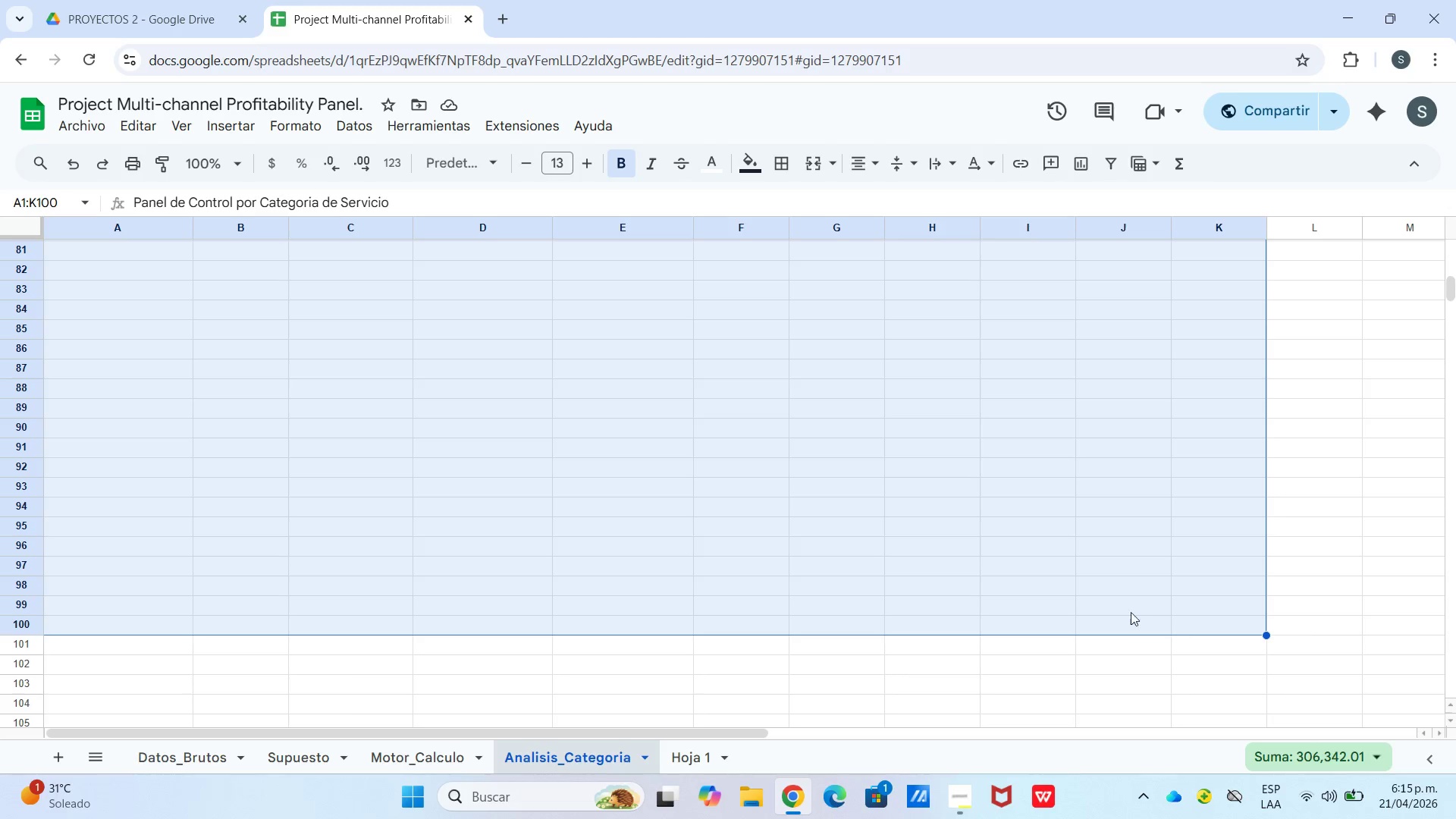 
scroll: coordinate [1200, 548], scroll_direction: down, amount: 17.0
 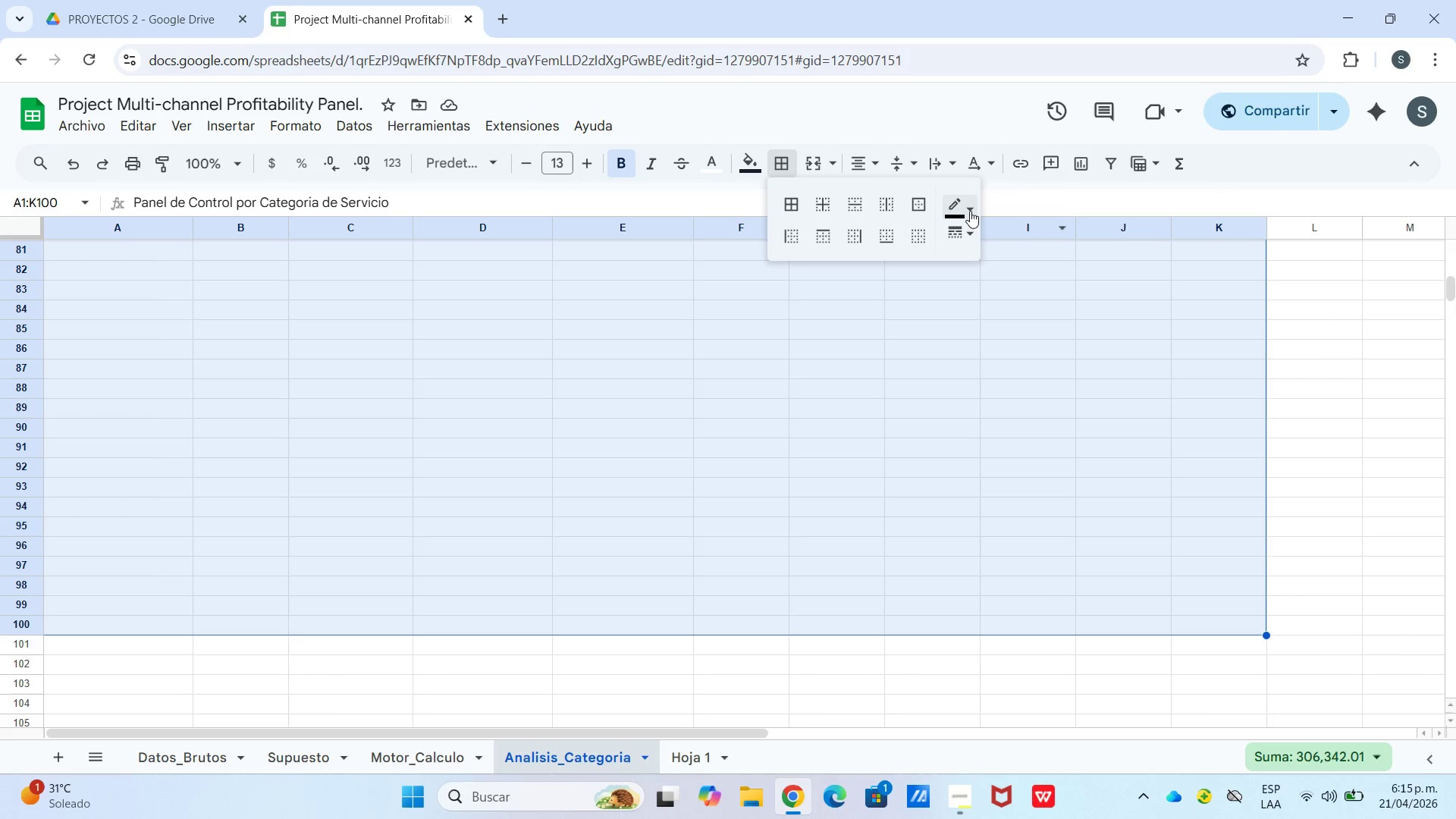 
left_click([1144, 268])
 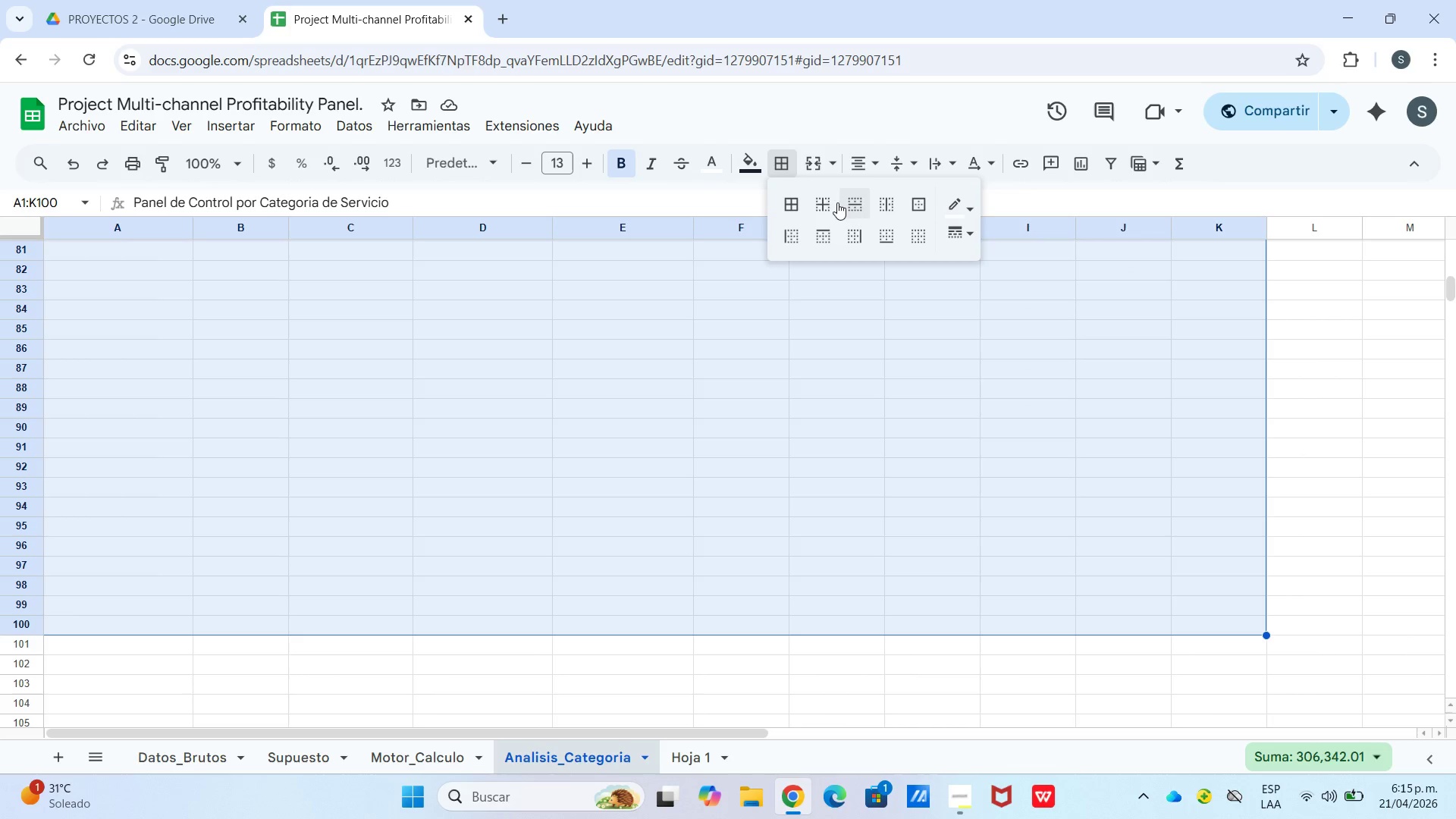 
left_click([832, 202])
 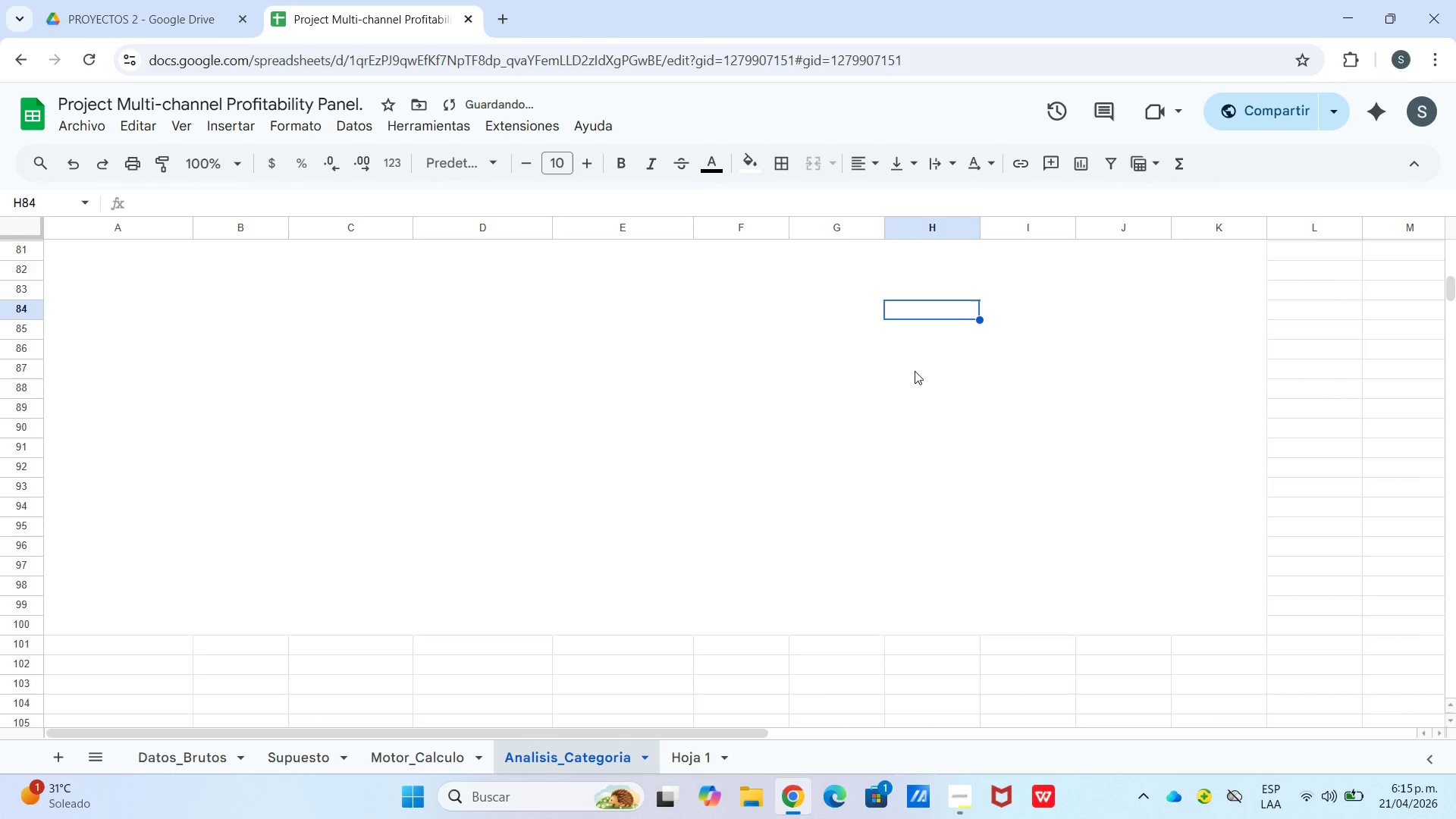 
scroll: coordinate [531, 391], scroll_direction: up, amount: 21.0
 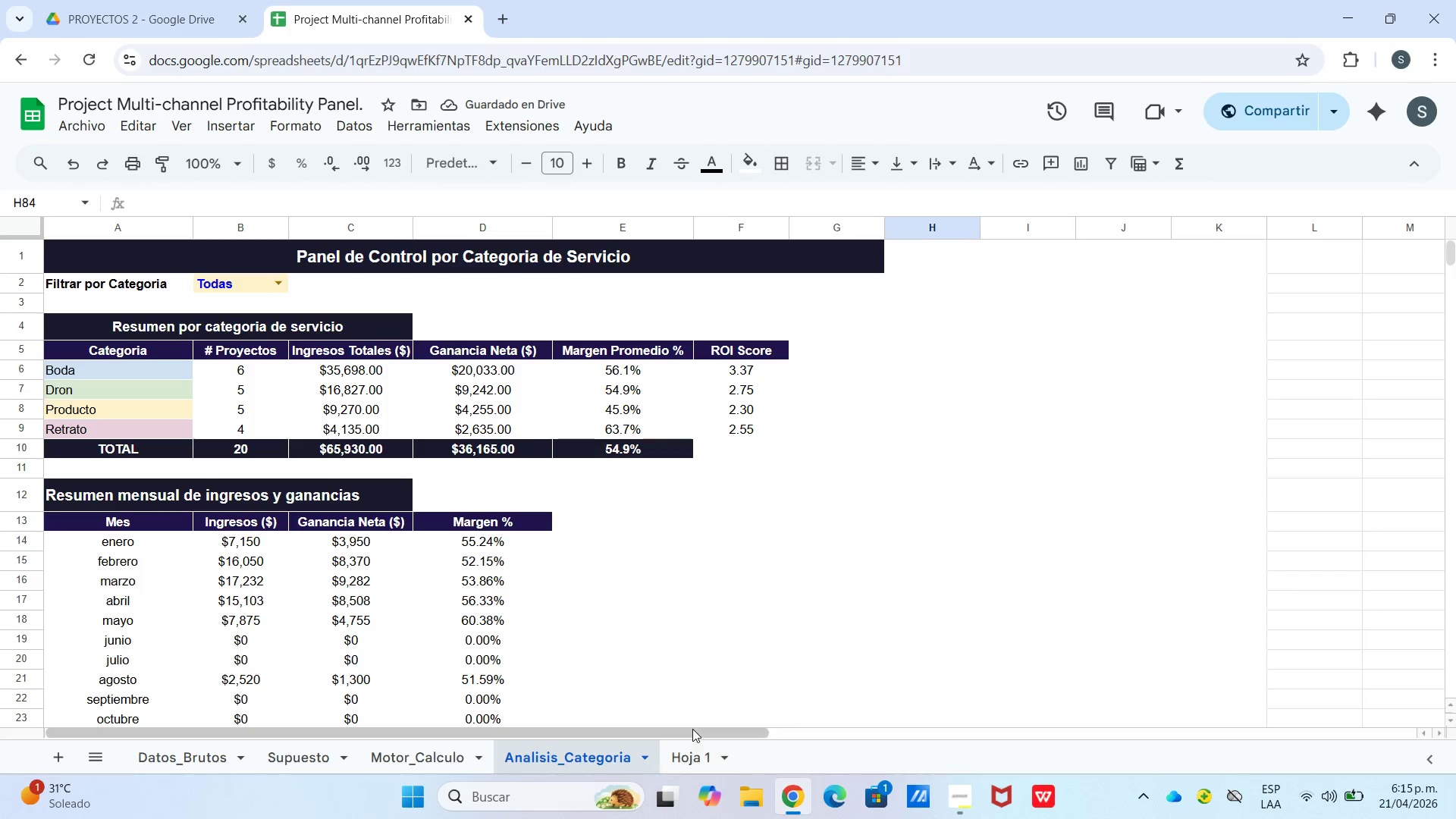 
left_click_drag(start_coordinate=[692, 728], to_coordinate=[569, 731])
 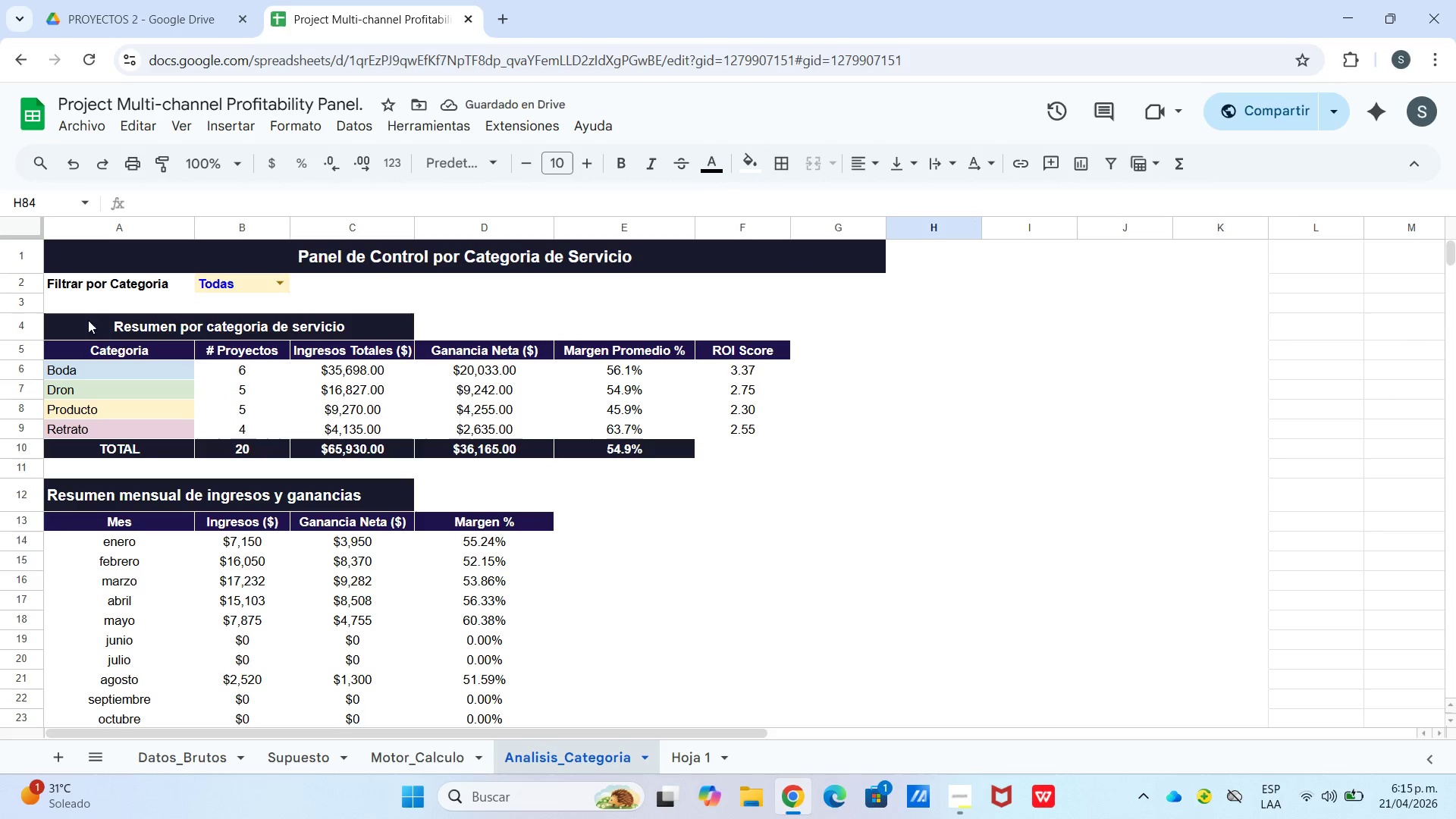 
left_click_drag(start_coordinate=[113, 328], to_coordinate=[381, 403])
 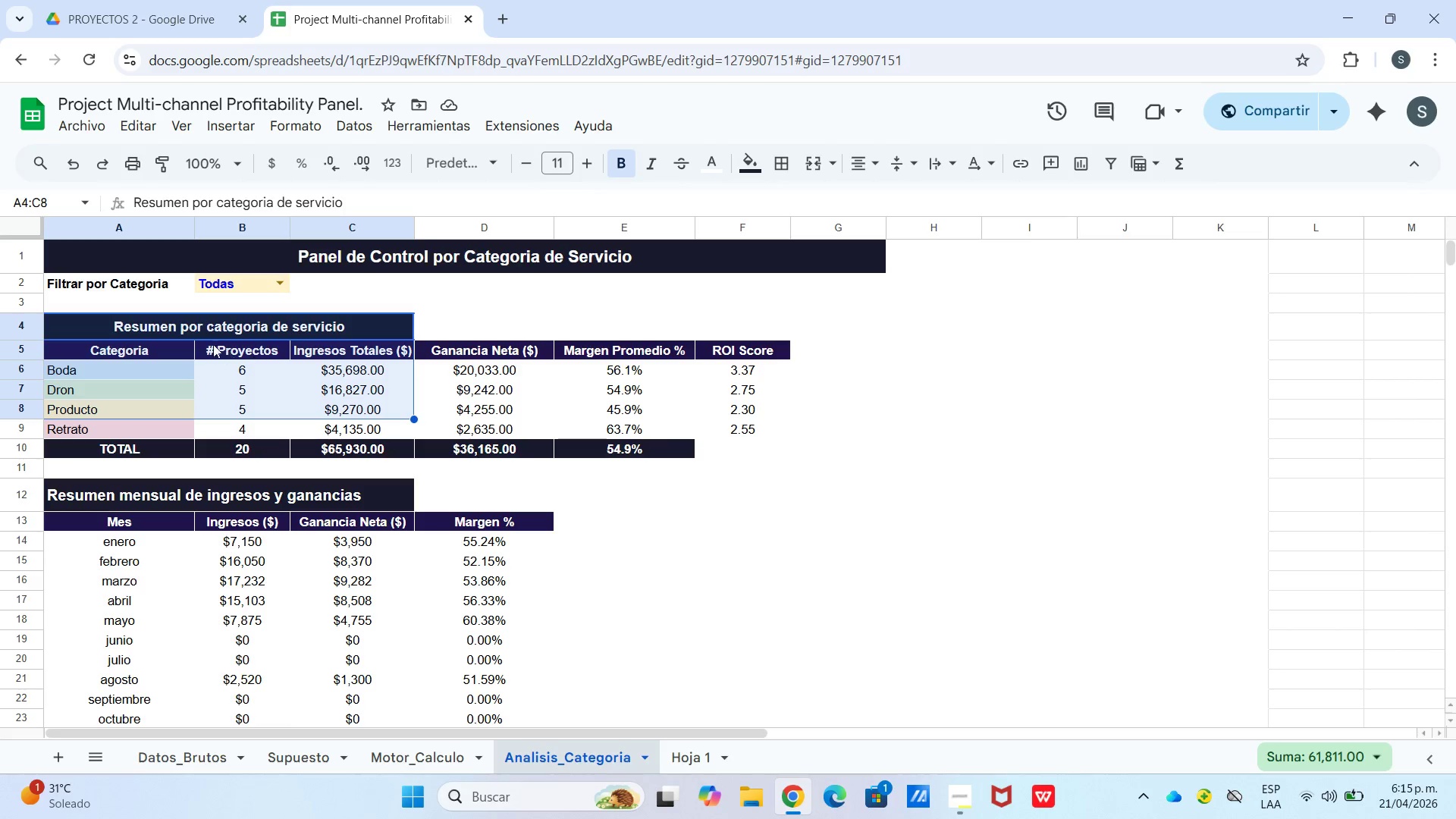 
left_click_drag(start_coordinate=[213, 344], to_coordinate=[209, 344])
 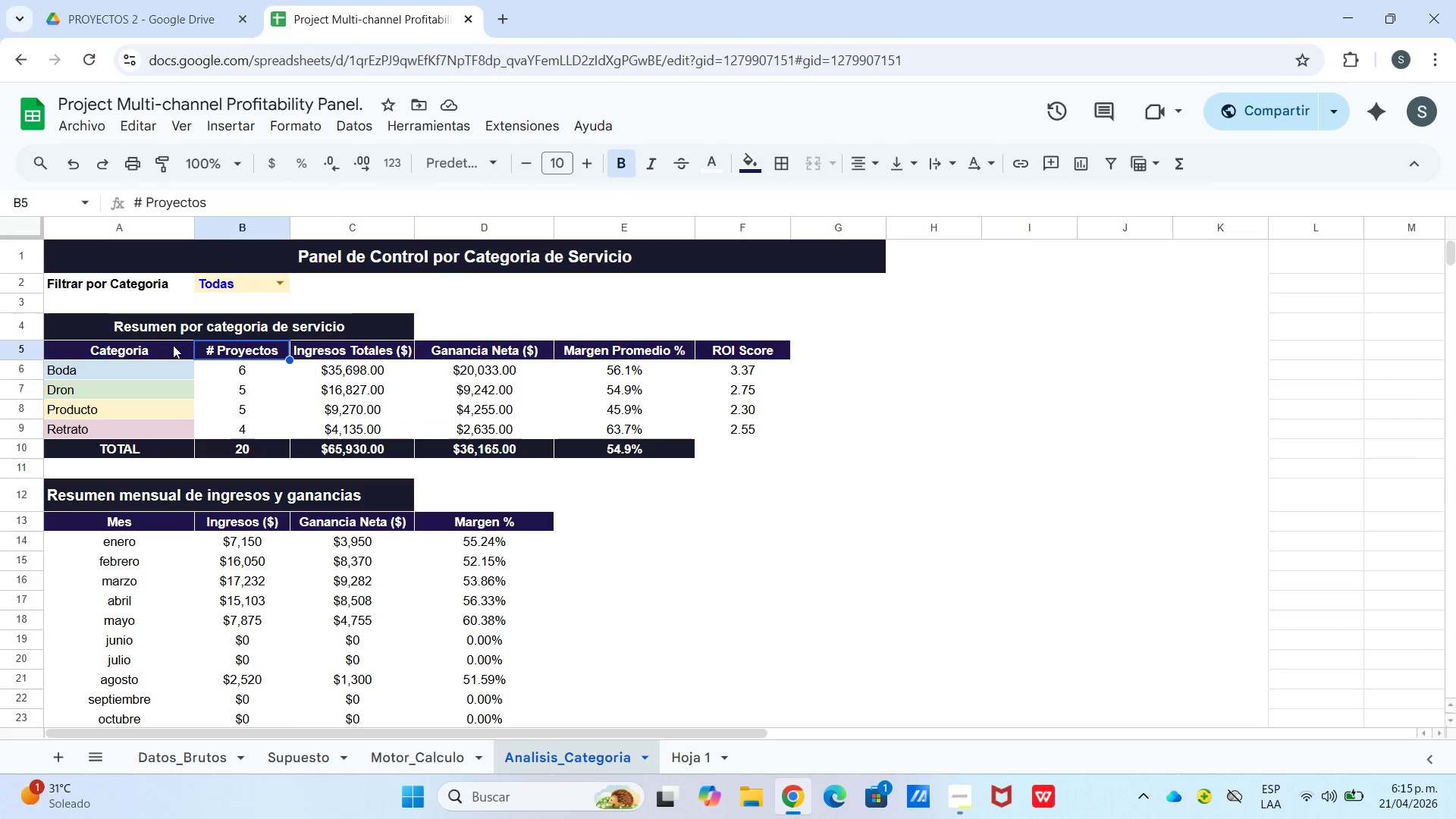 
left_click_drag(start_coordinate=[173, 345], to_coordinate=[738, 453])
 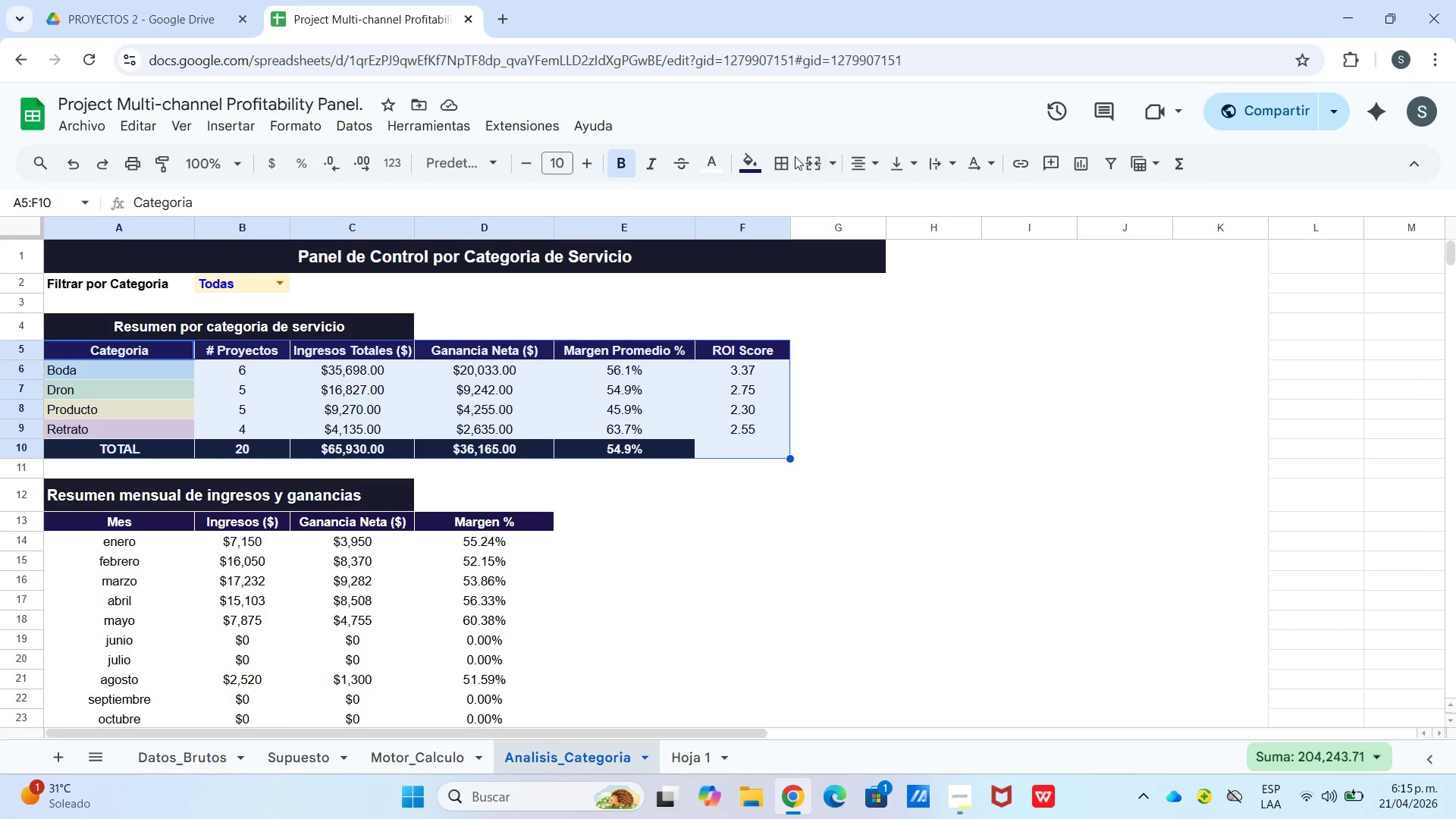 
left_click([776, 165])
 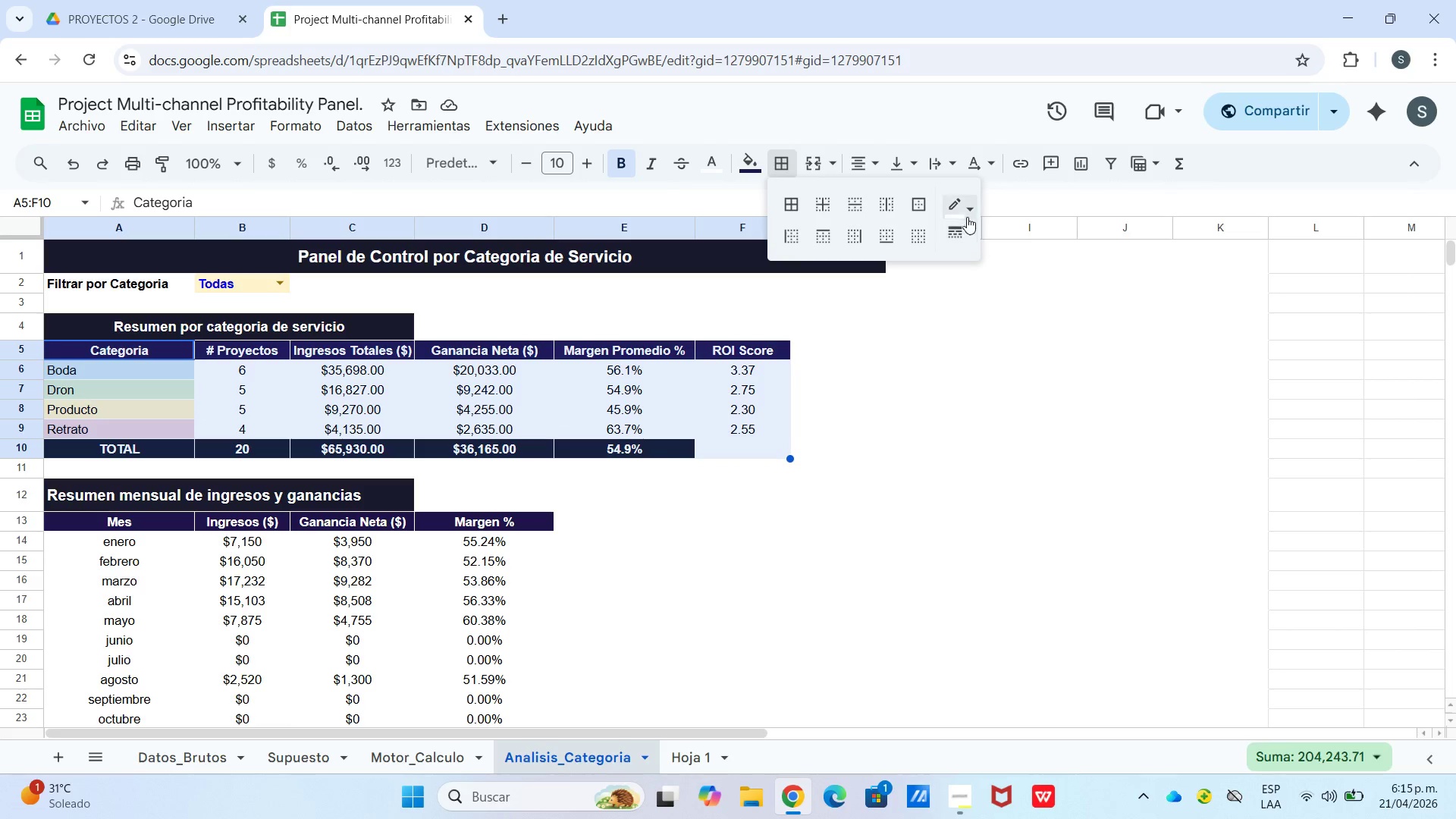 
left_click([968, 209])
 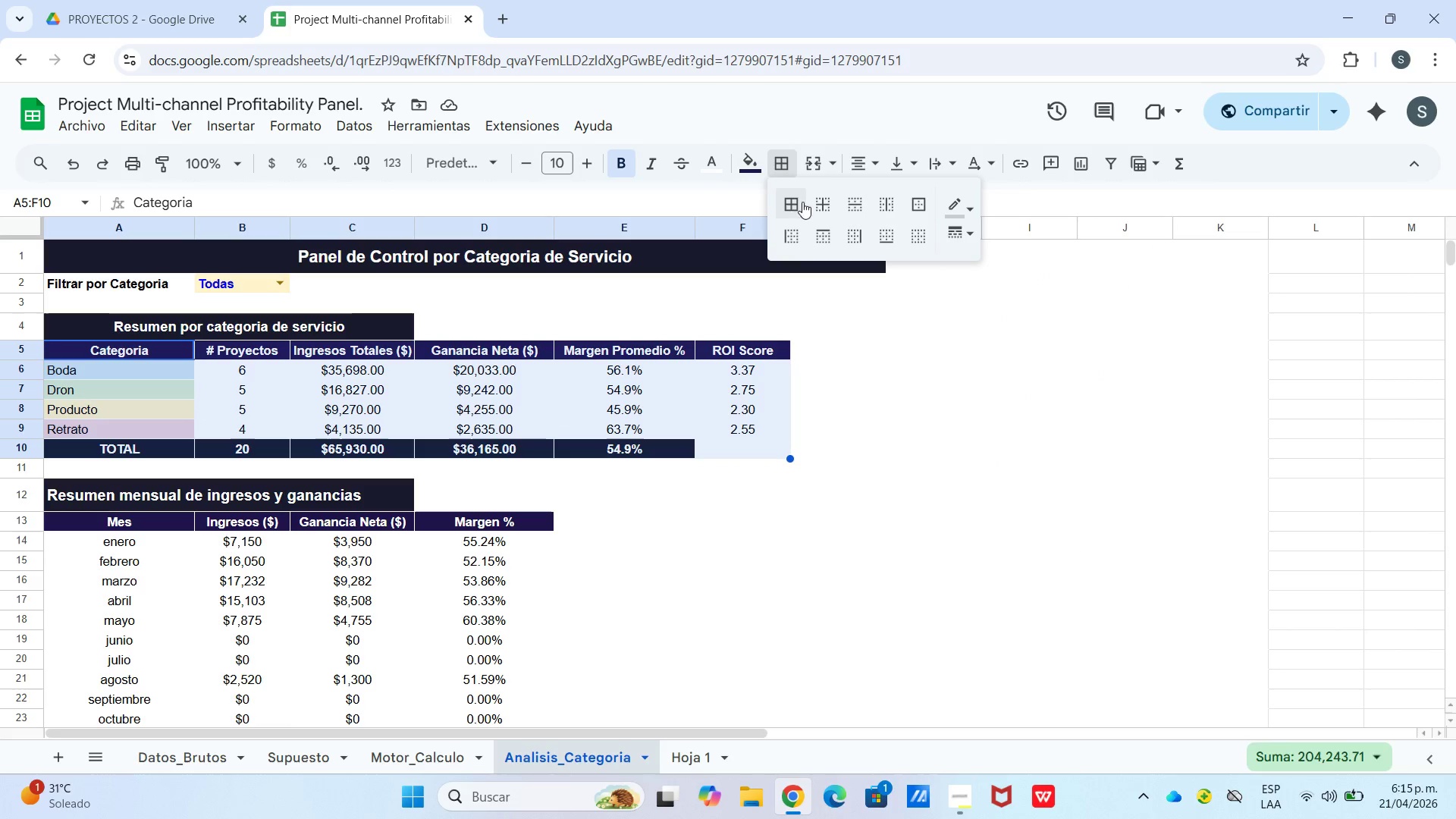 
double_click([932, 396])
 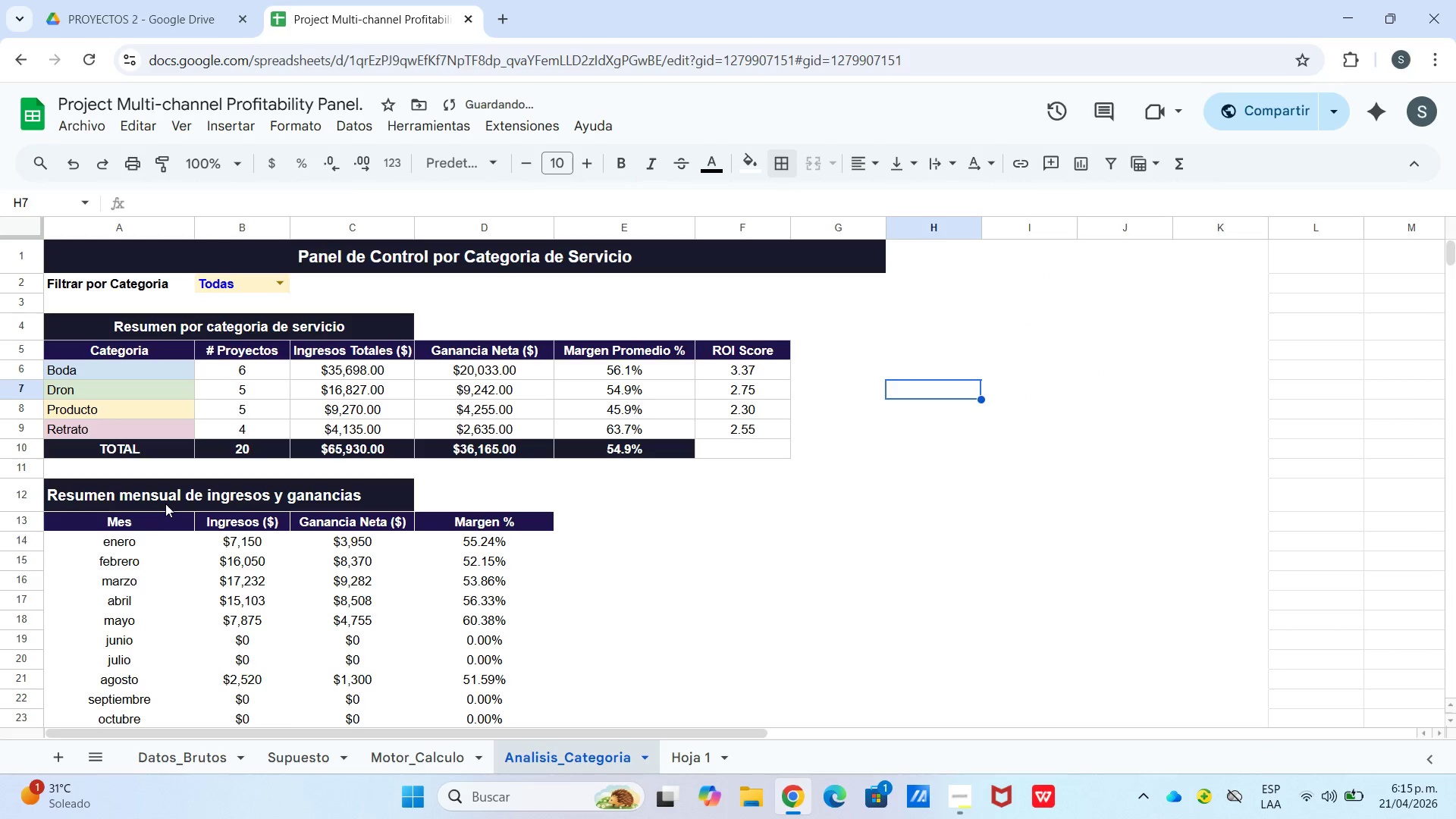 
left_click_drag(start_coordinate=[158, 500], to_coordinate=[348, 543])
 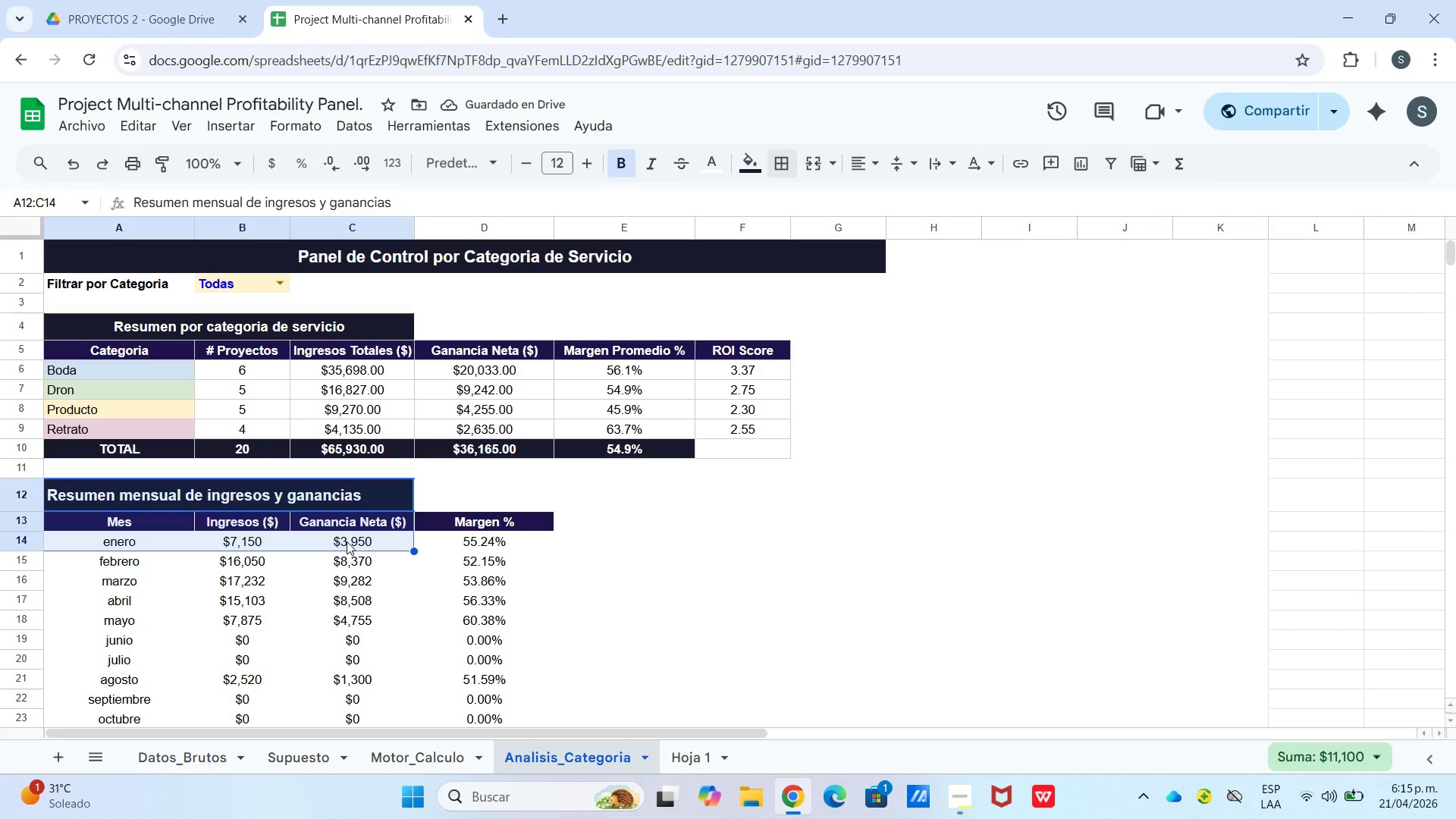 
left_click_drag(start_coordinate=[347, 541], to_coordinate=[334, 537])
 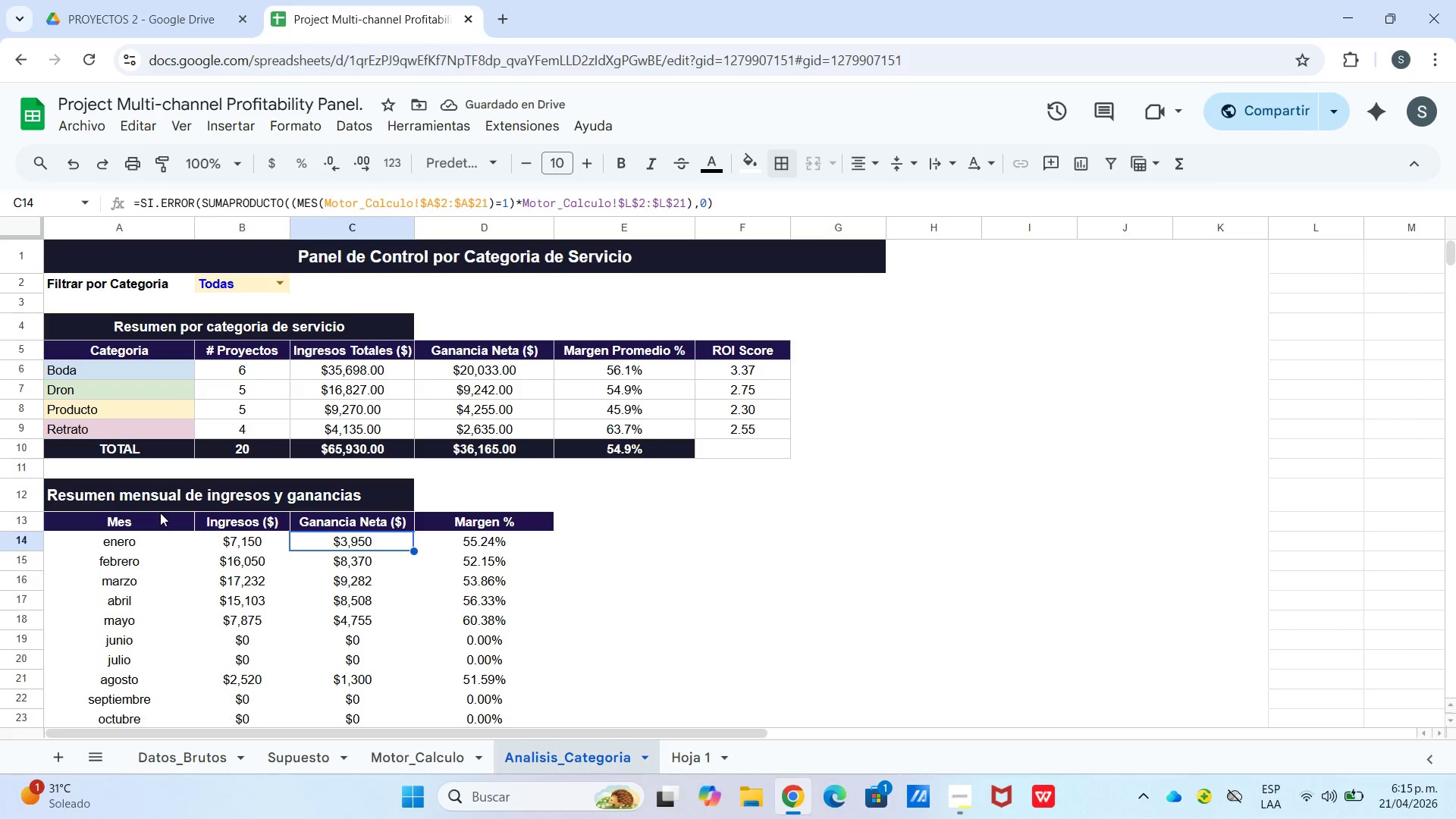 
left_click_drag(start_coordinate=[160, 513], to_coordinate=[491, 573])
 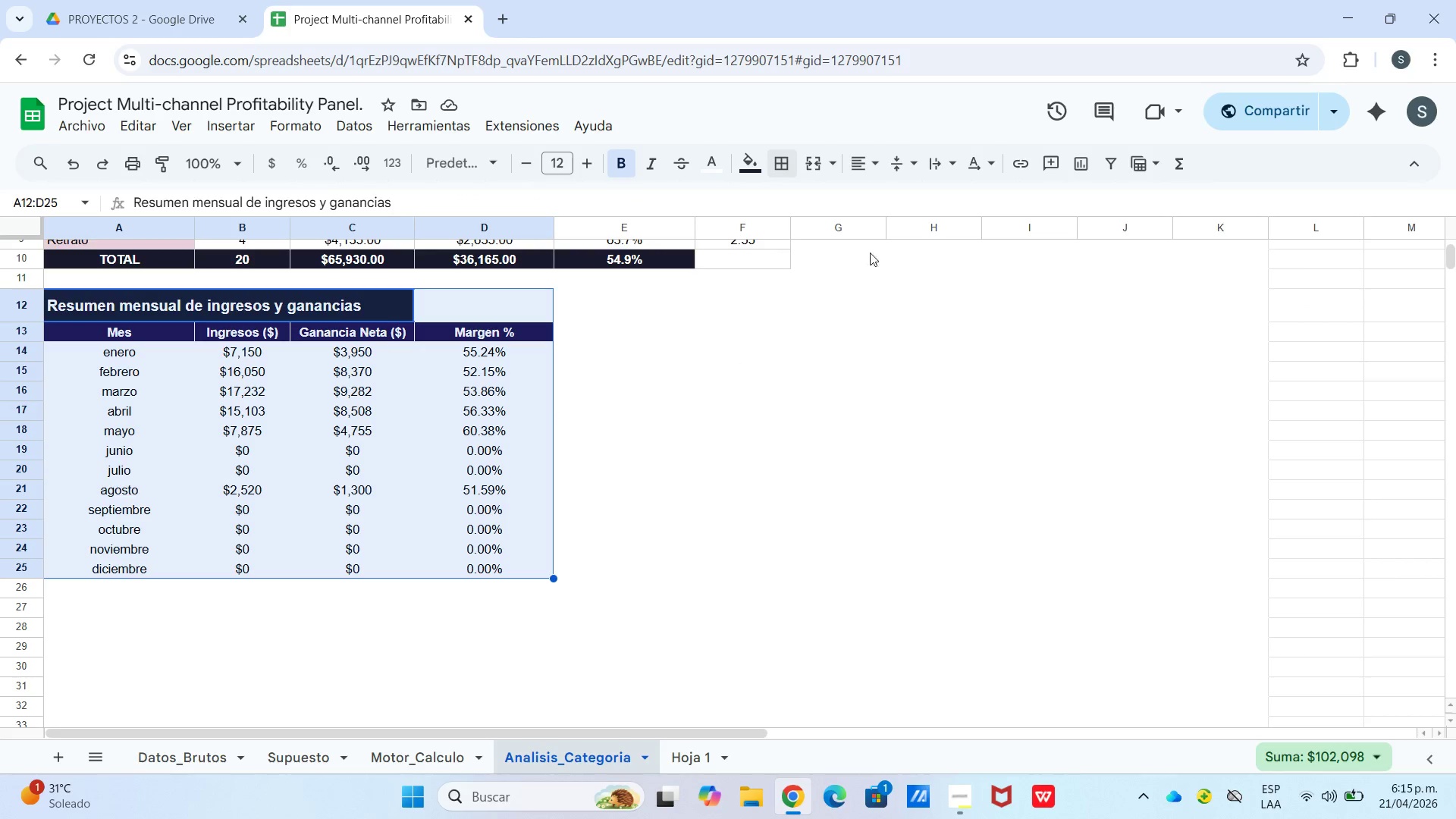 
scroll: coordinate [495, 589], scroll_direction: down, amount: 2.0
 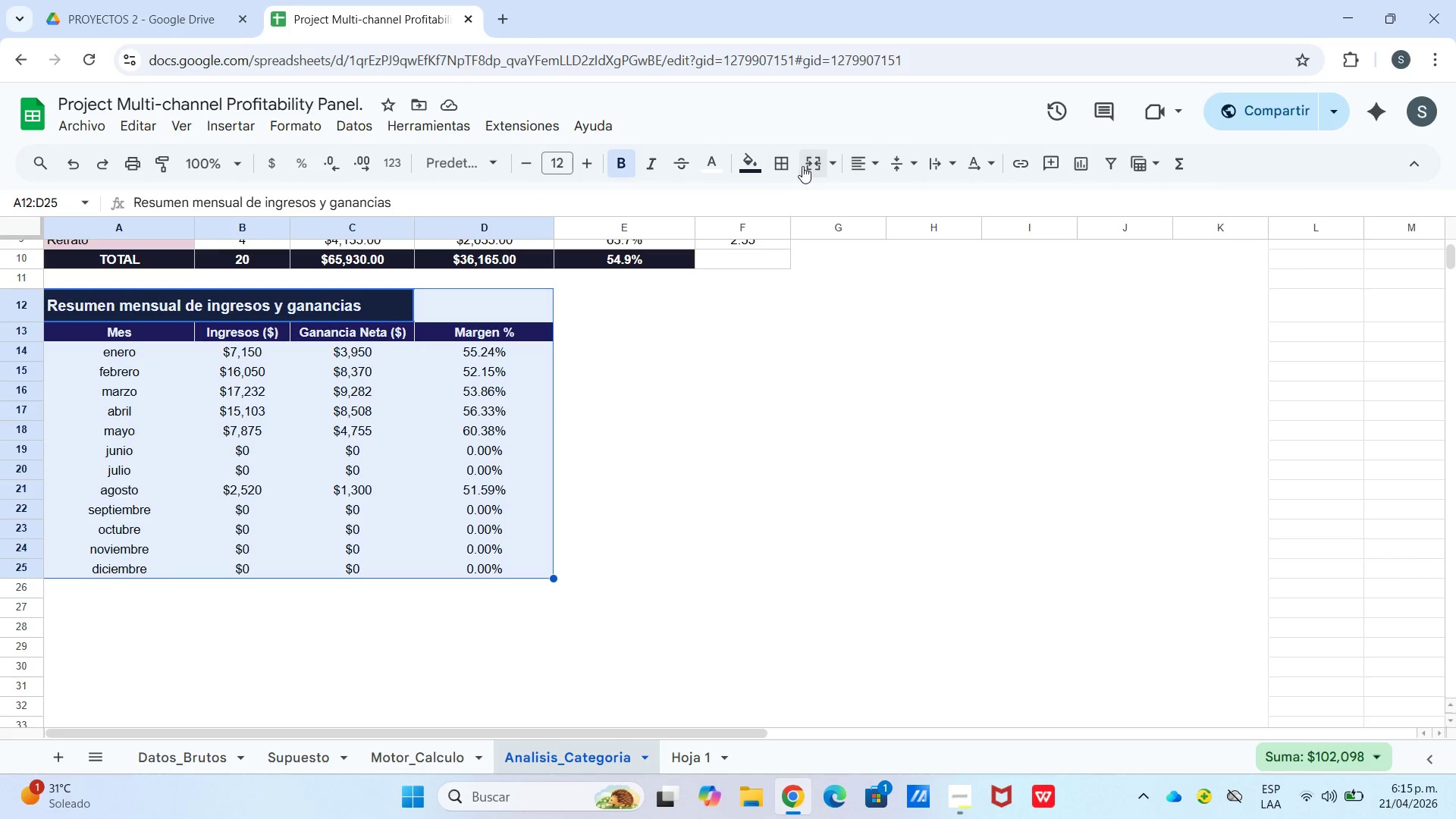 
left_click([797, 201])
 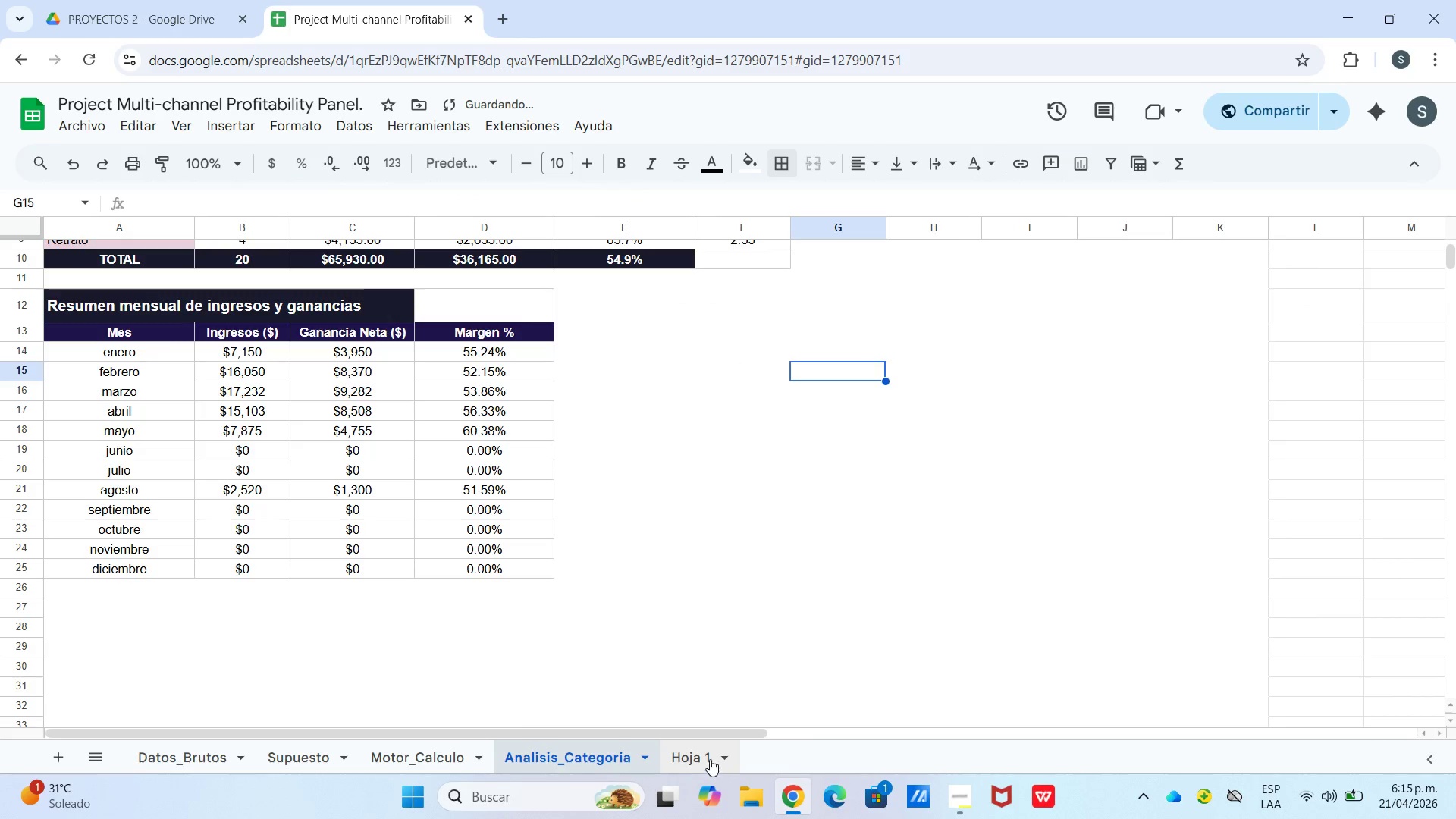 
double_click([701, 759])
 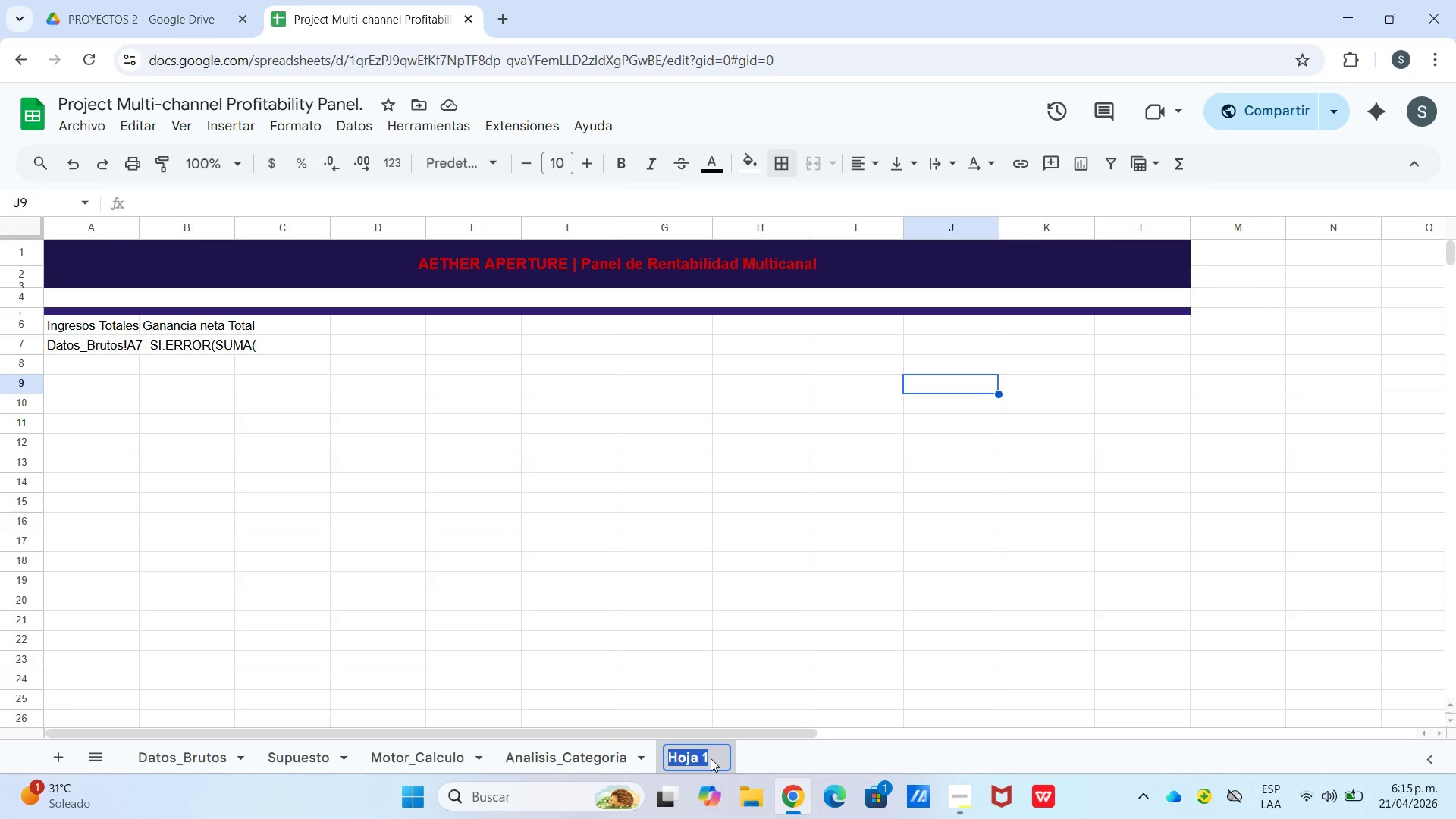 
wait(11.28)
 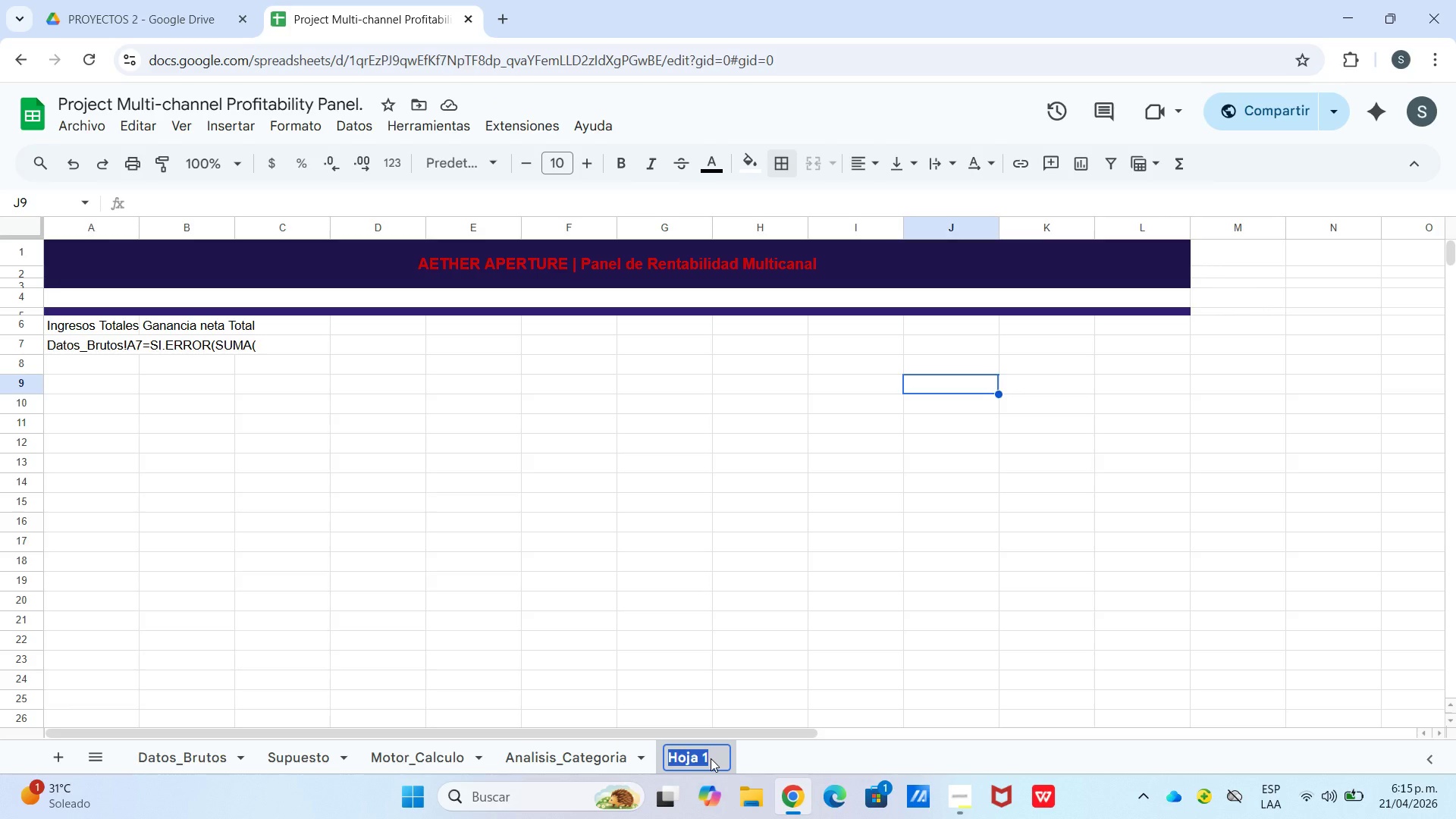 
type(DASHBOARD)
 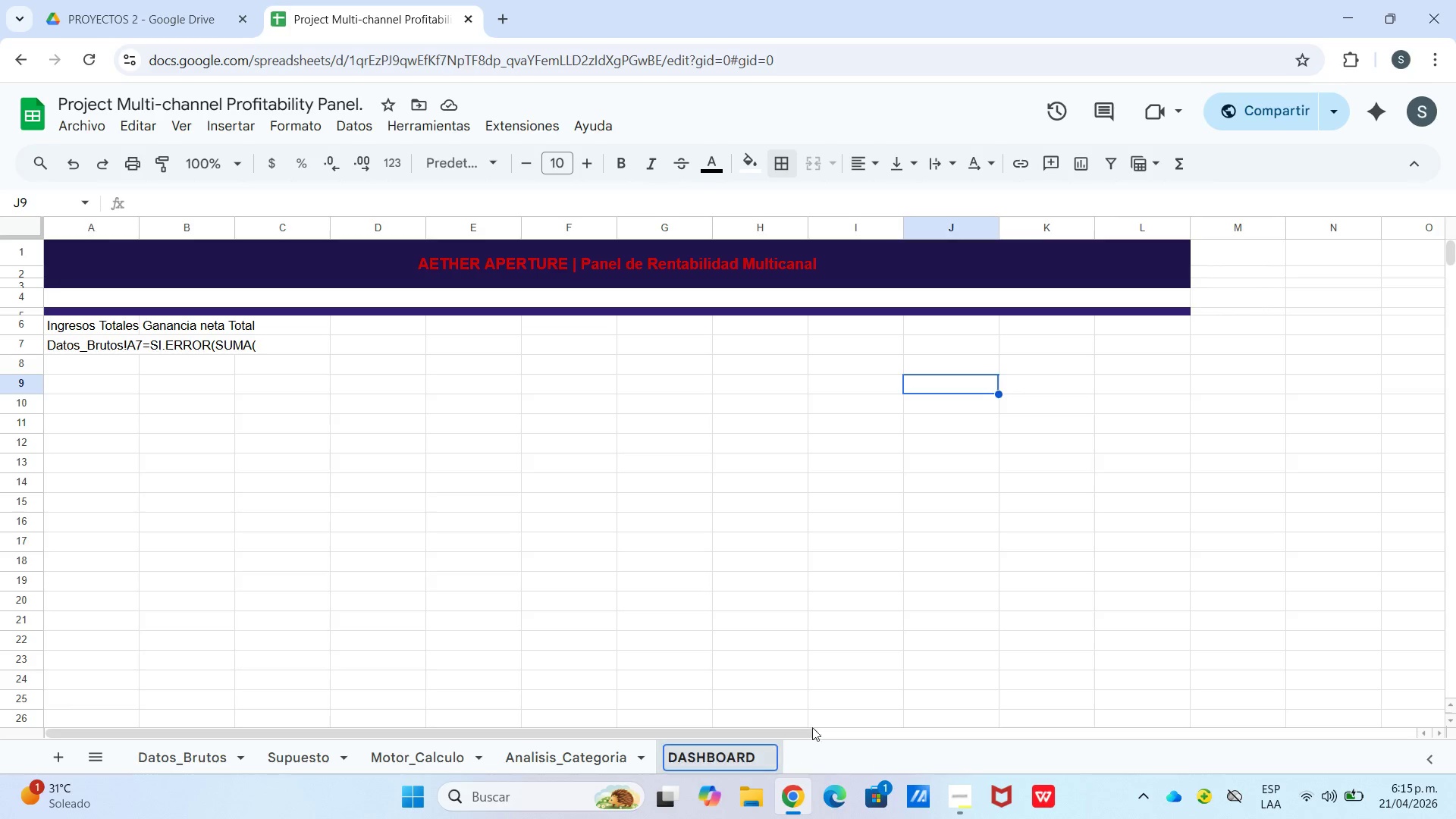 
left_click([348, 520])
 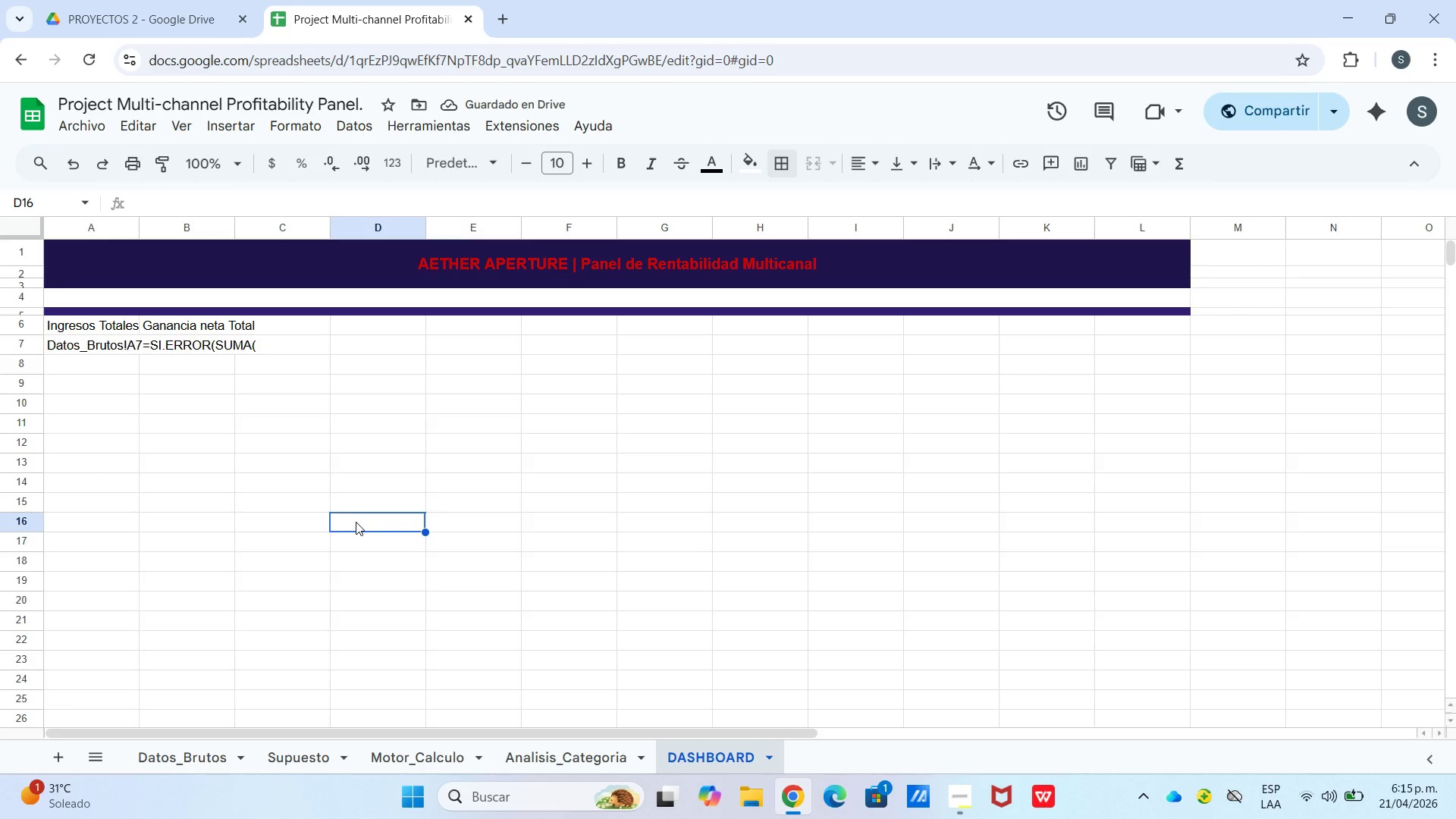 
left_click([209, 343])
 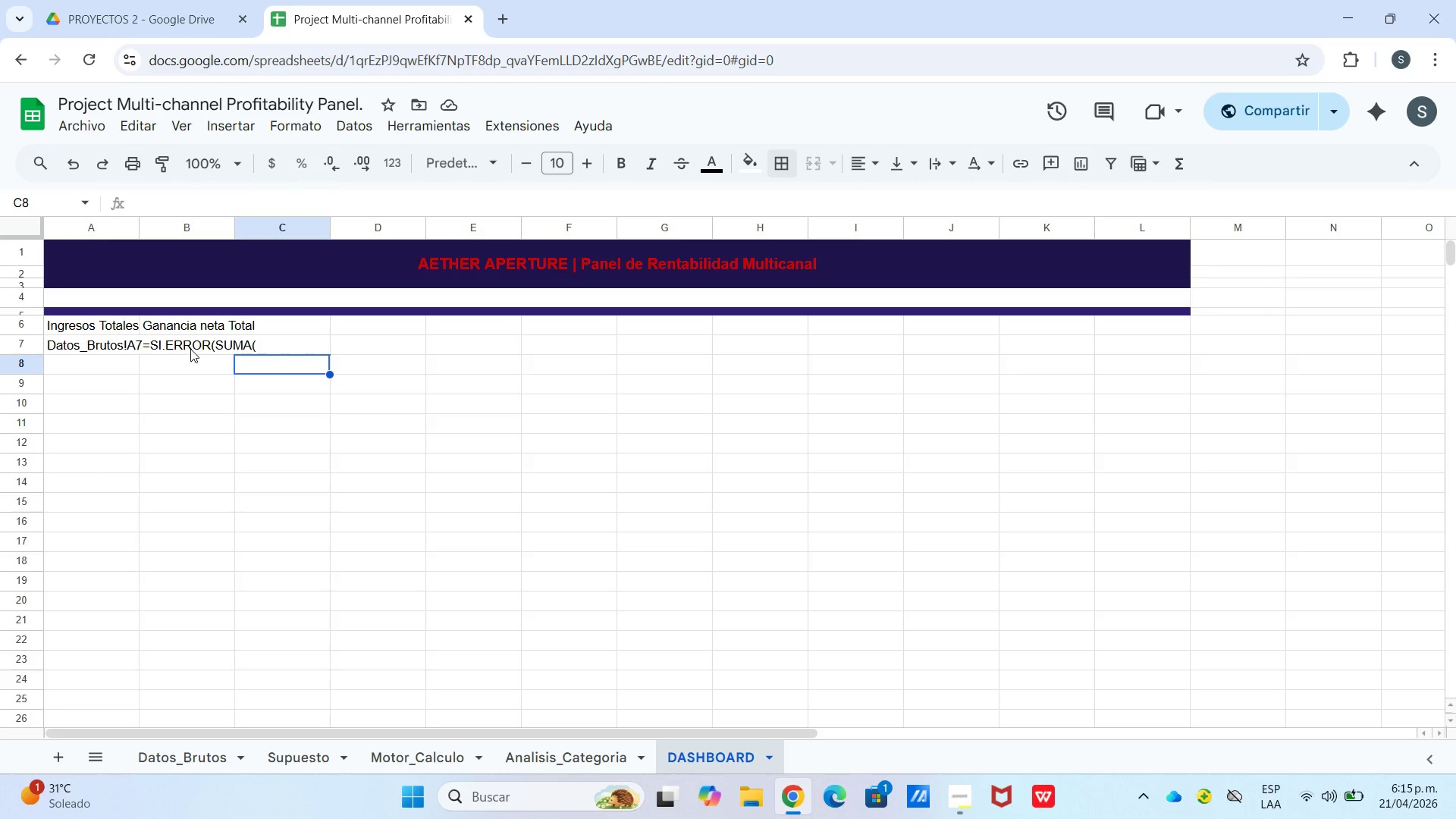 
double_click([119, 343])
 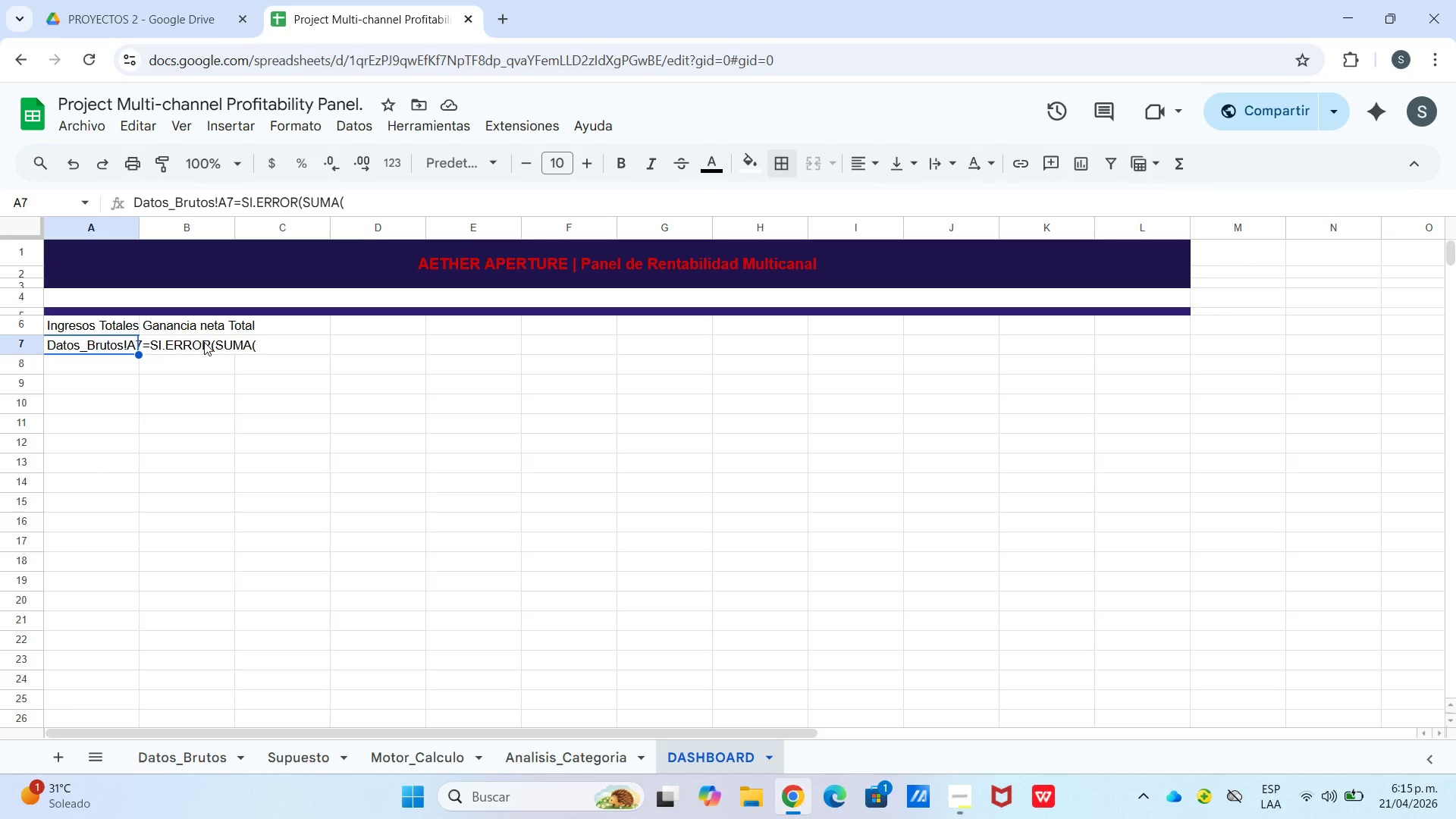 
left_click([207, 349])
 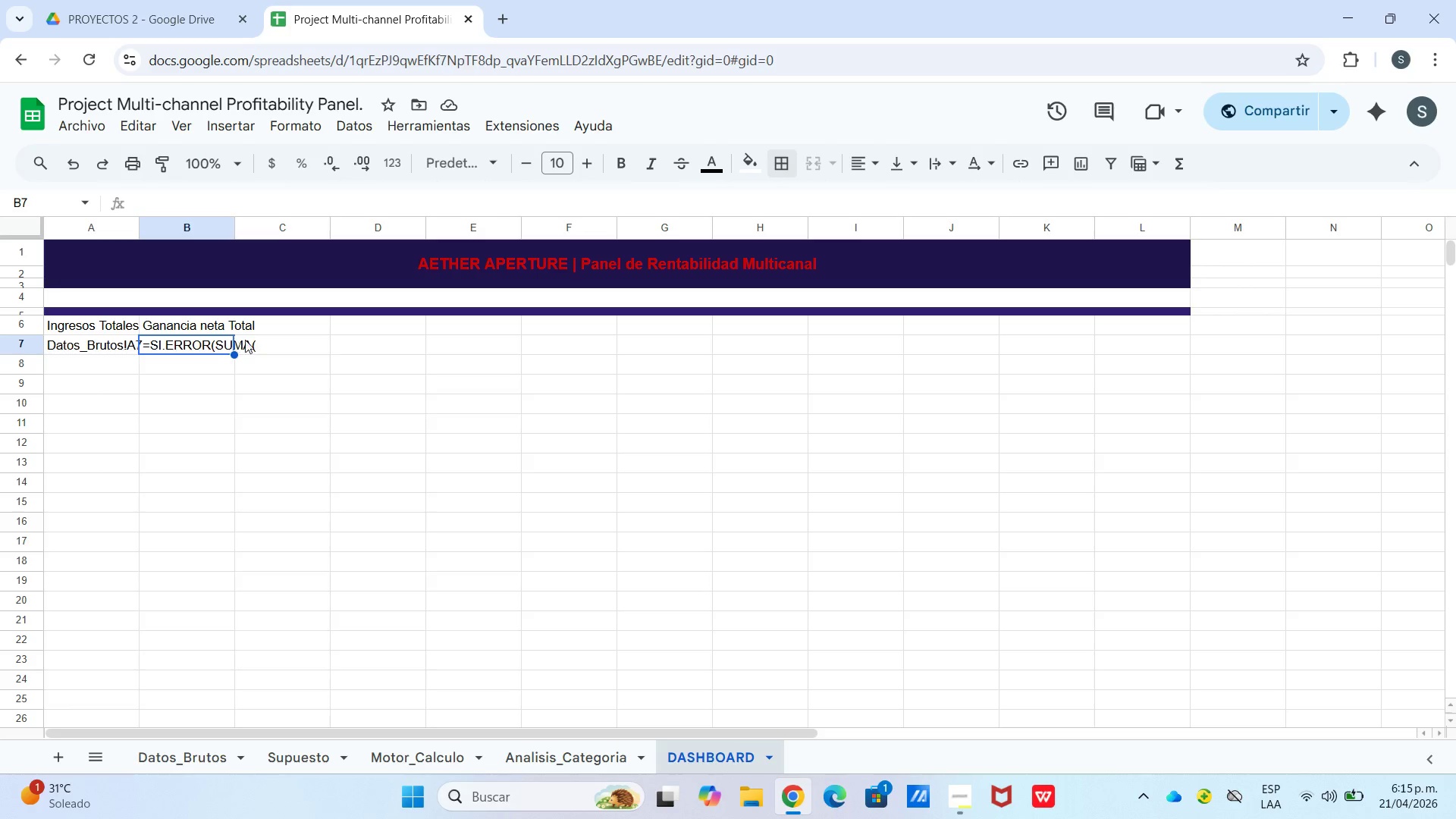 
key(Backspace)
 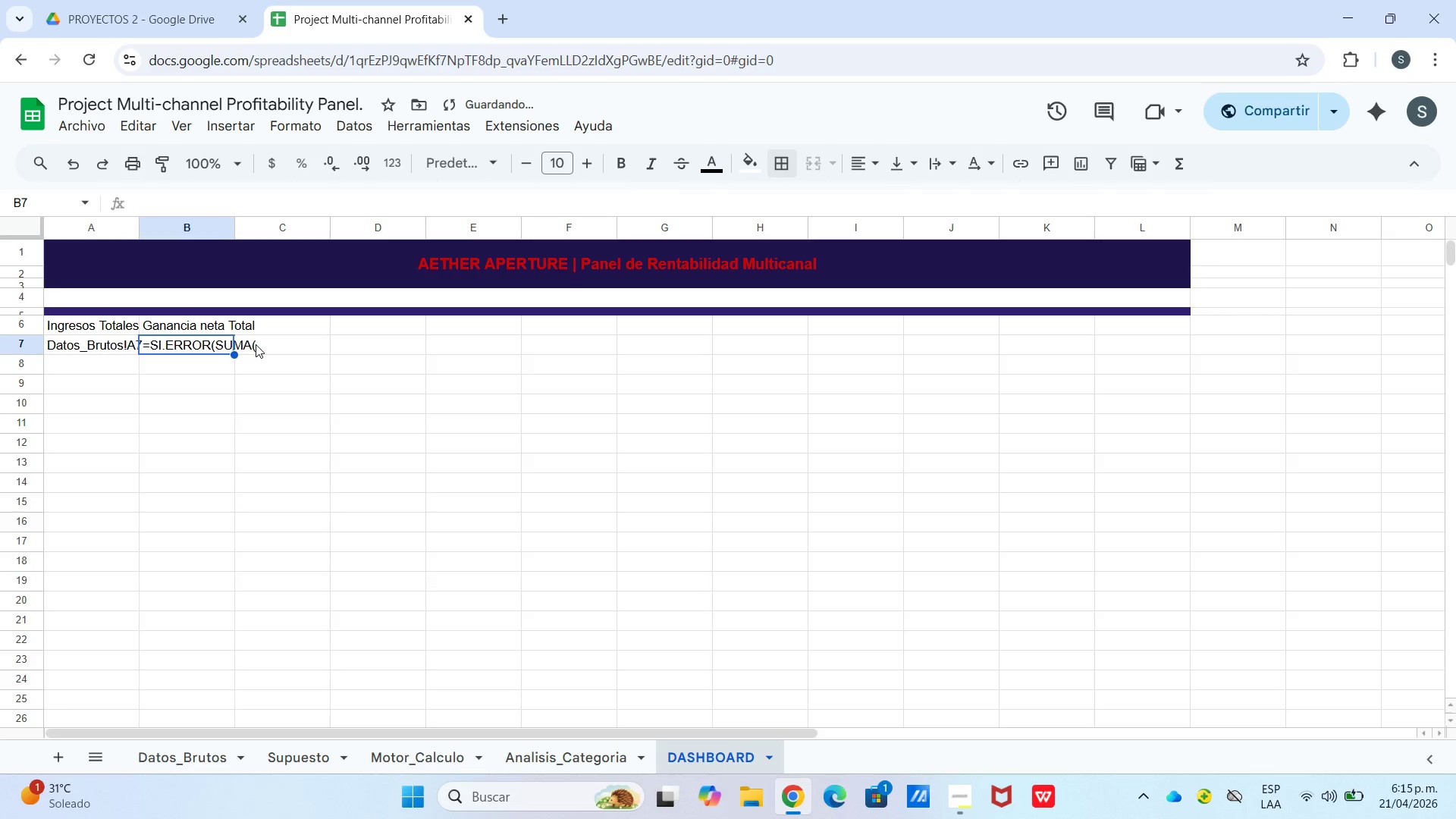 
left_click_drag(start_coordinate=[256, 344], to_coordinate=[252, 345])
 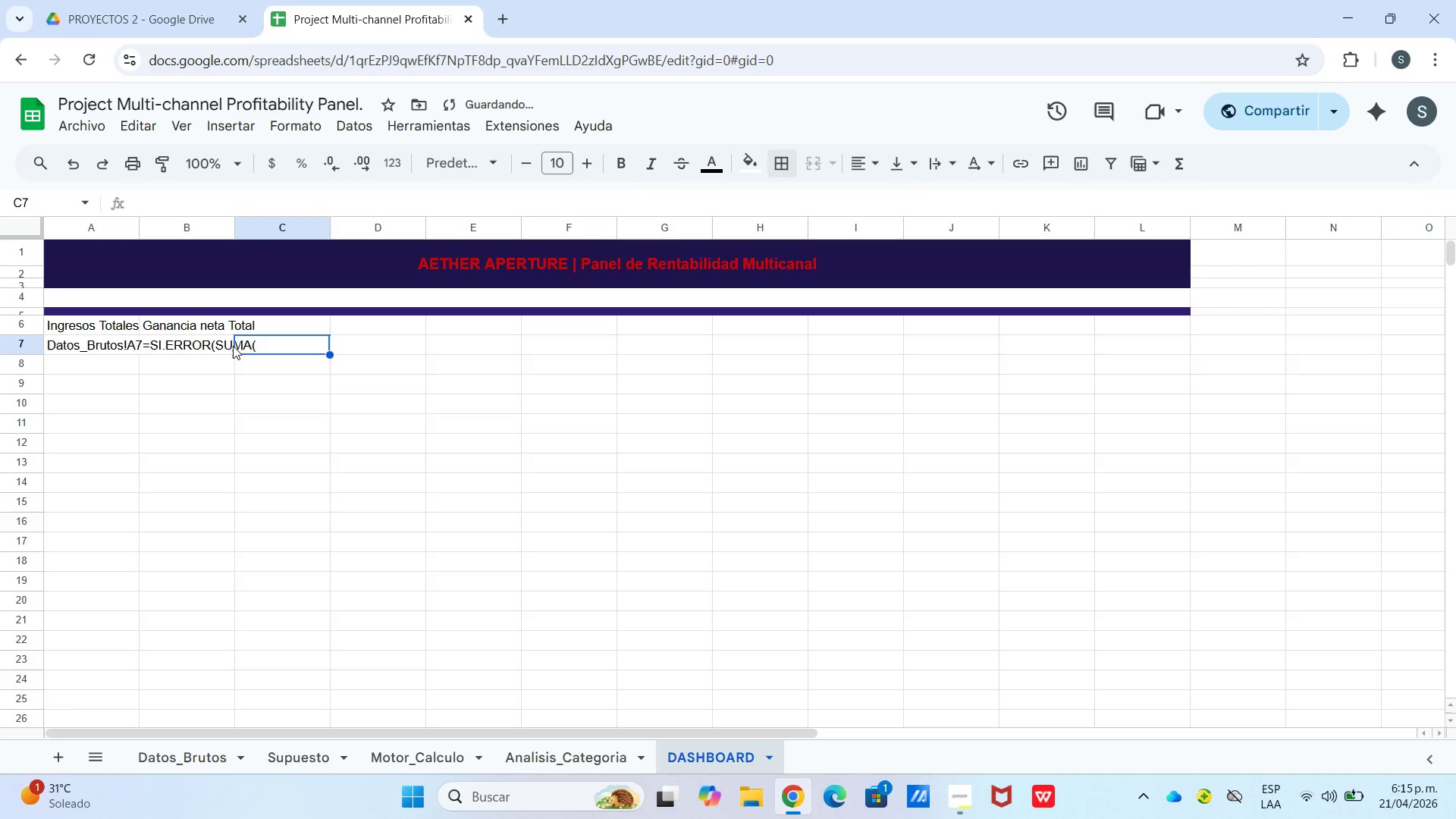 
key(Backspace)
 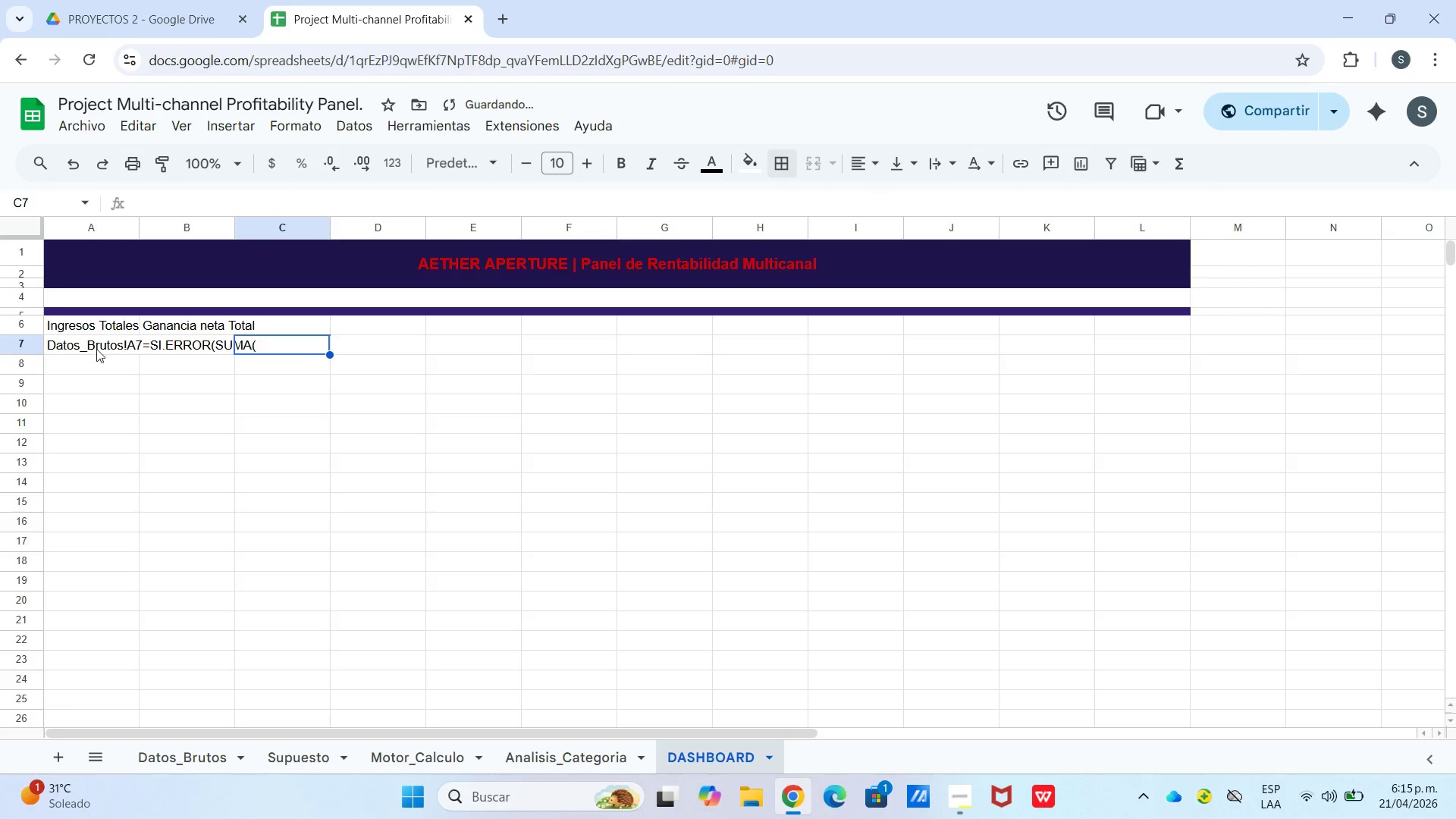 
left_click([96, 343])
 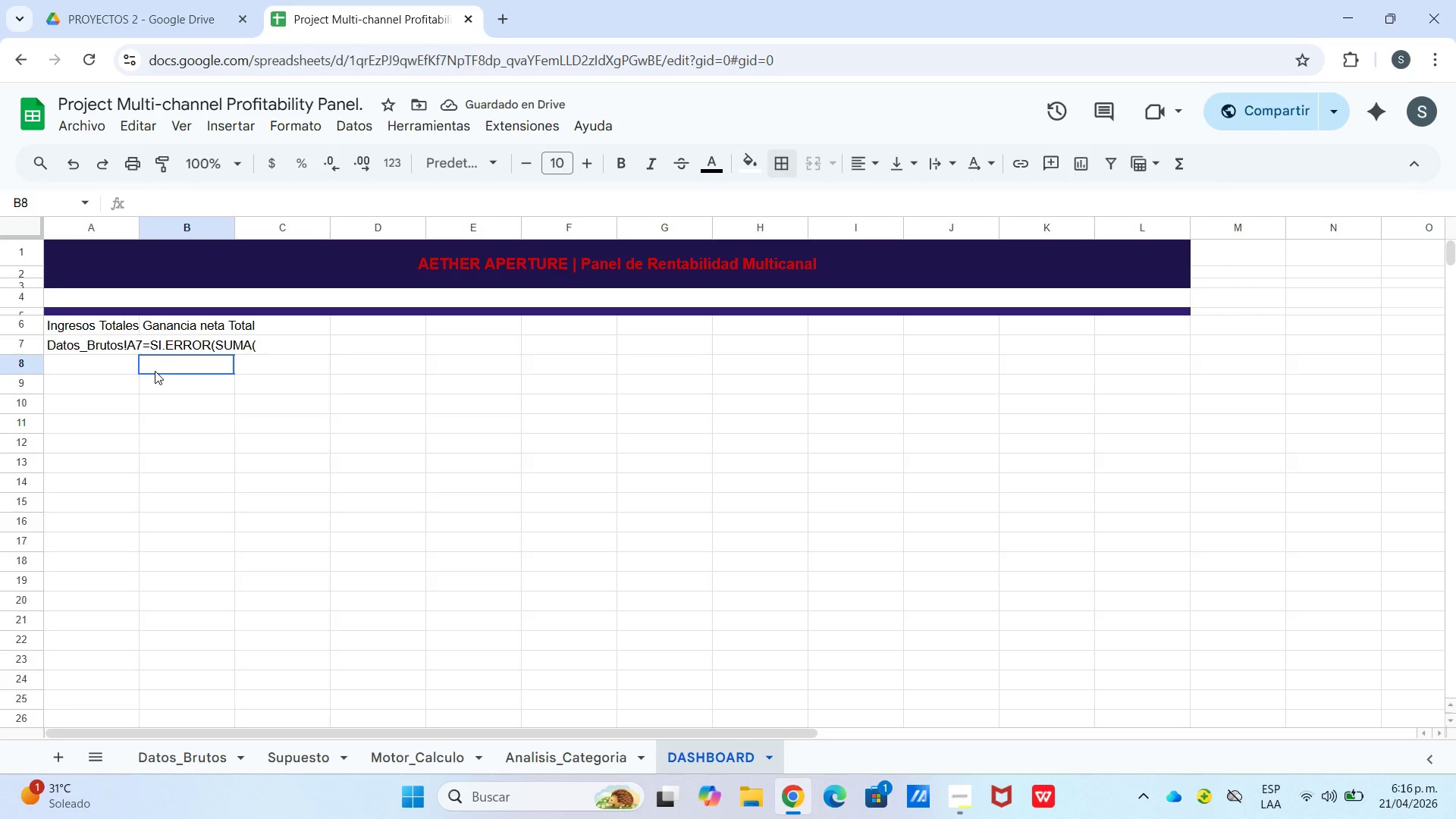 
left_click([111, 340])
 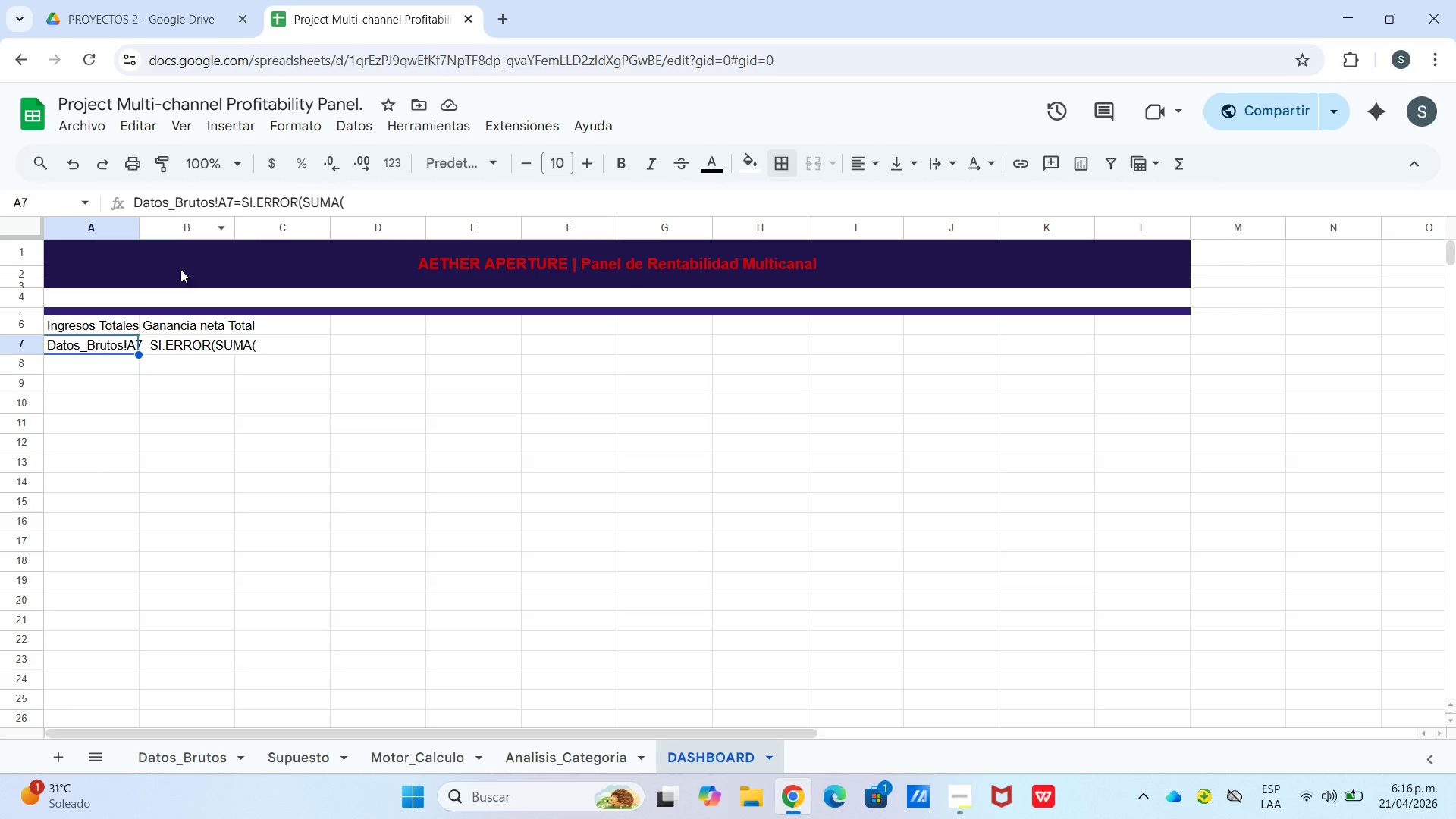 
left_click_drag(start_coordinate=[100, 344], to_coordinate=[257, 344])
 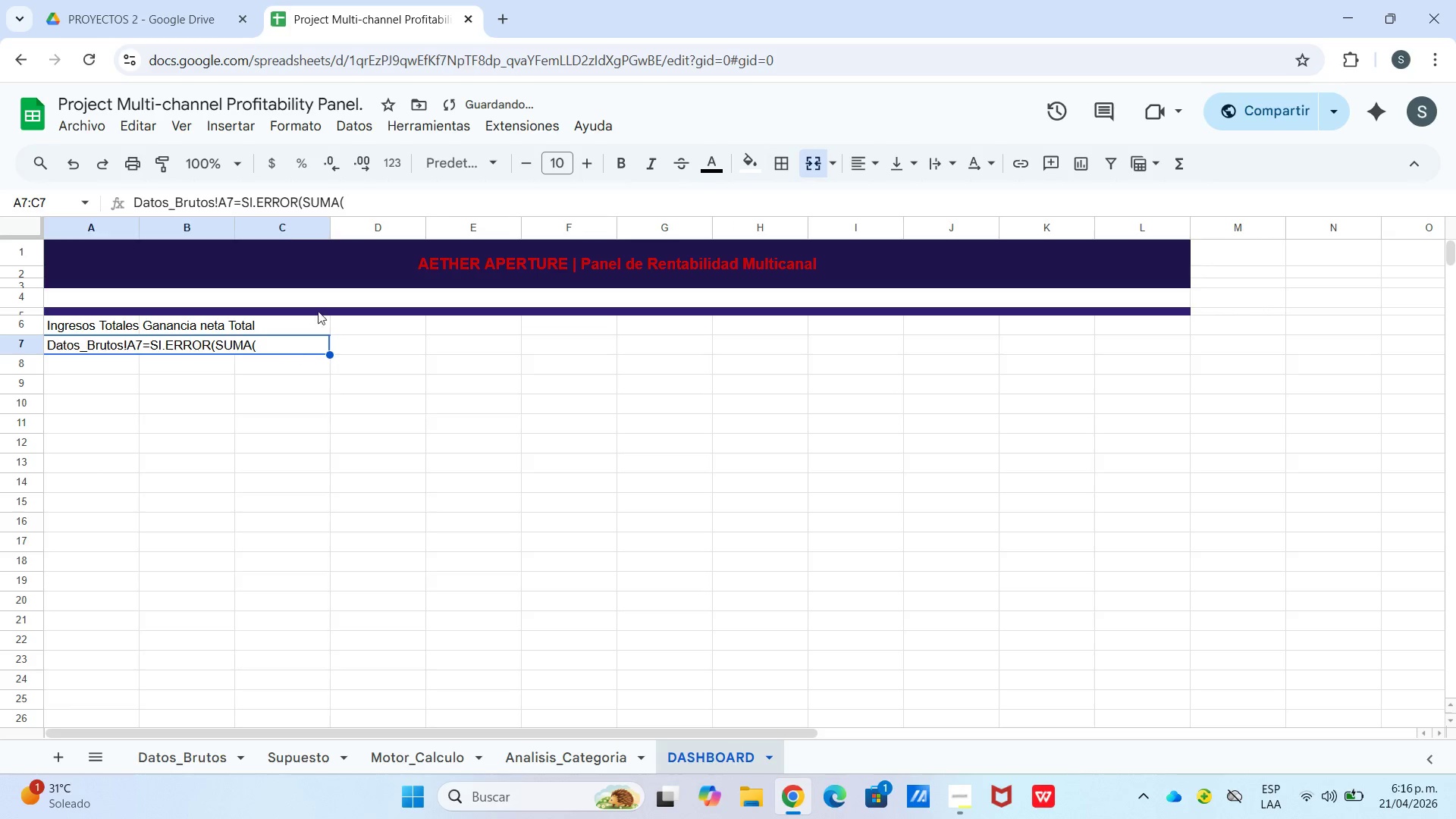 
left_click([371, 197])
 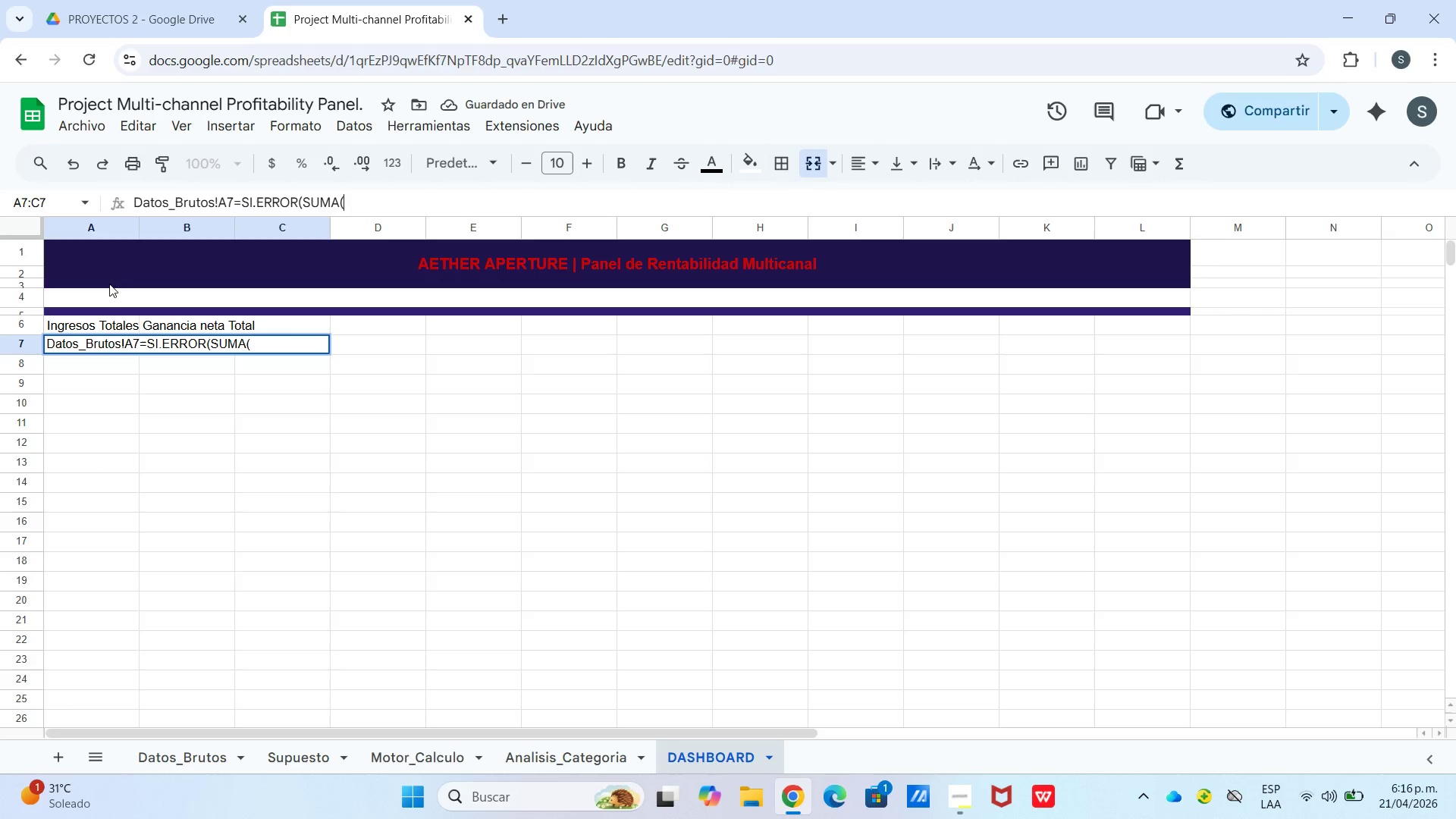 
left_click([133, 199])
 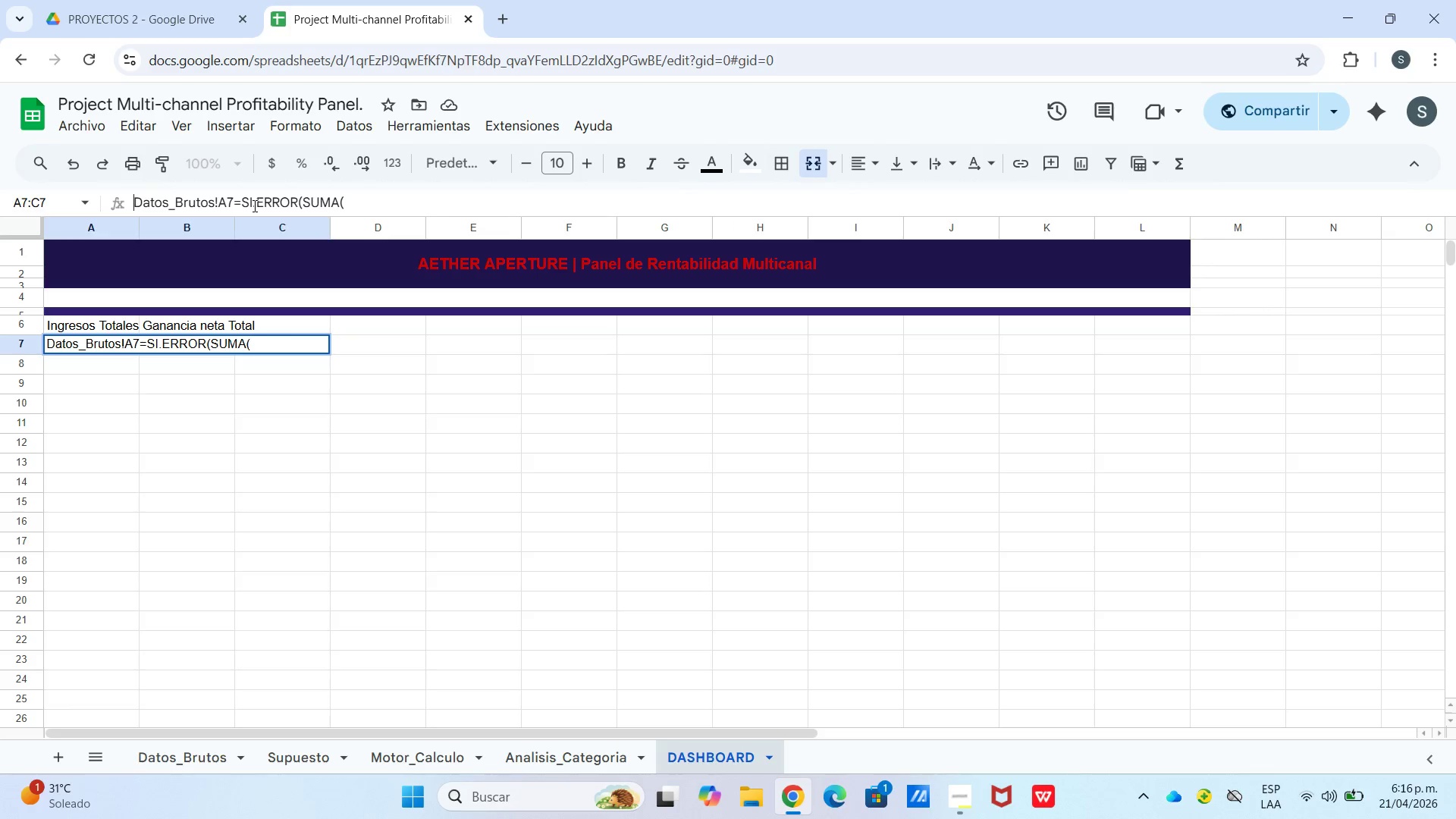 
left_click_drag(start_coordinate=[240, 203], to_coordinate=[98, 209])
 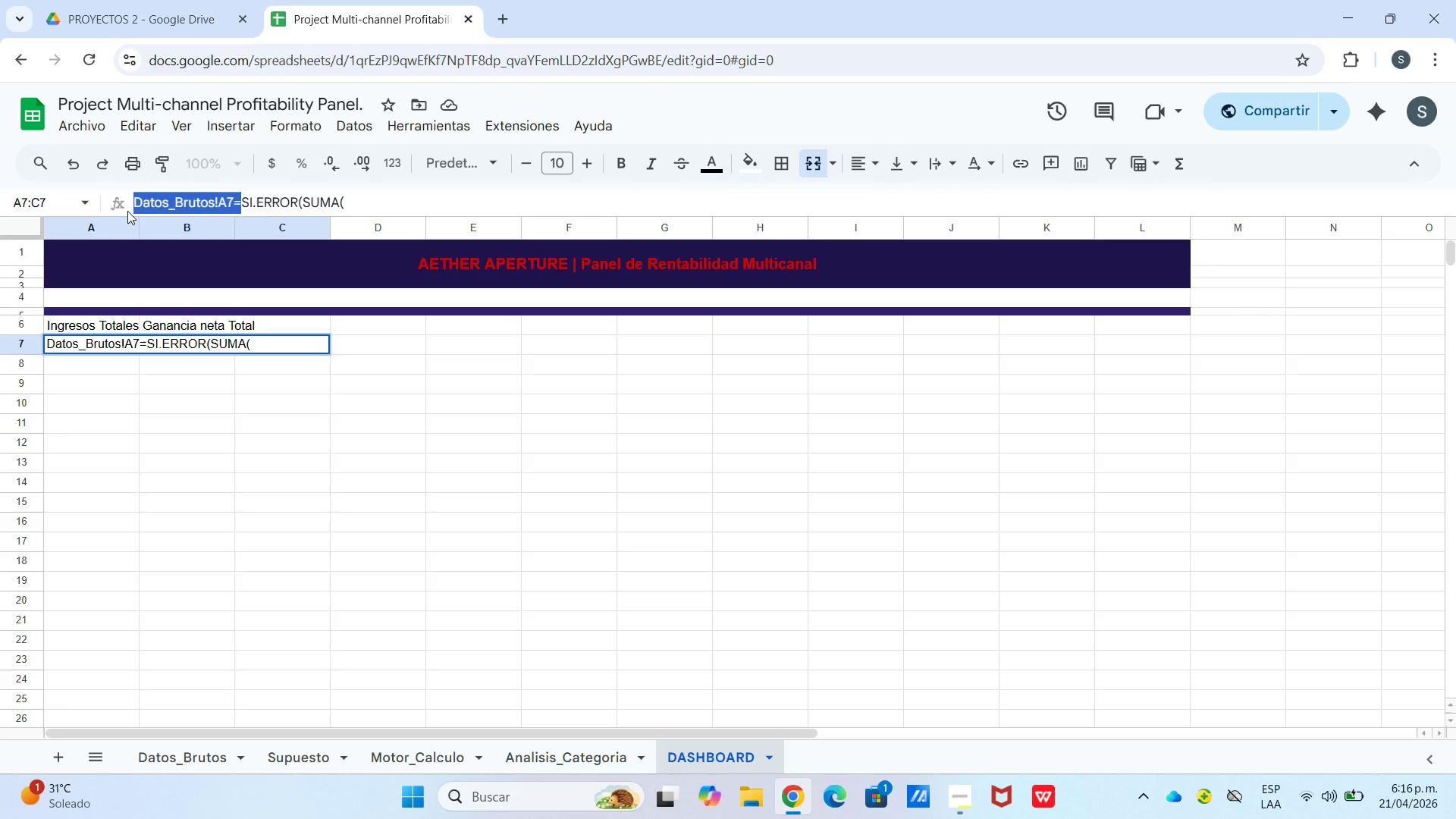 
key(Backspace)
 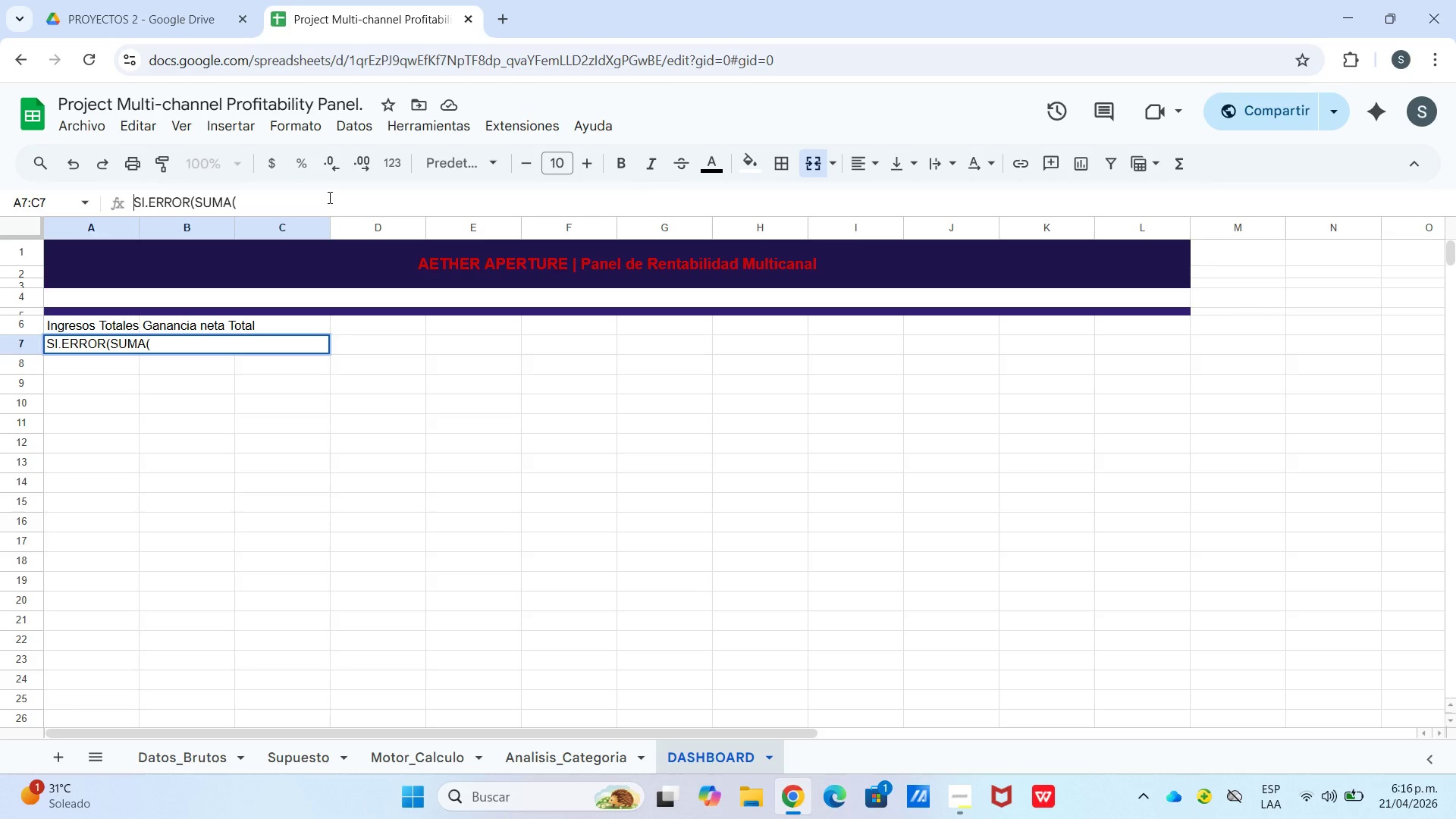 
left_click([328, 197])
 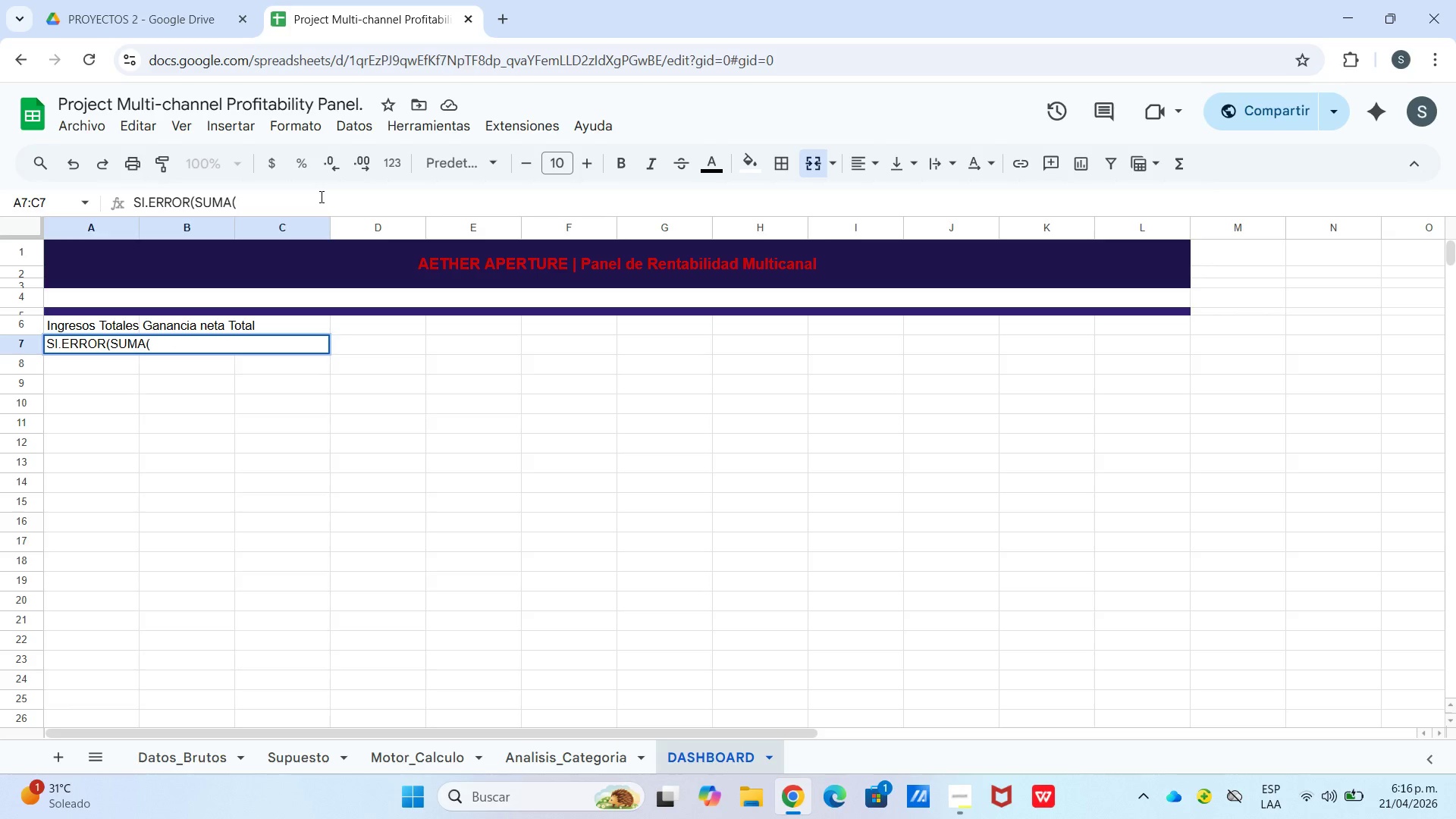 
type([motor_calclo)
key(Backspace)
key(Backspace)
type(ulo[)
 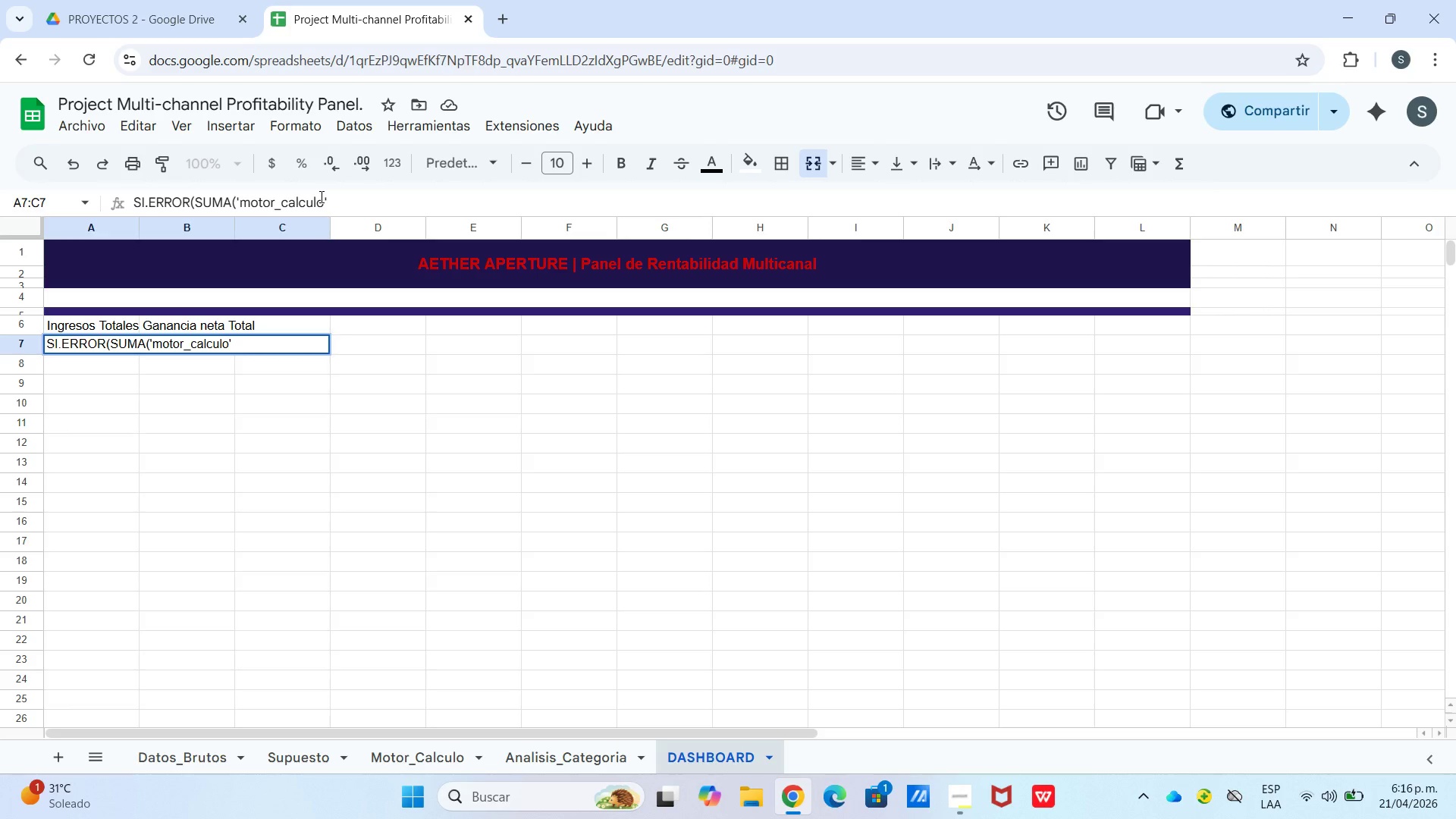 
wait(5.88)
 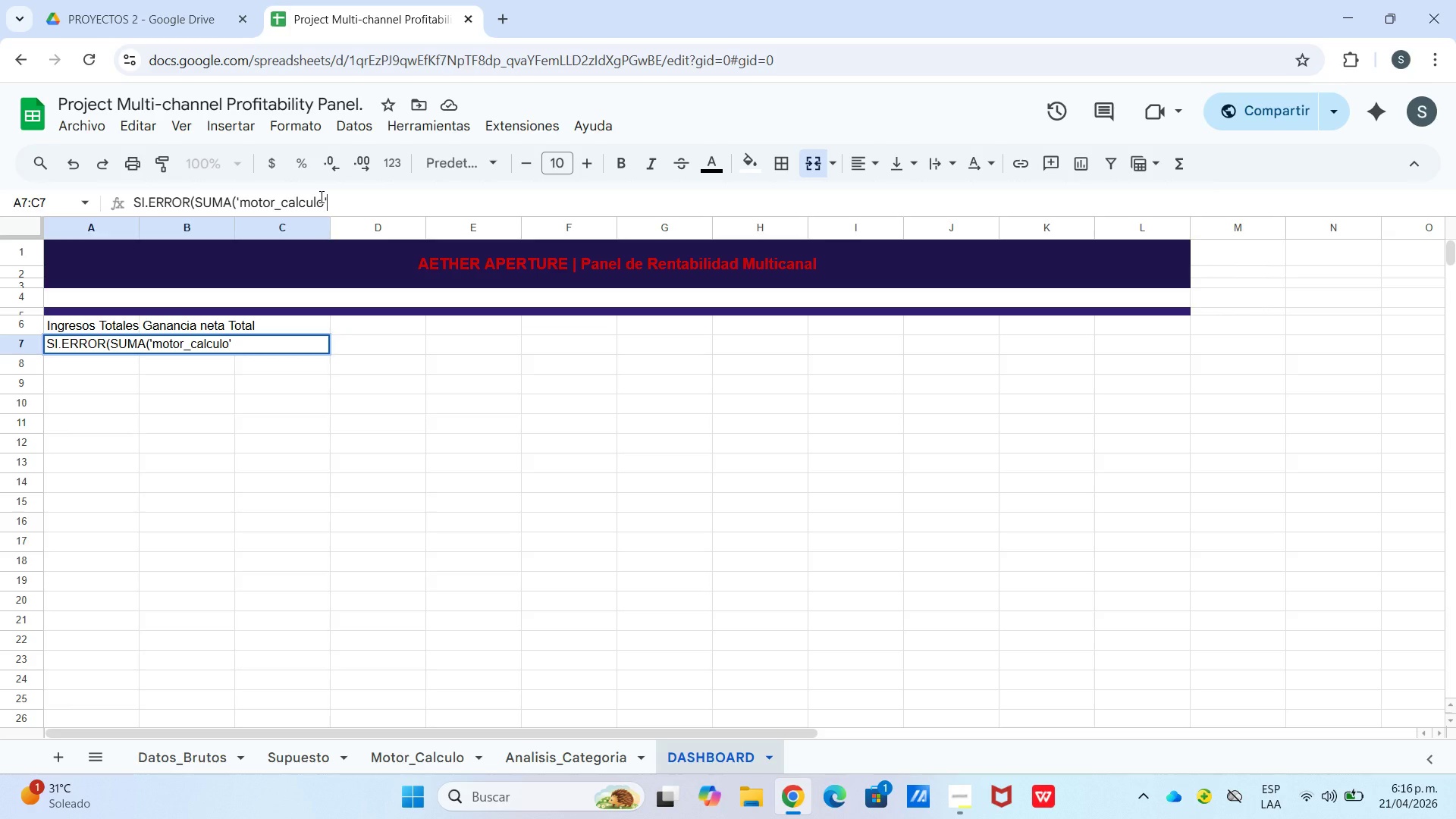 
type(!g2>g)
 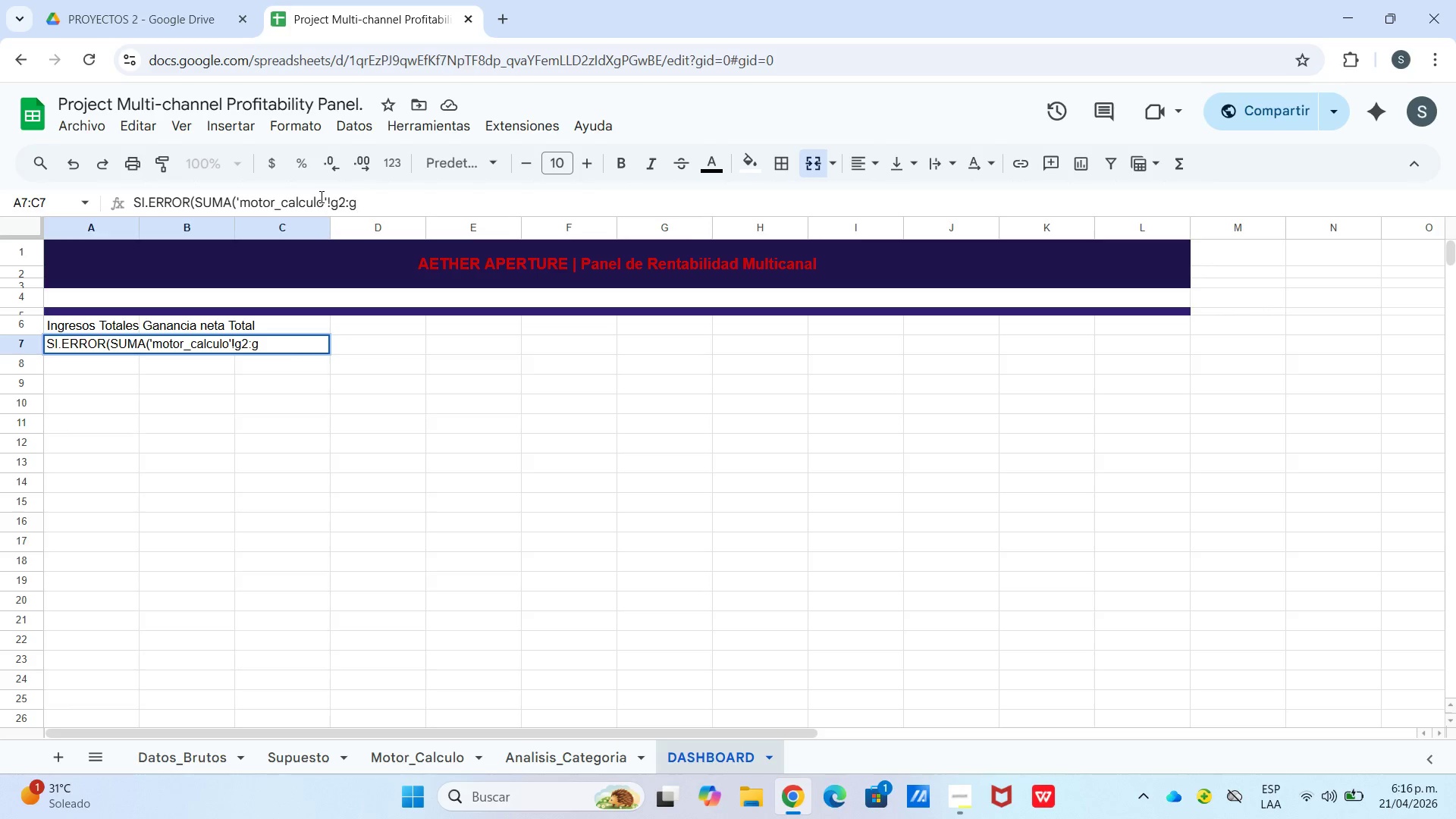 
type(21(,0()
 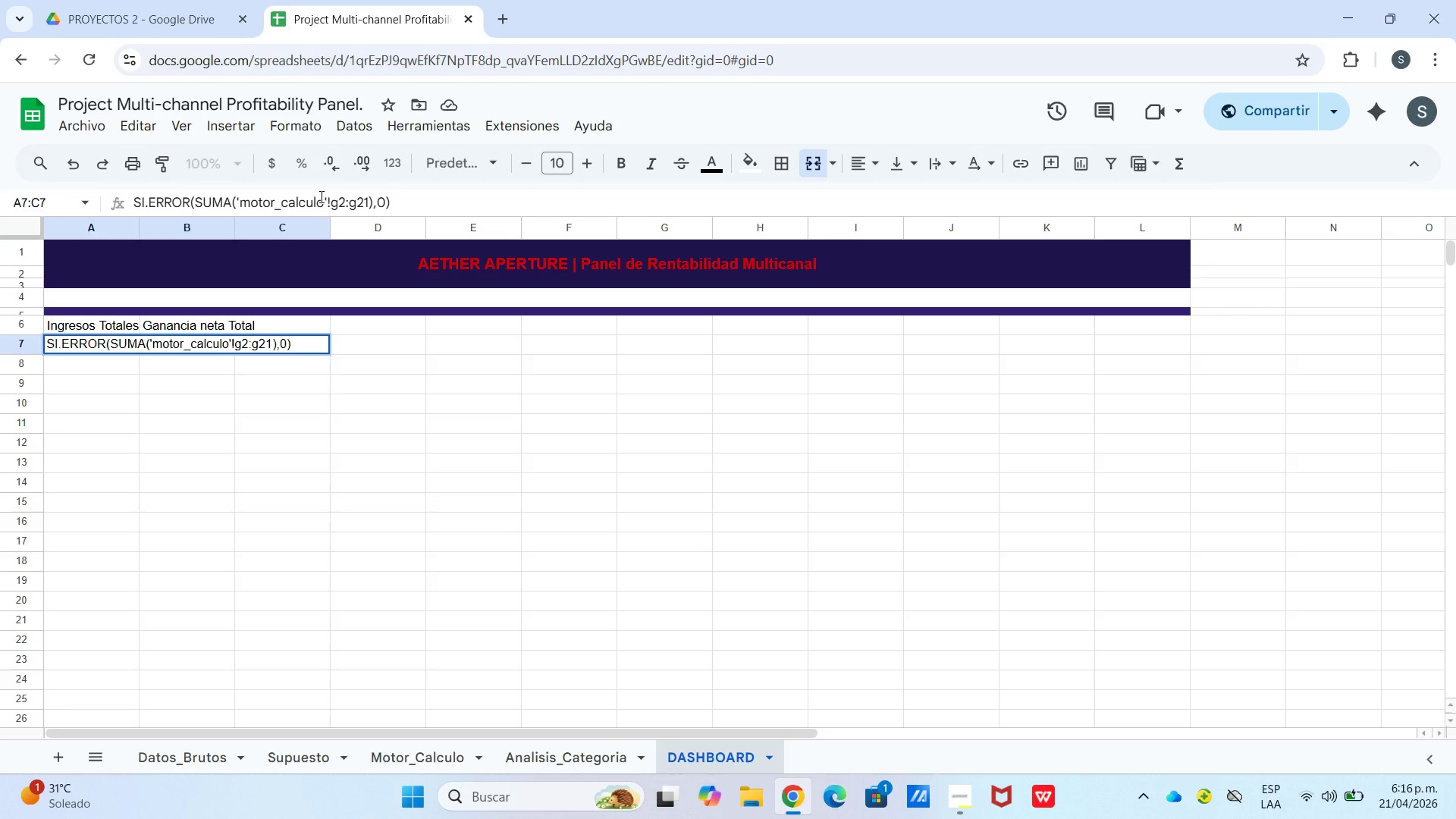 
key(Enter)
 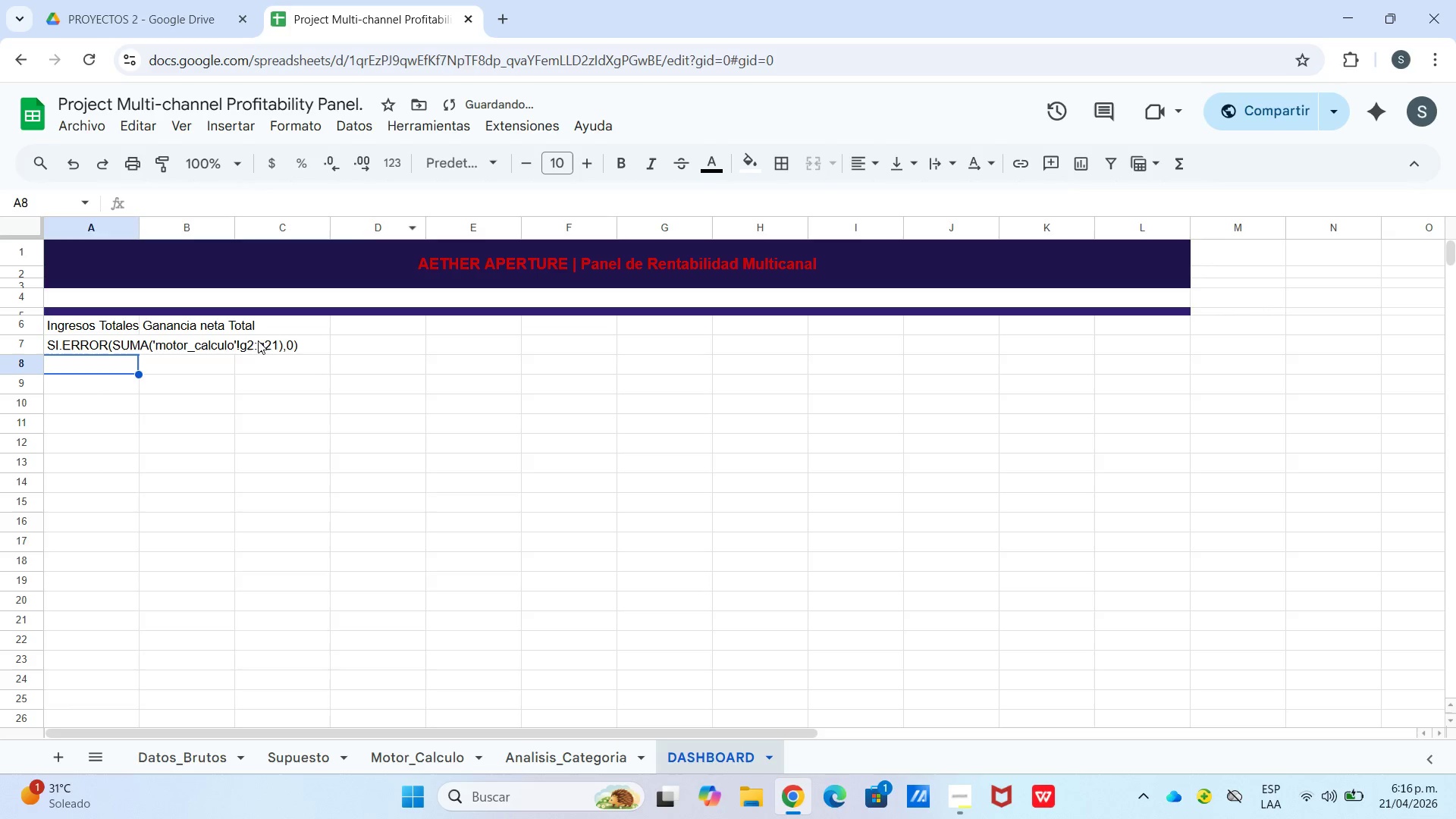 
left_click([93, 350])
 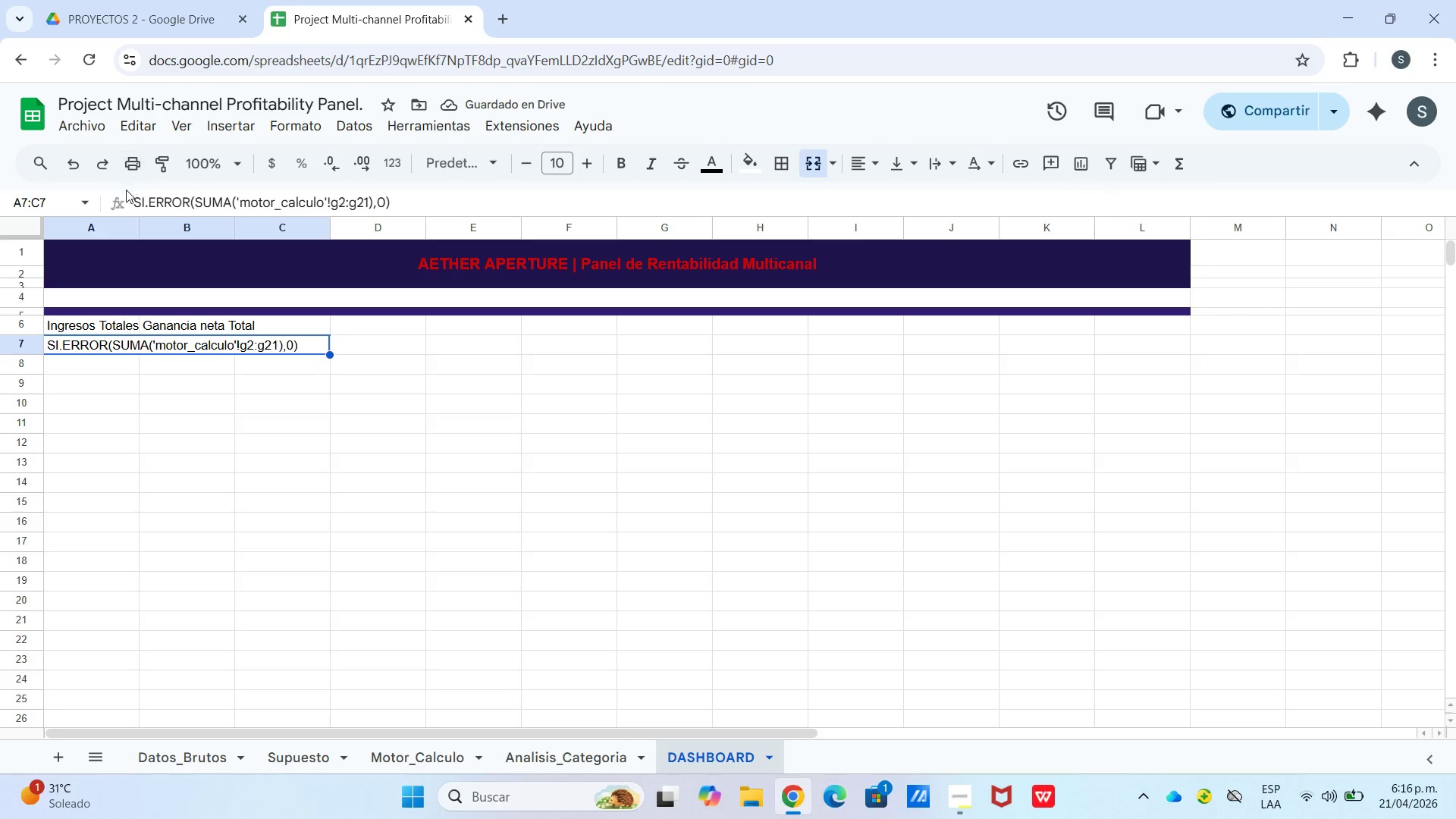 
left_click([130, 202])
 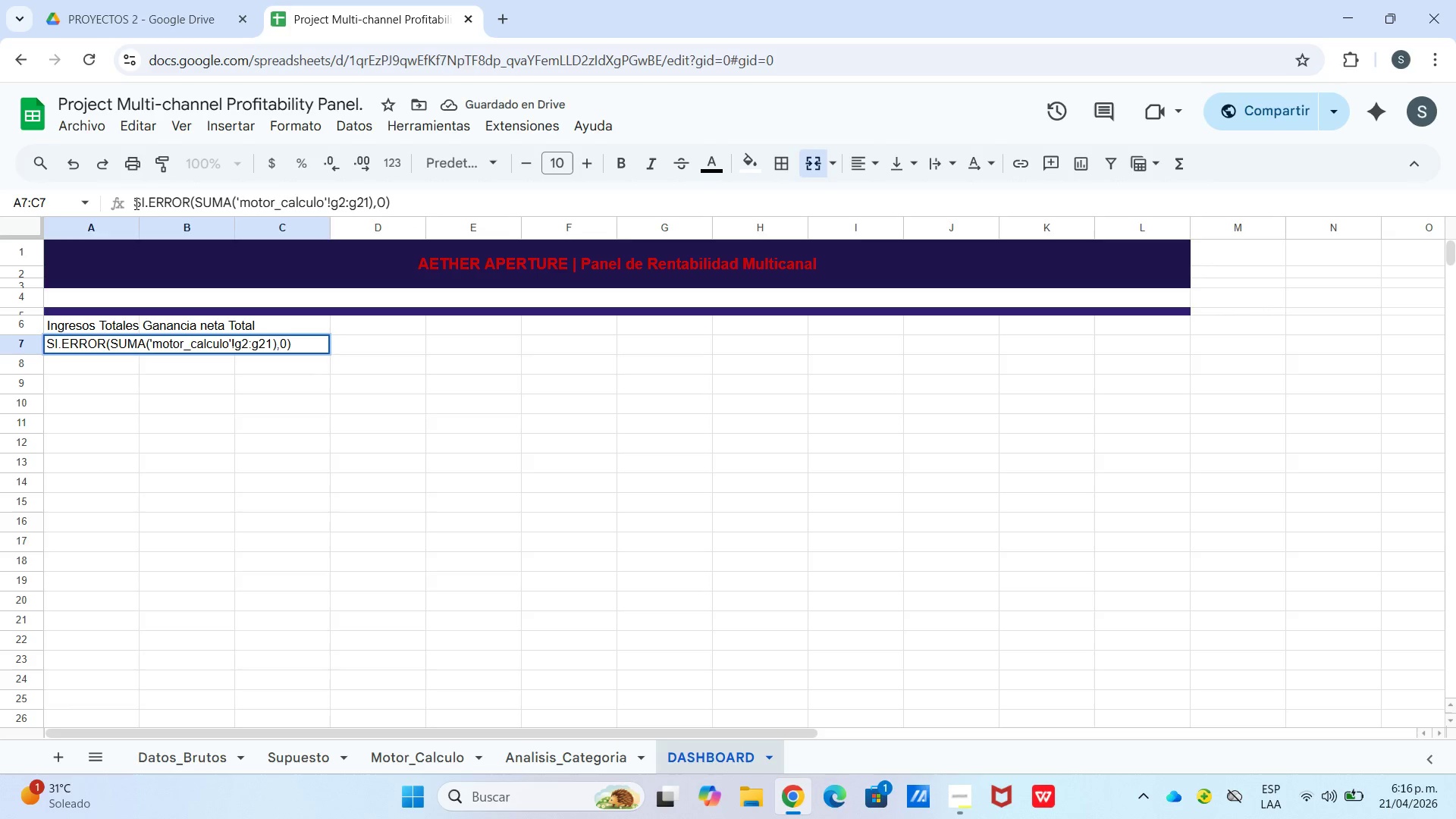 
key(Shift+0)
 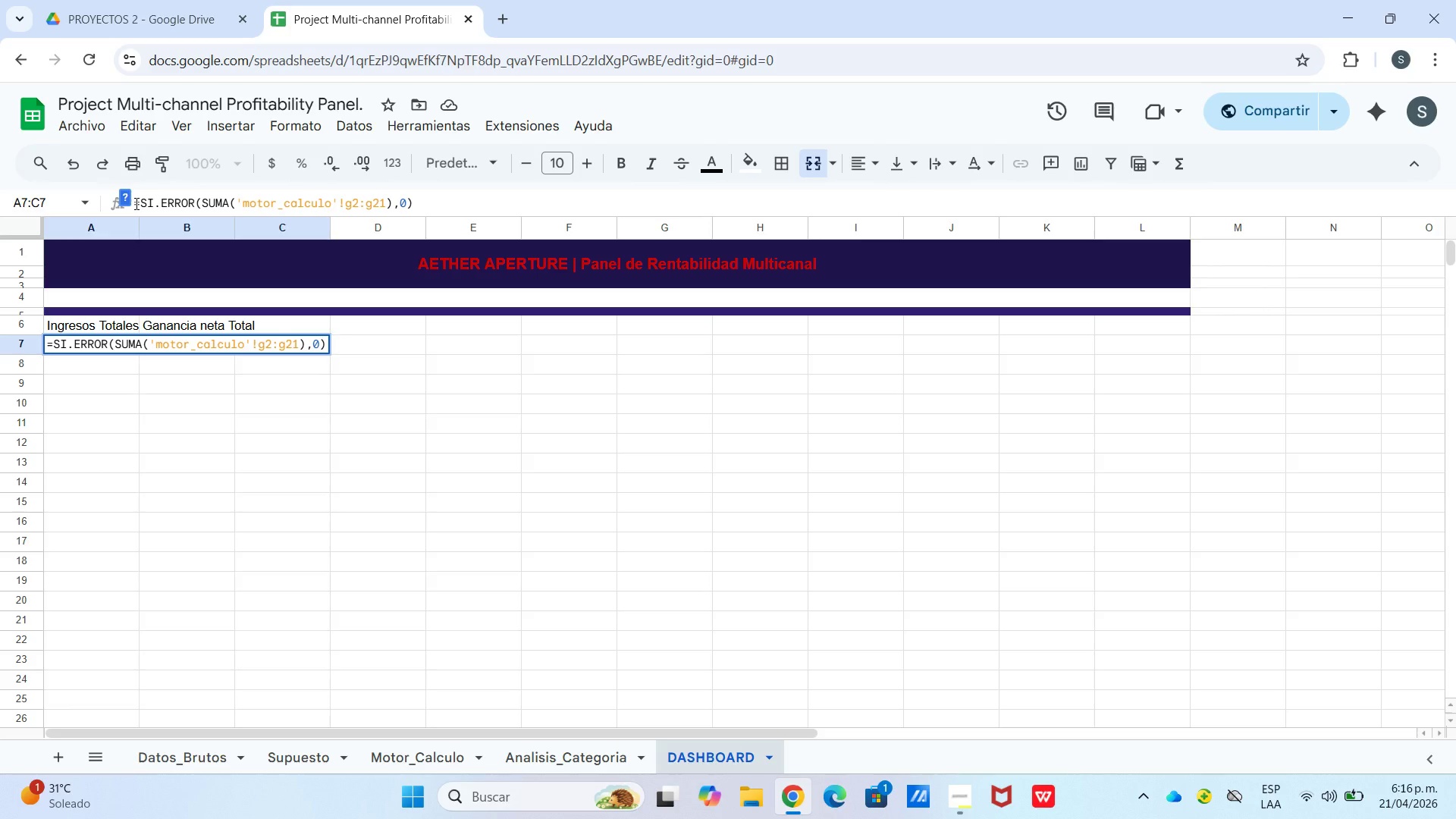 
key(Enter)
 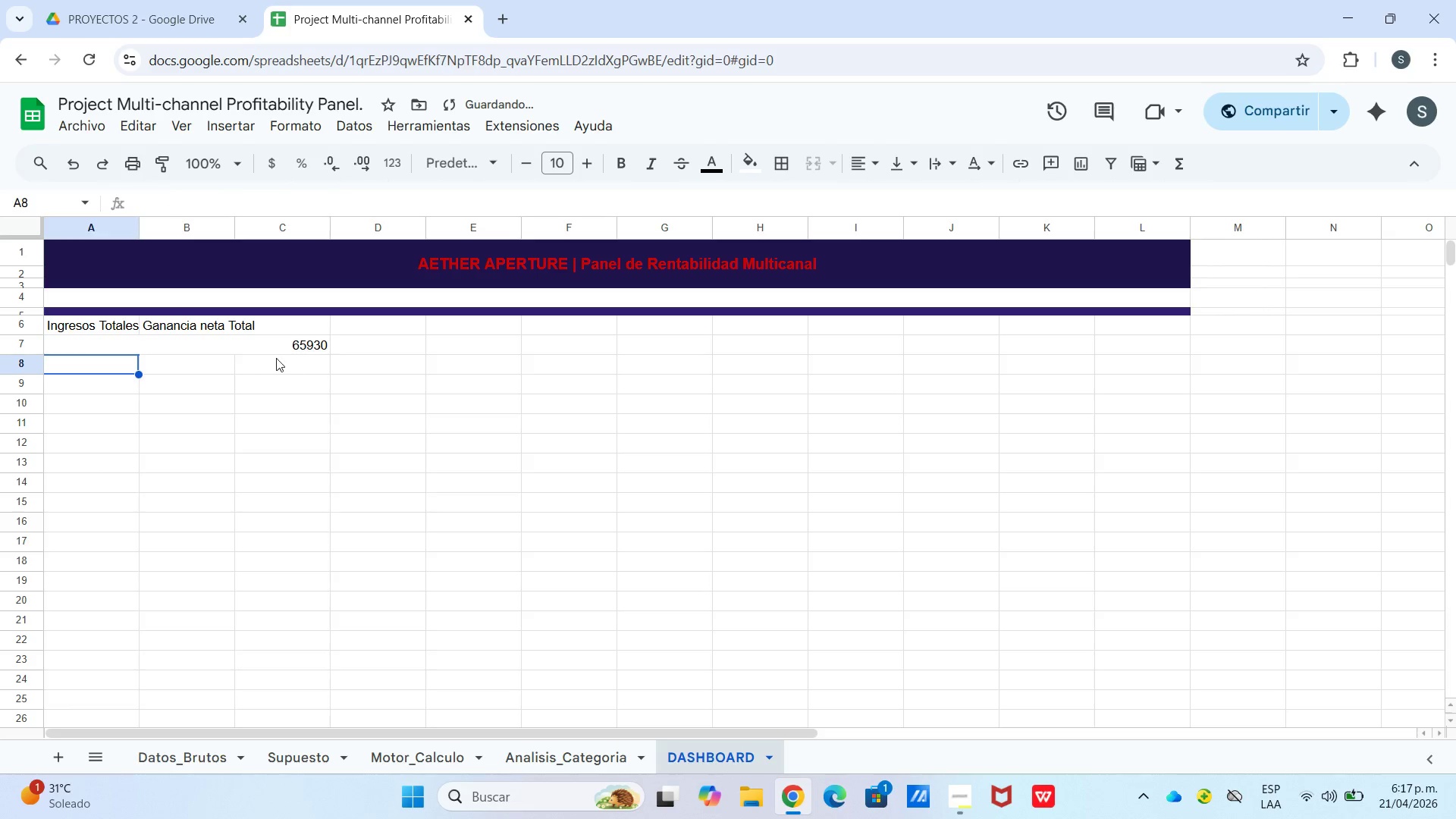 
left_click([273, 351])
 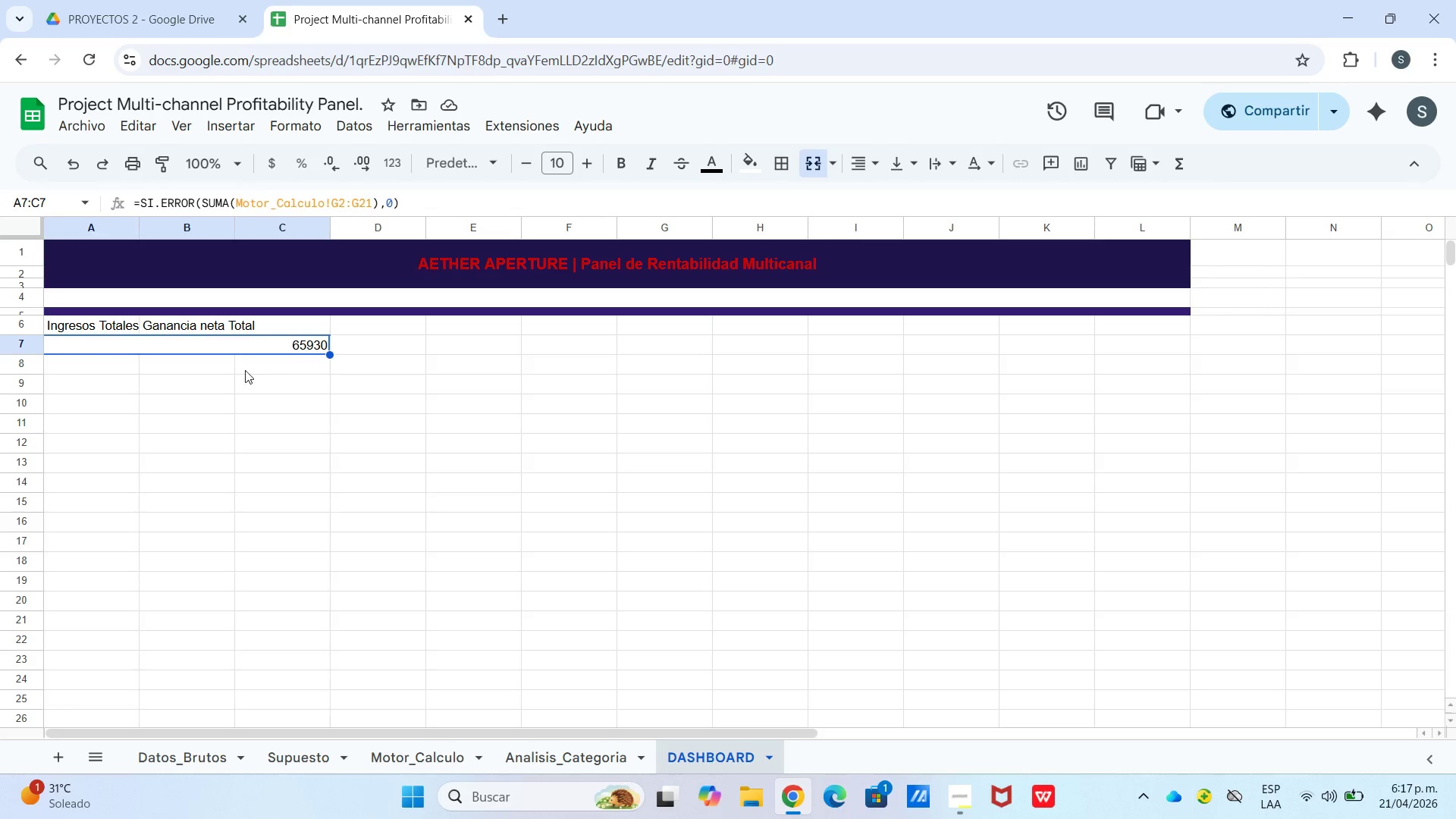 
wait(5.69)
 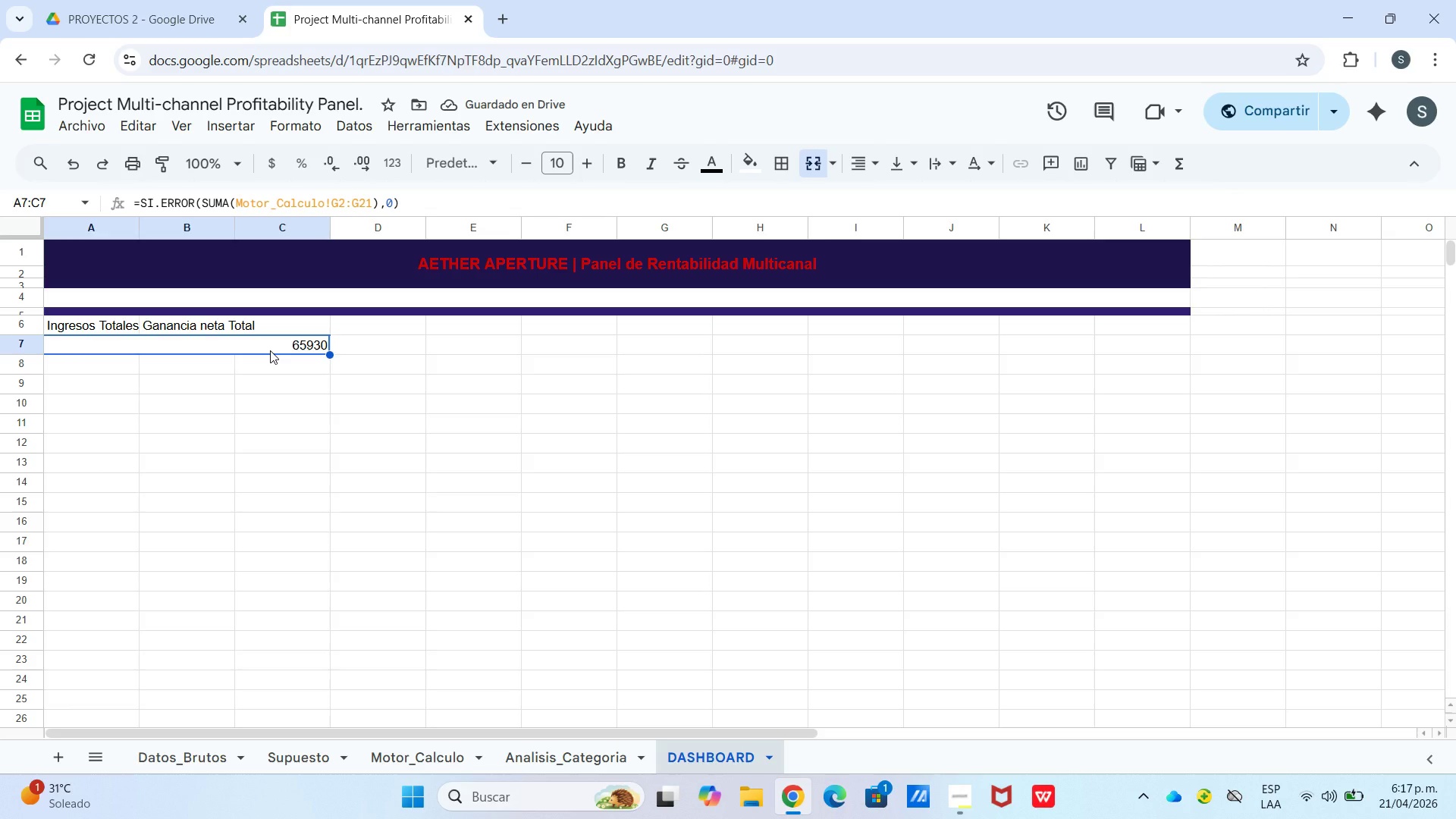 
left_click([271, 344])
 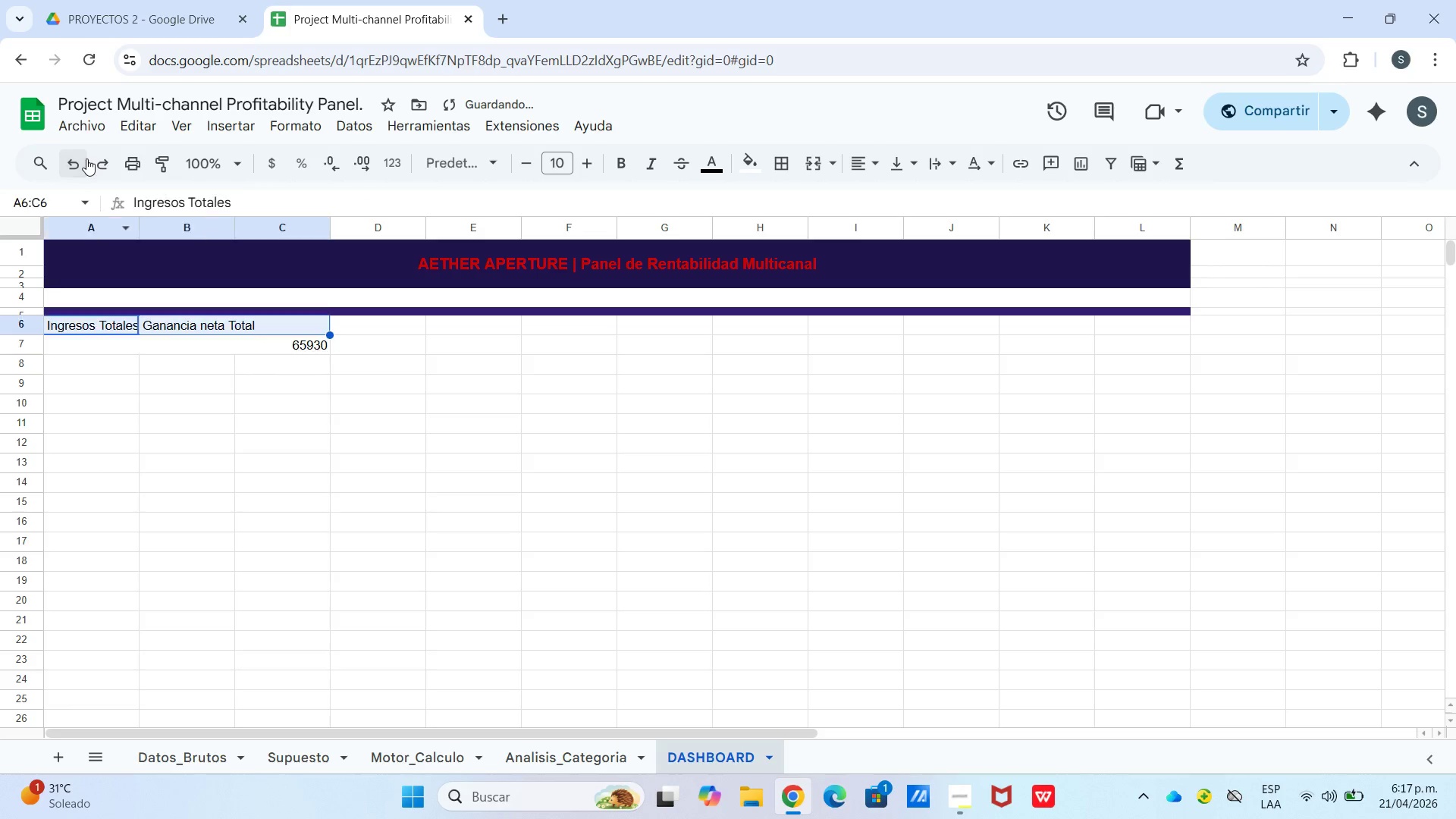 
left_click([196, 362])
 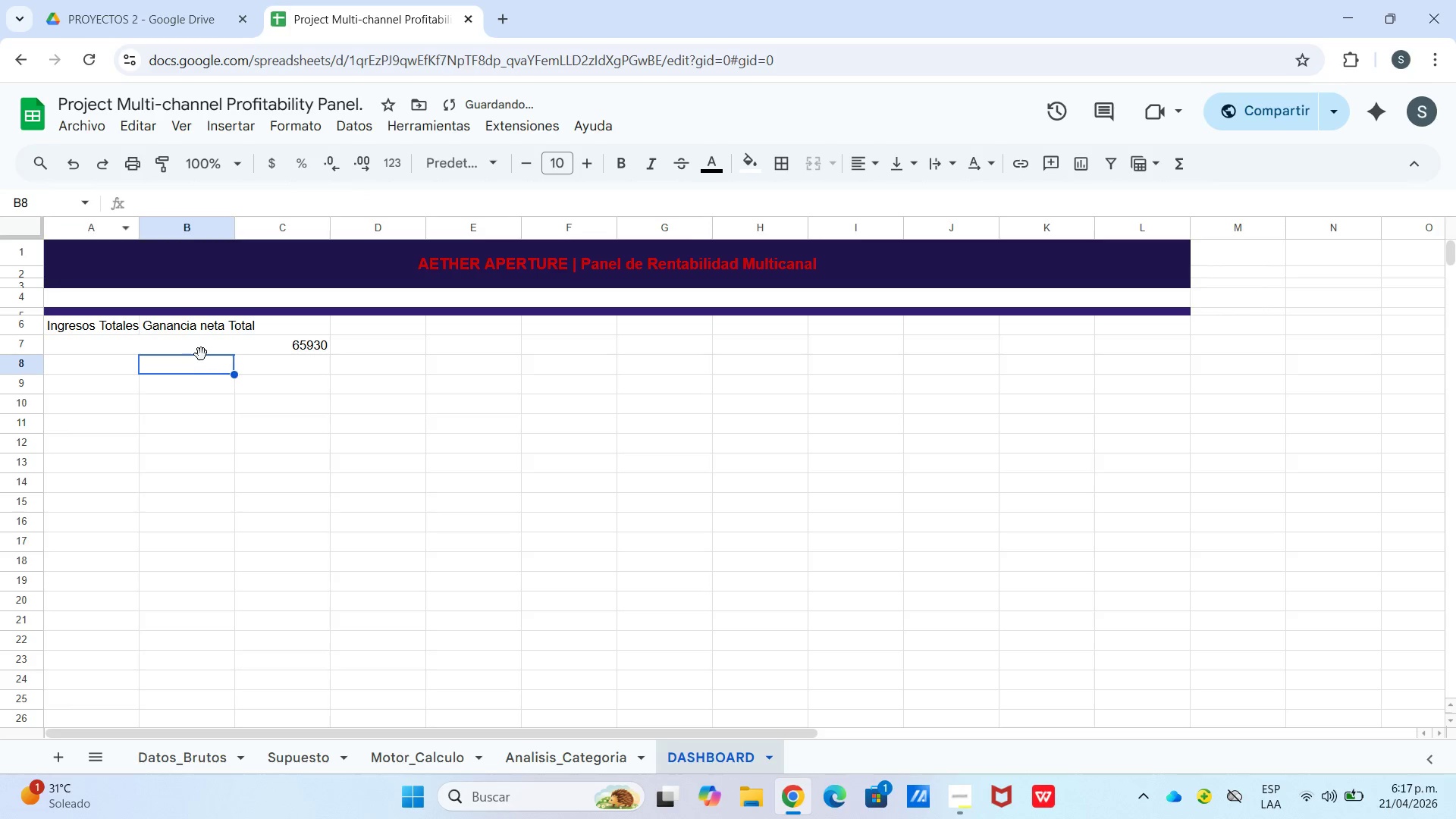 
left_click_drag(start_coordinate=[201, 353], to_coordinate=[194, 353])
 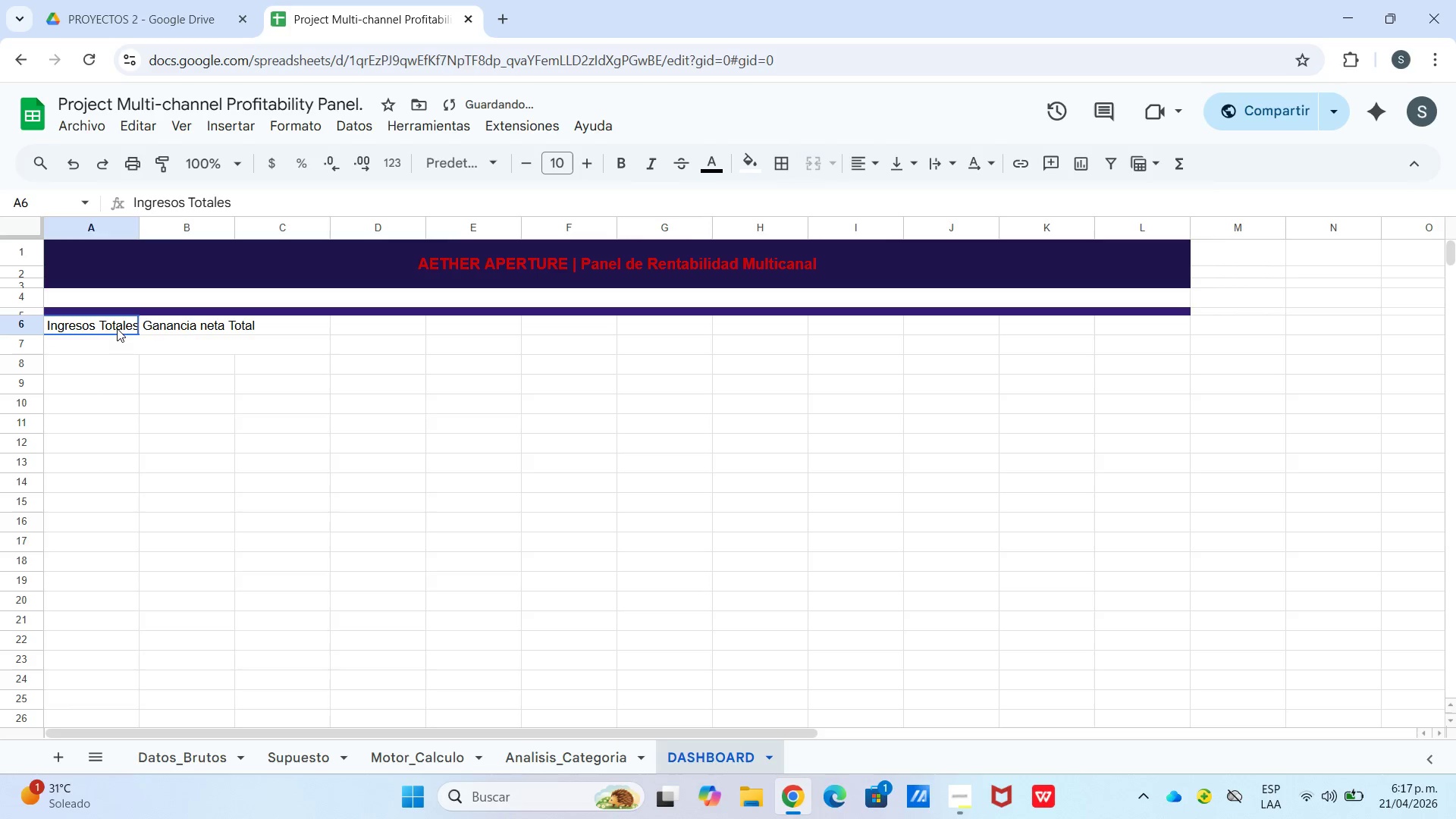 
left_click_drag(start_coordinate=[117, 328], to_coordinate=[265, 324])
 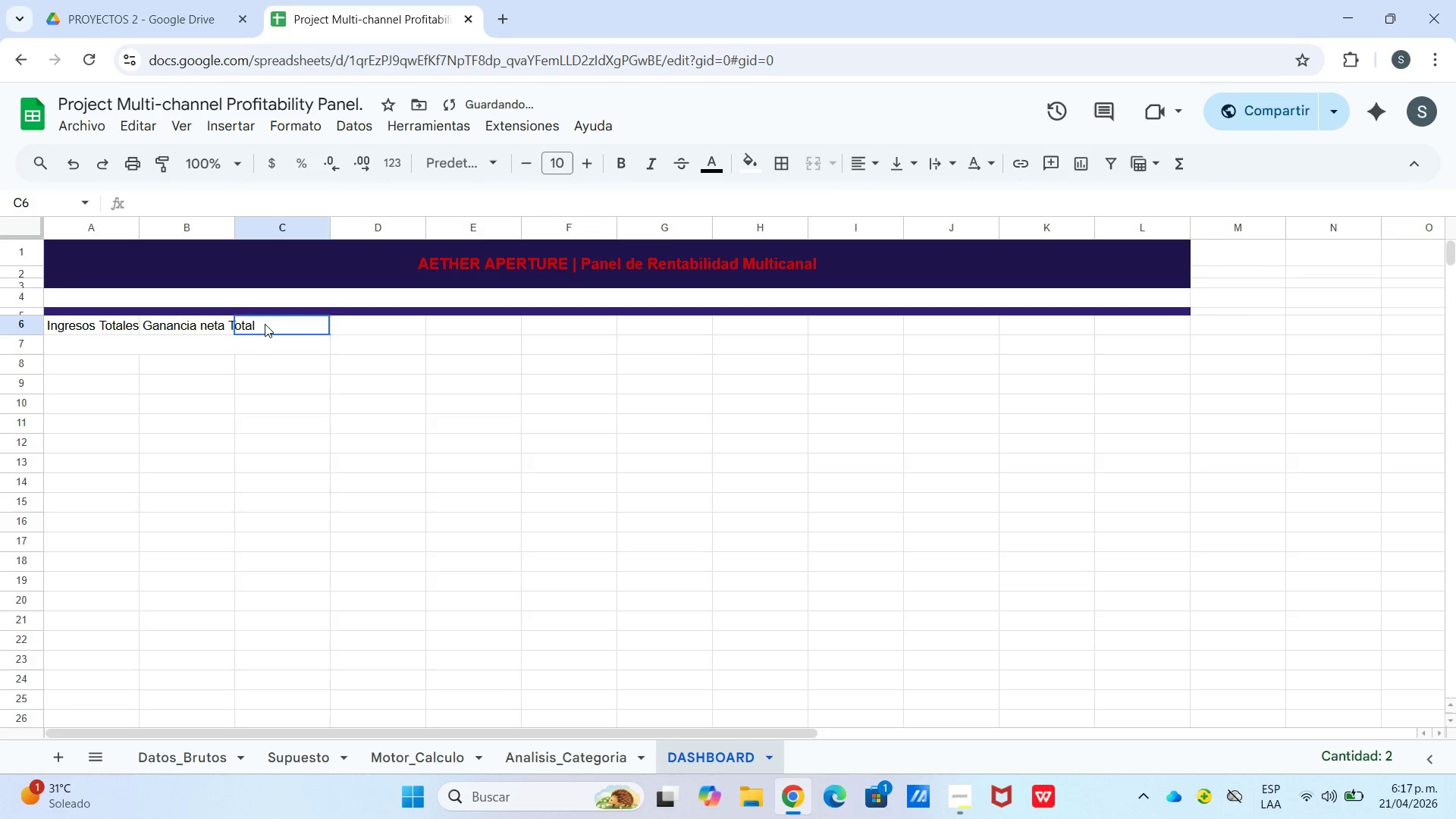 
left_click([265, 324])
 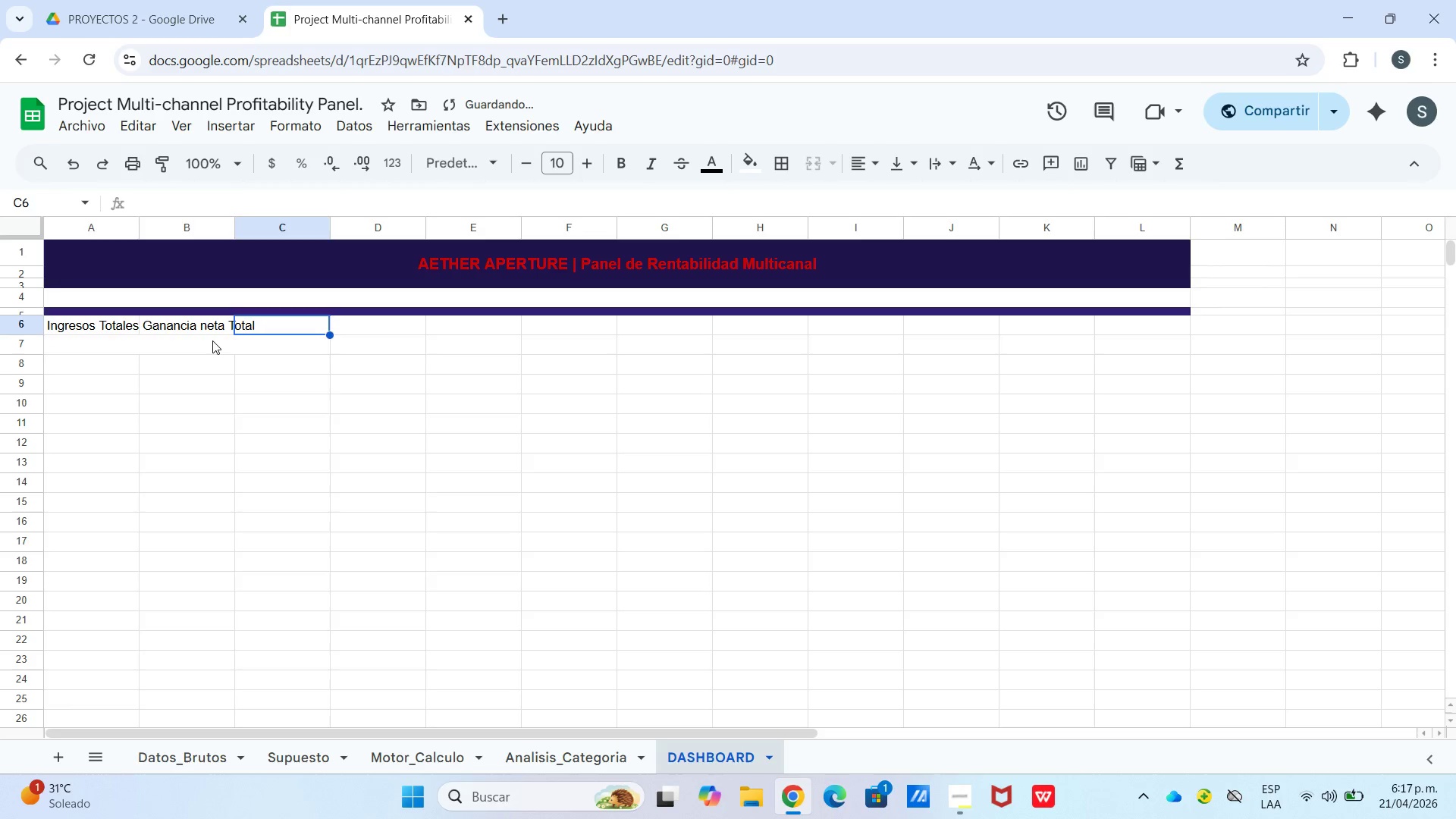 
left_click_drag(start_coordinate=[212, 341], to_coordinate=[204, 341])
 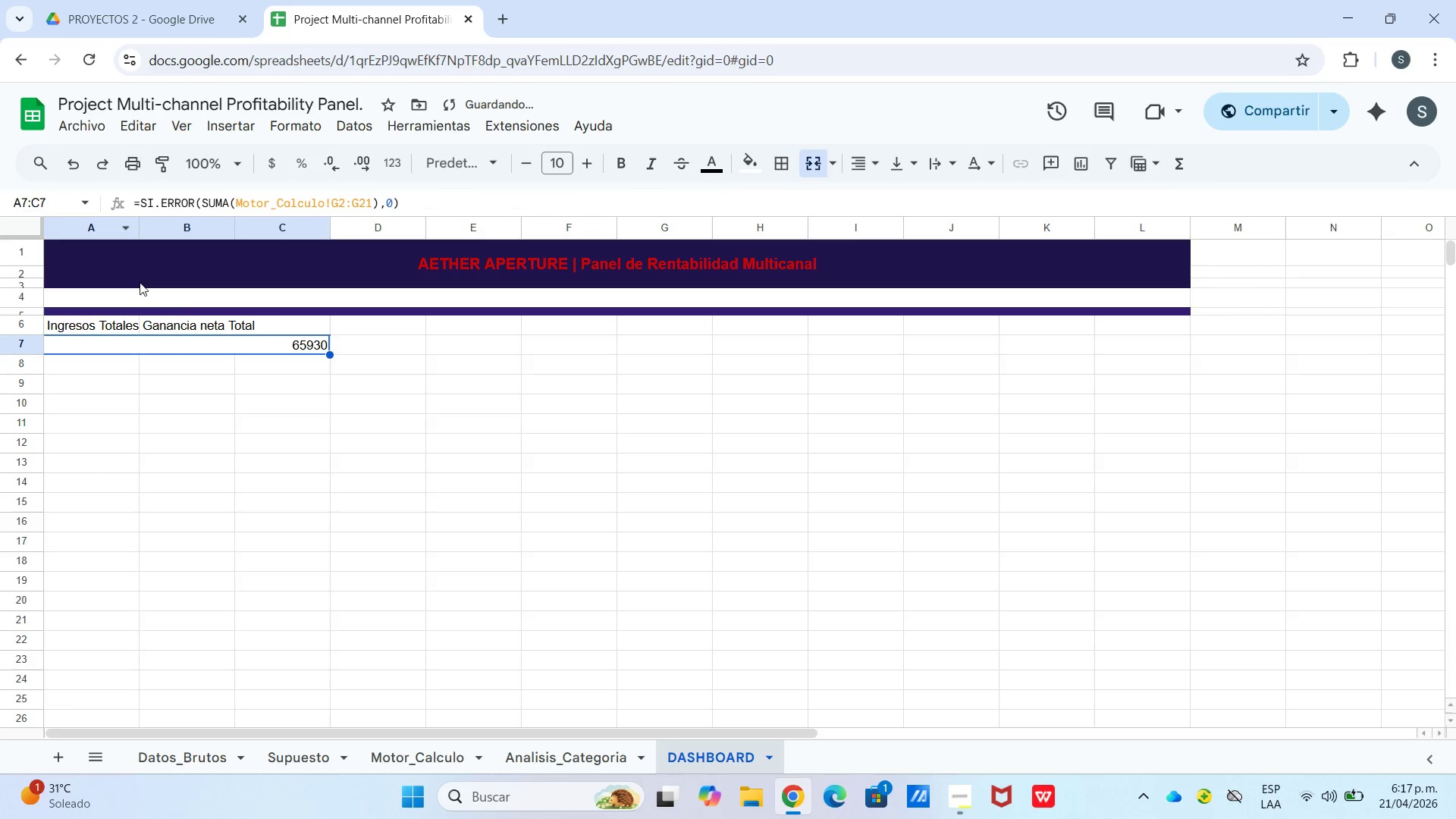 
left_click_drag(start_coordinate=[180, 364], to_coordinate=[162, 365])
 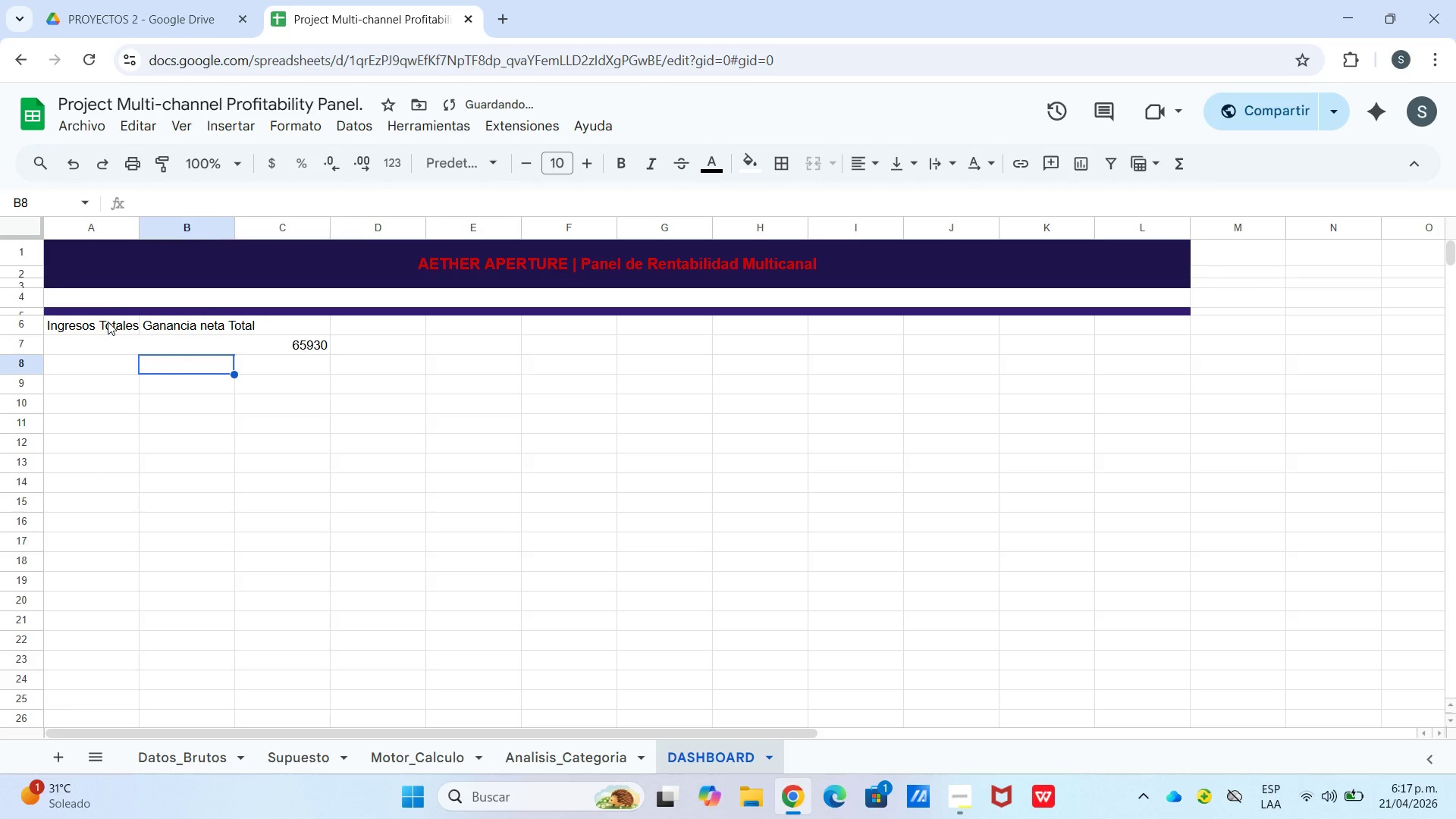 
left_click_drag(start_coordinate=[108, 322], to_coordinate=[278, 348])
 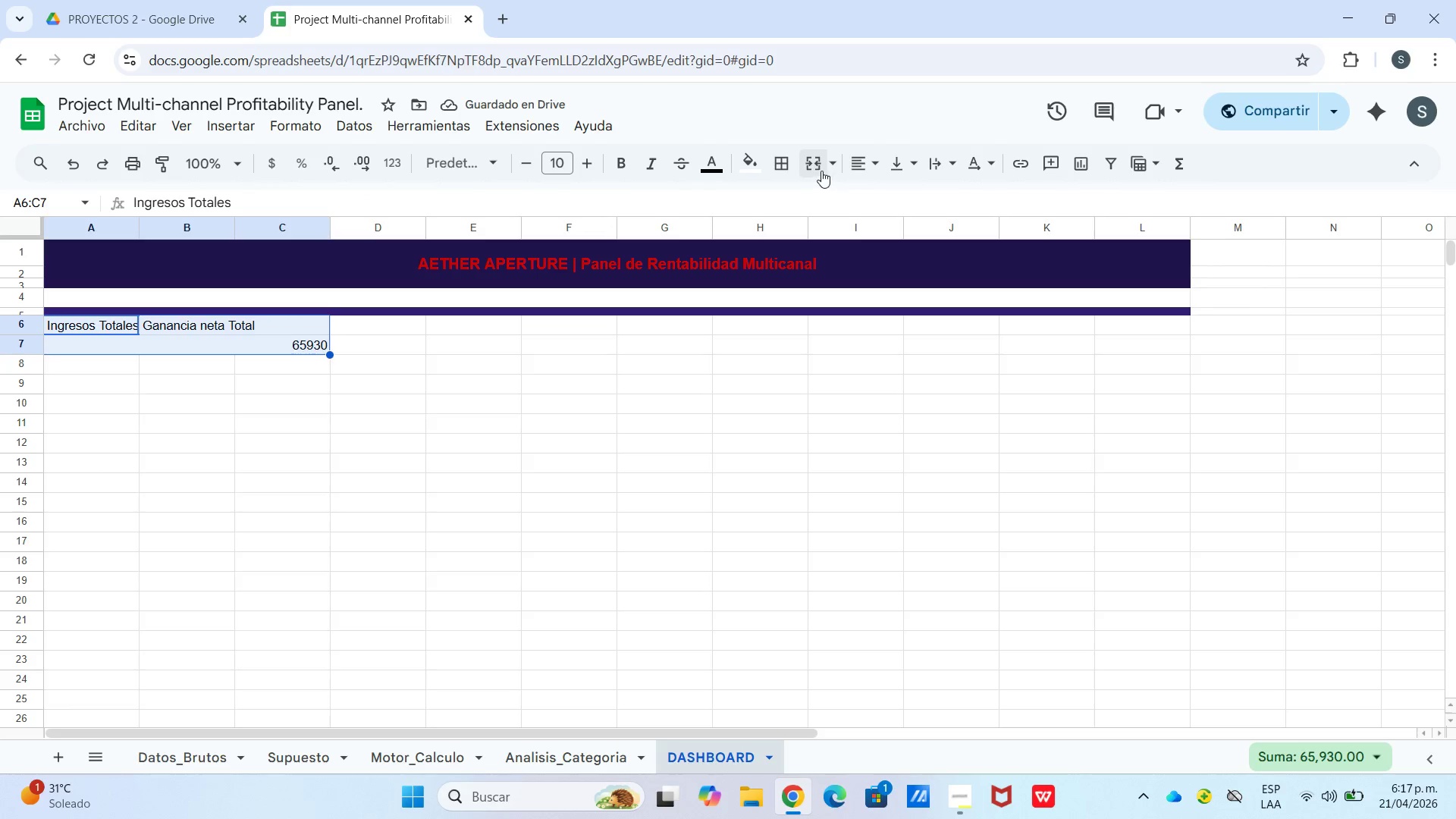 
left_click([831, 167])
 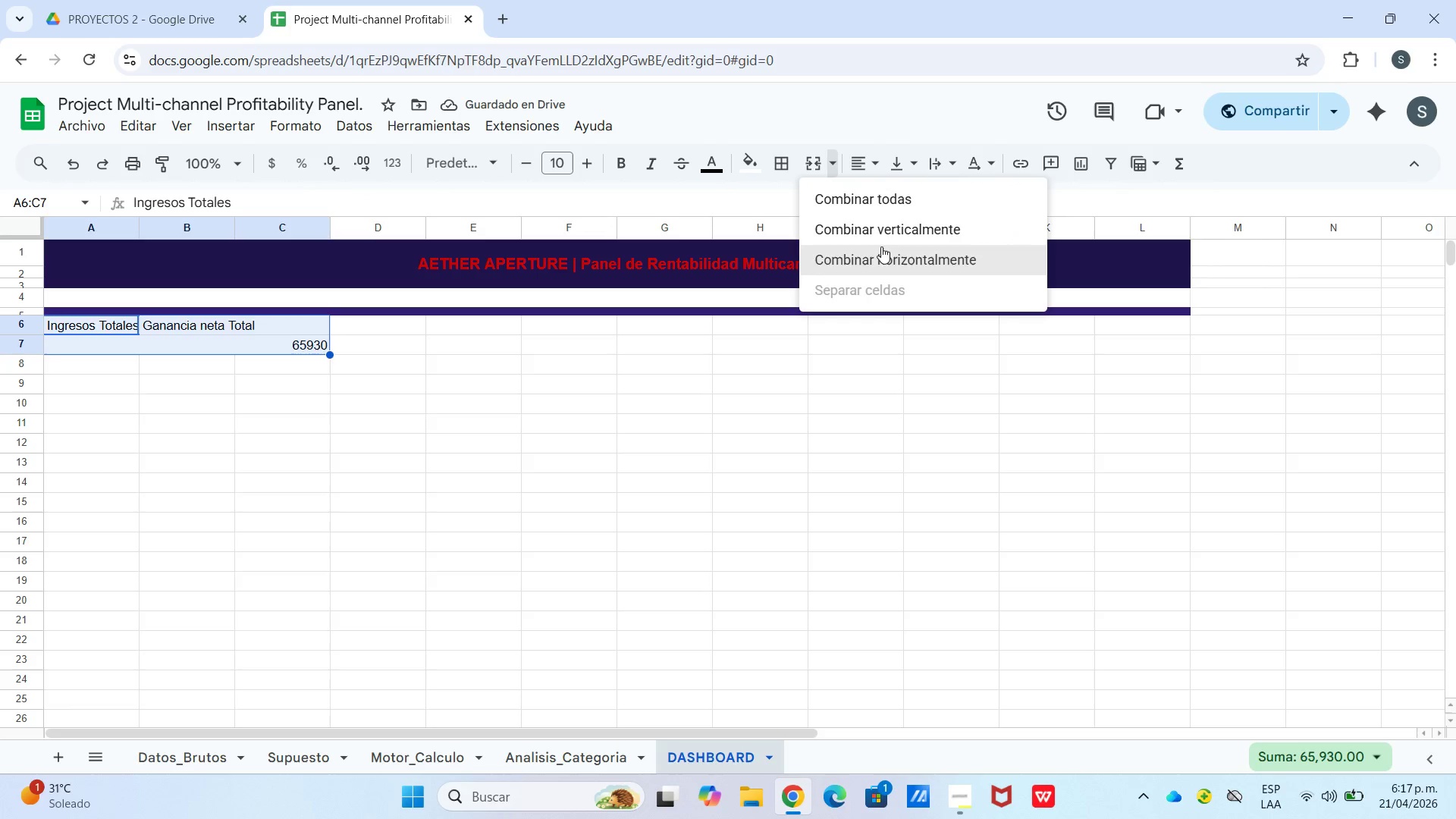 
left_click([881, 247])
 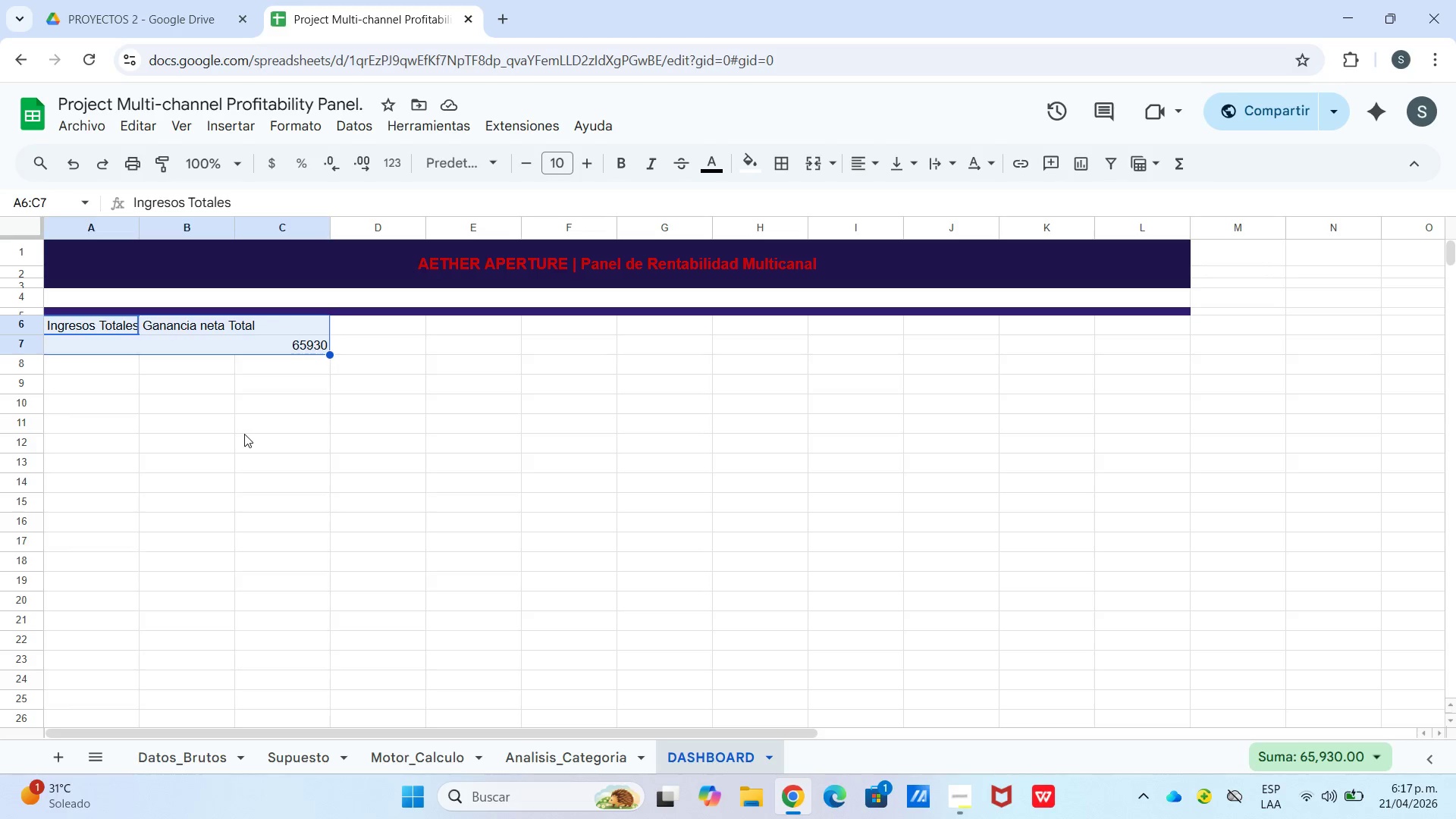 
left_click([205, 344])
 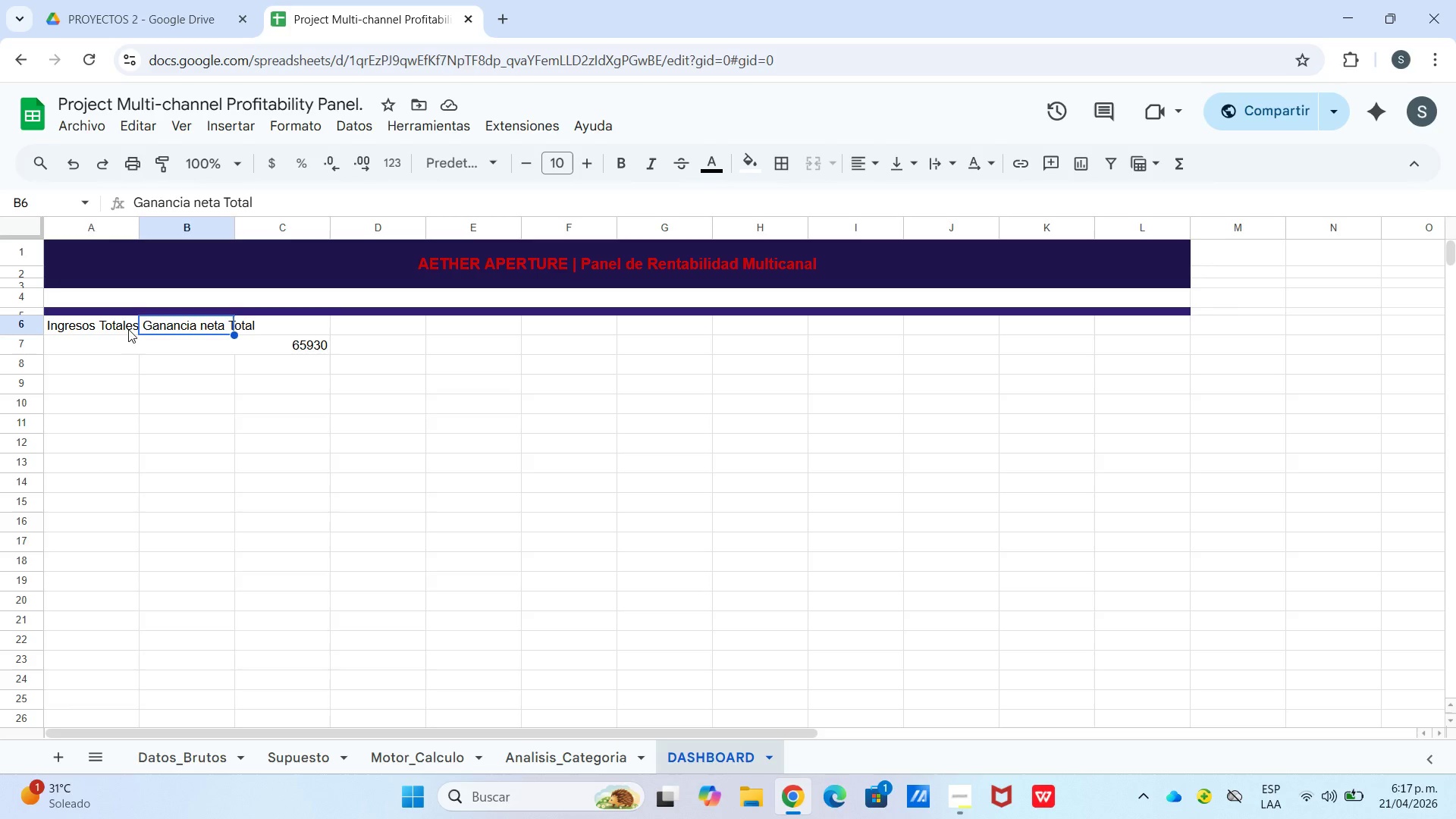 
left_click_drag(start_coordinate=[118, 326], to_coordinate=[284, 325])
 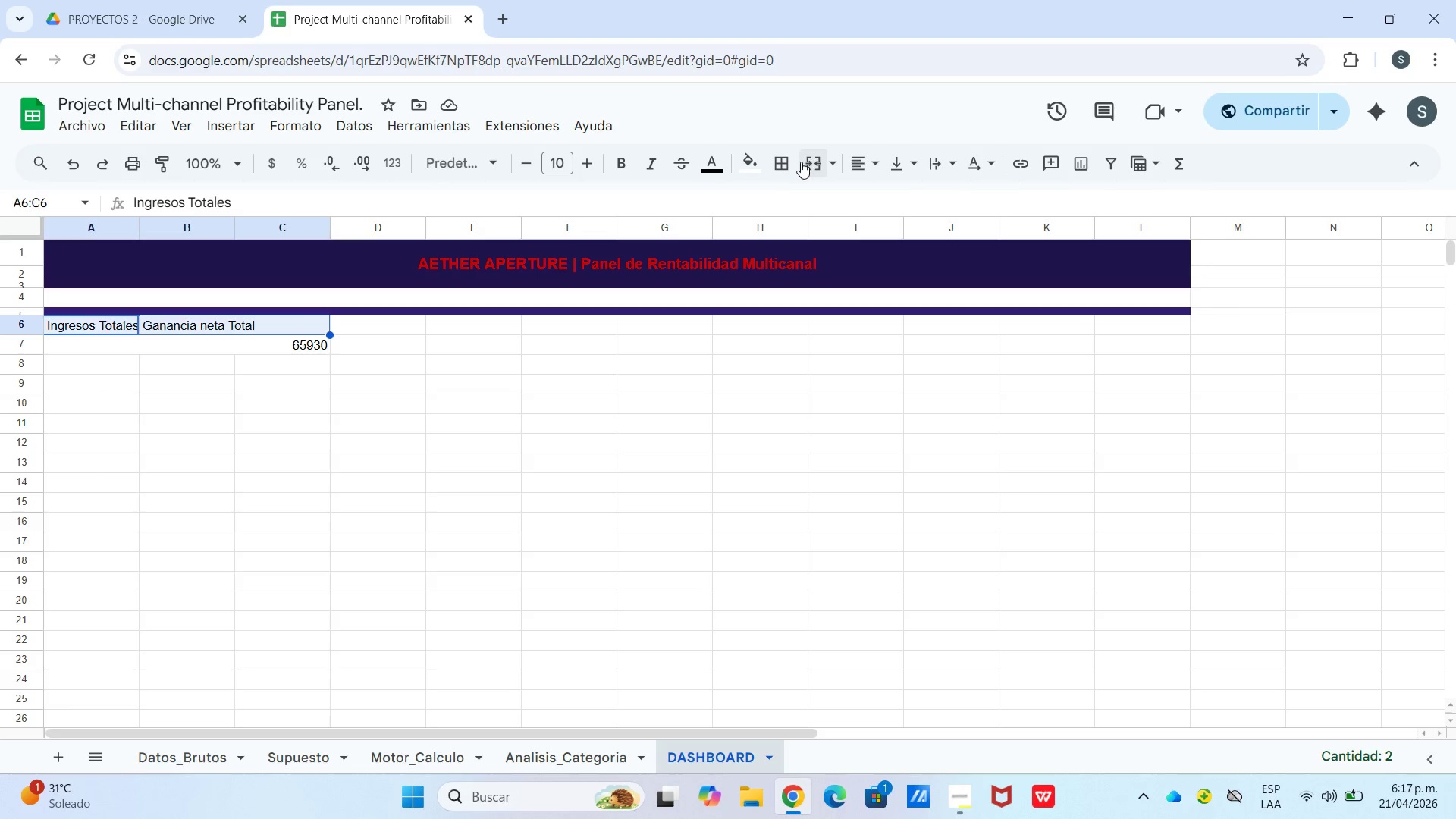 
left_click([802, 162])
 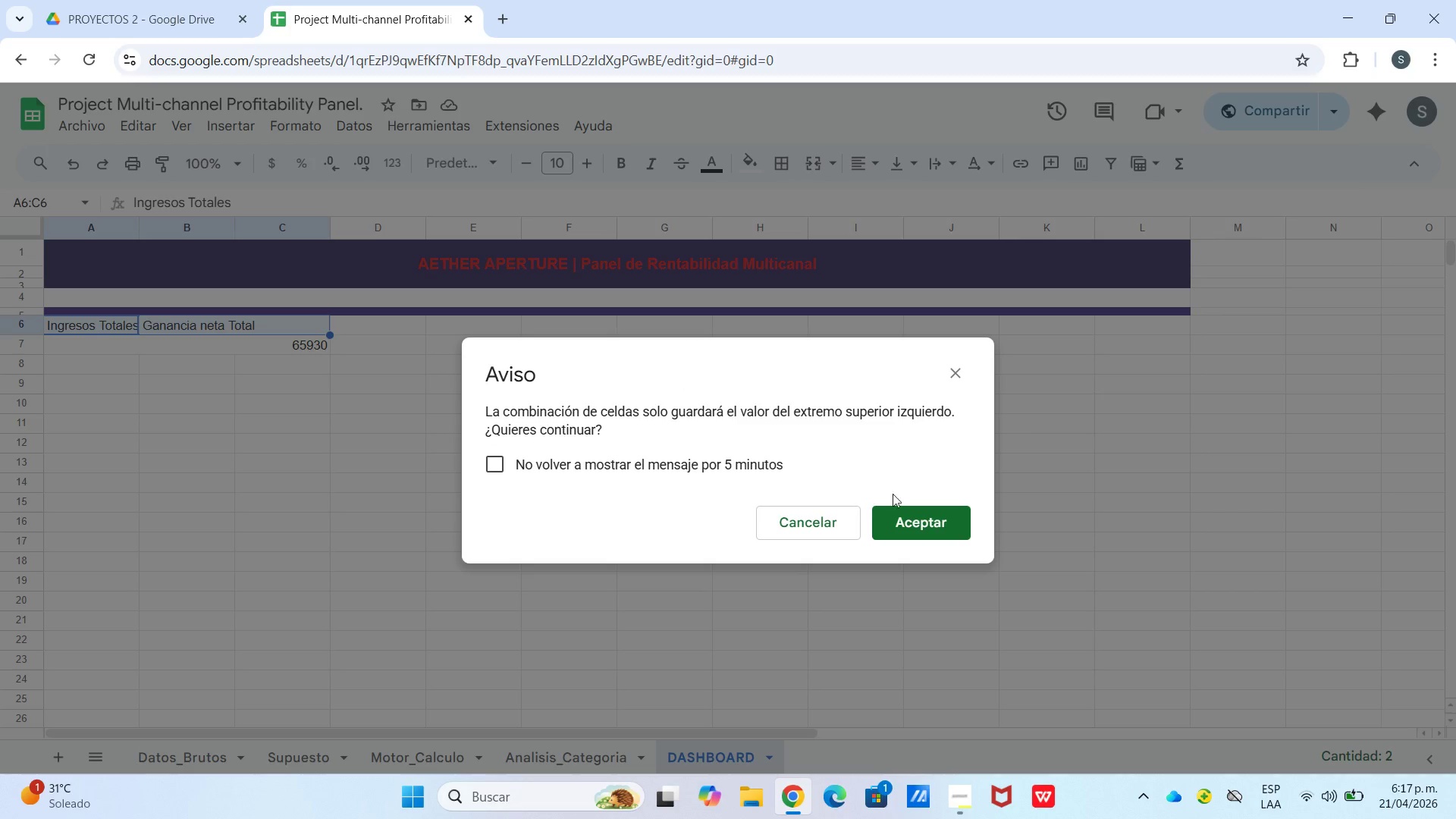 
left_click([918, 510])
 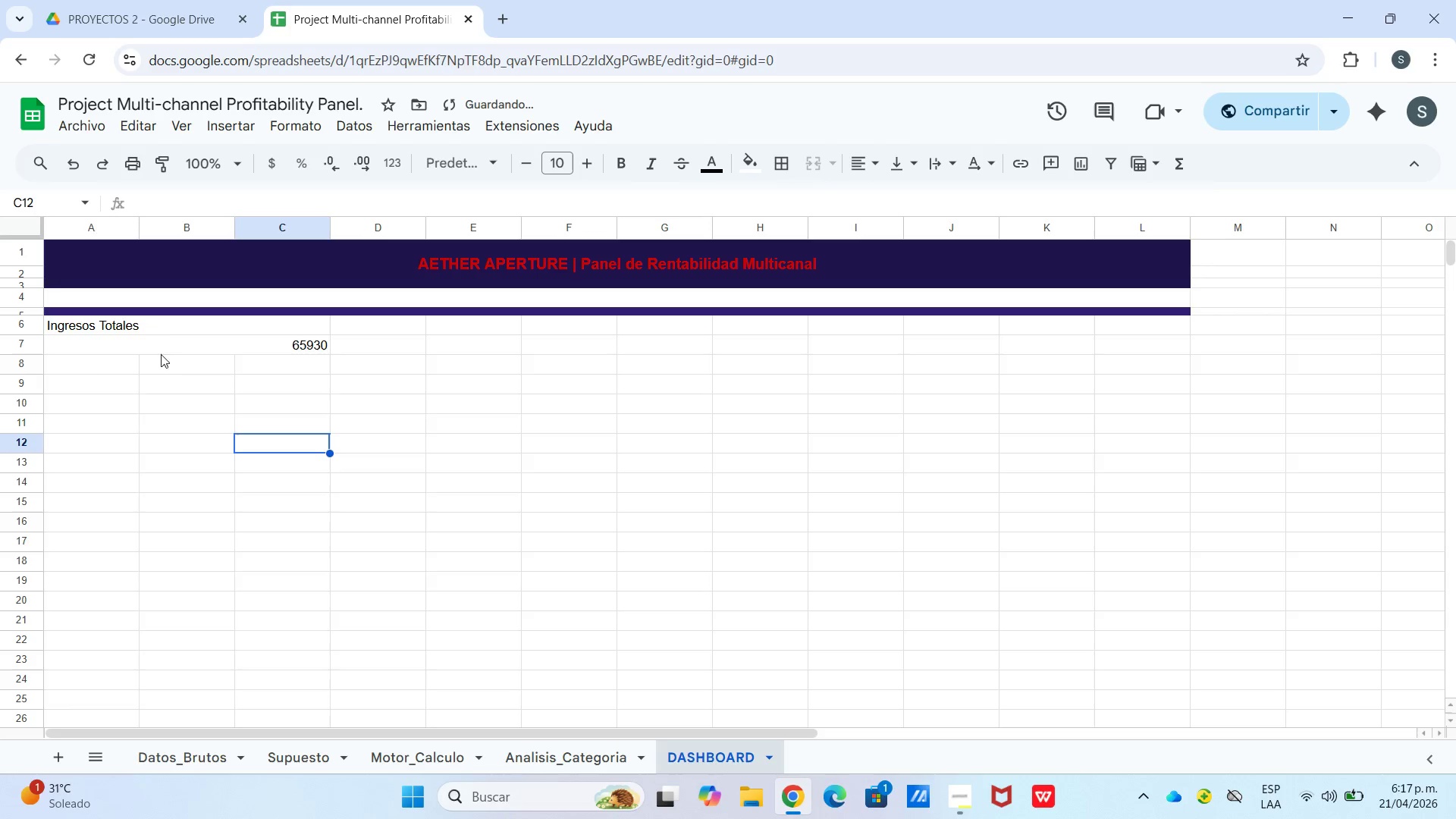 
left_click([162, 330])
 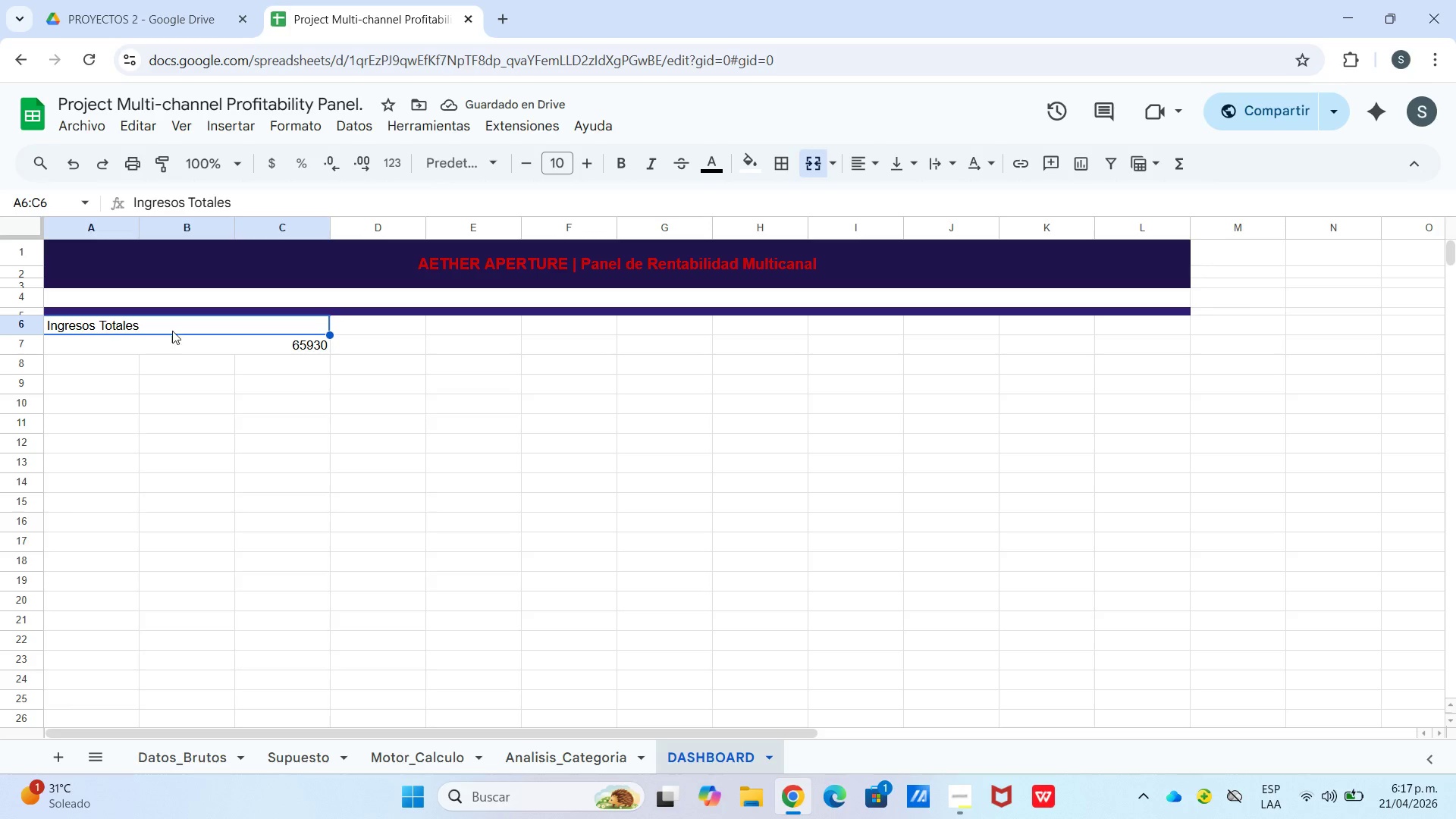 
left_click([396, 327])
 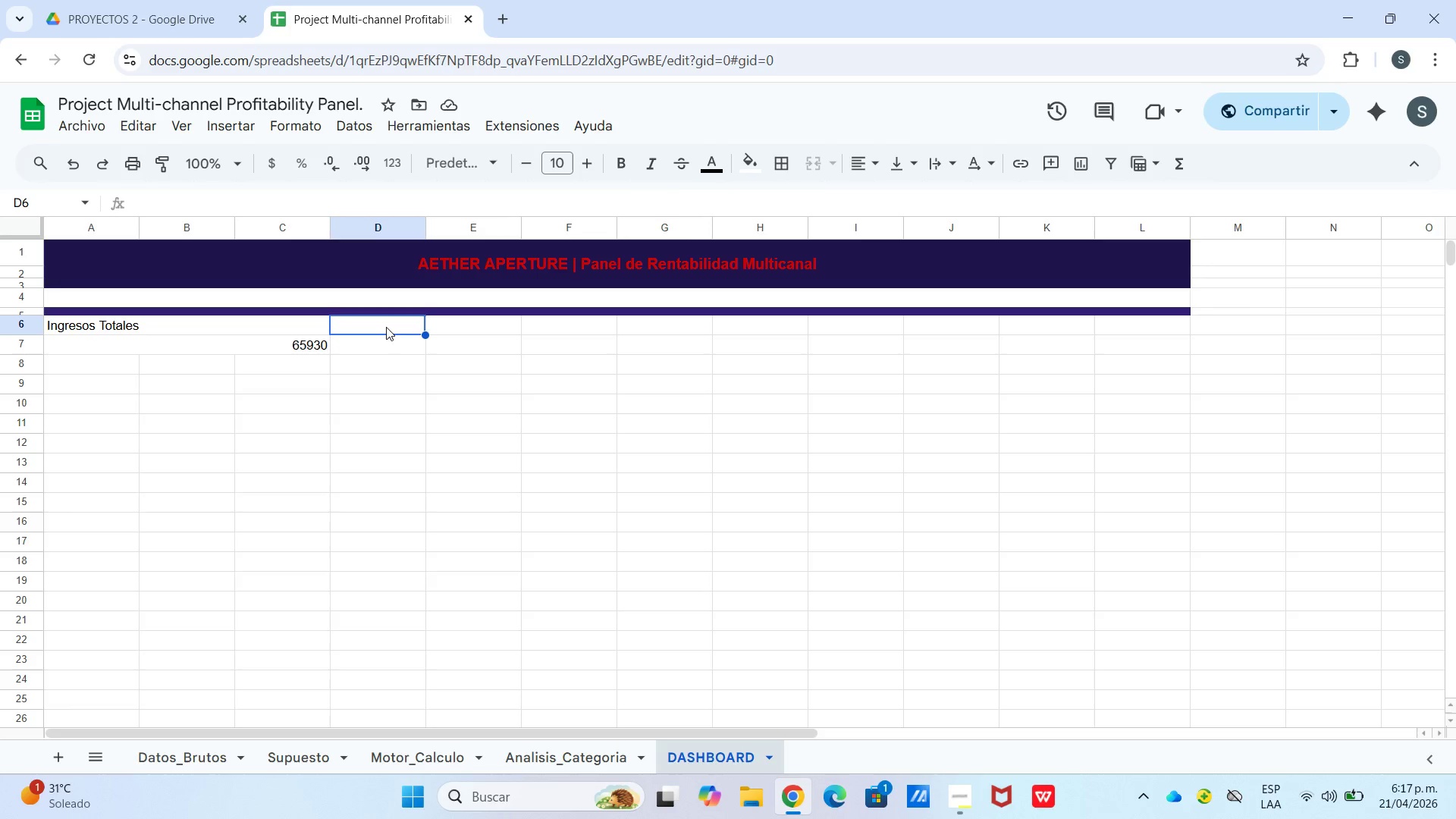 
left_click([386, 327])
 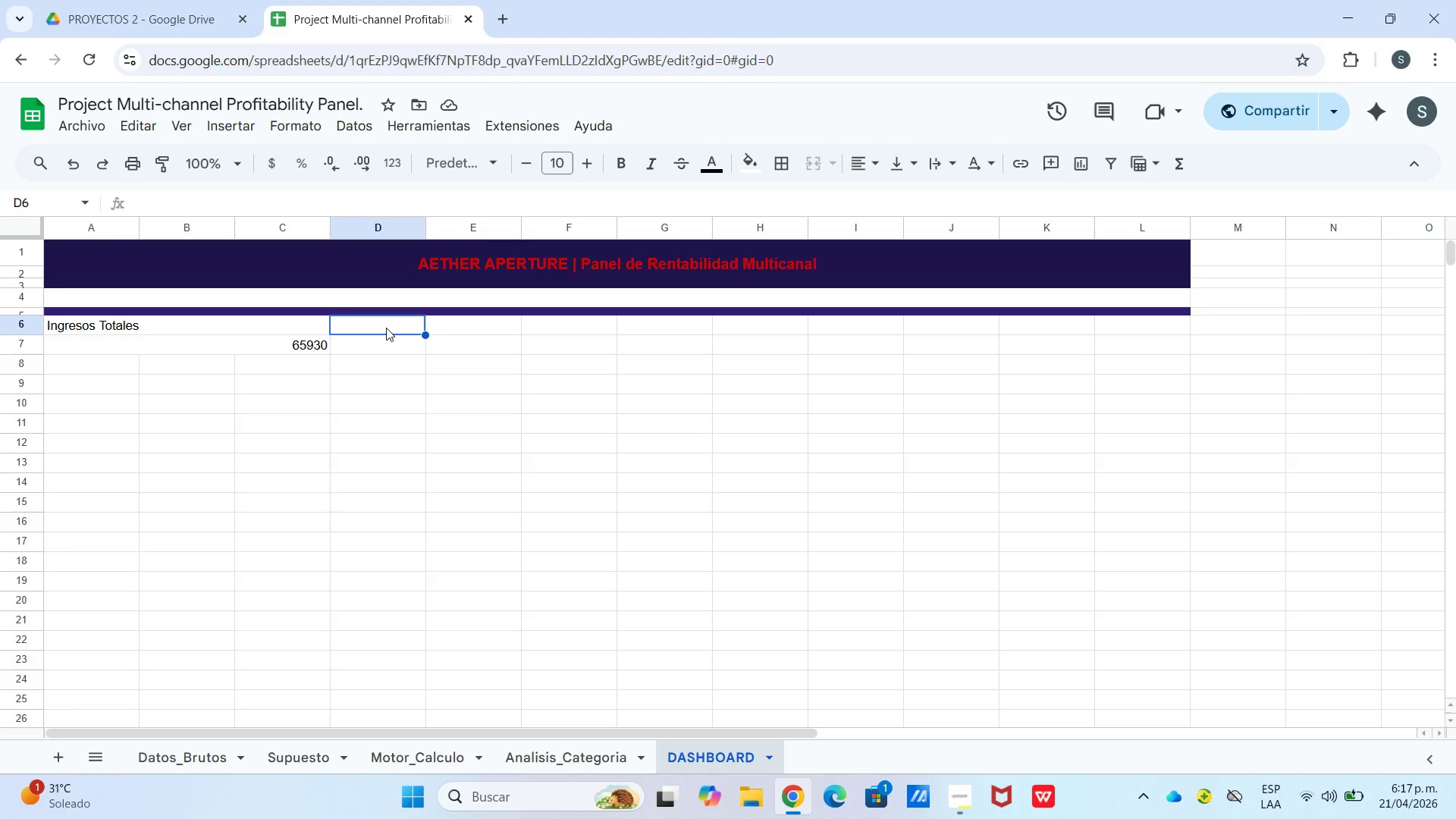 
type(Ganancia Neta Total)
 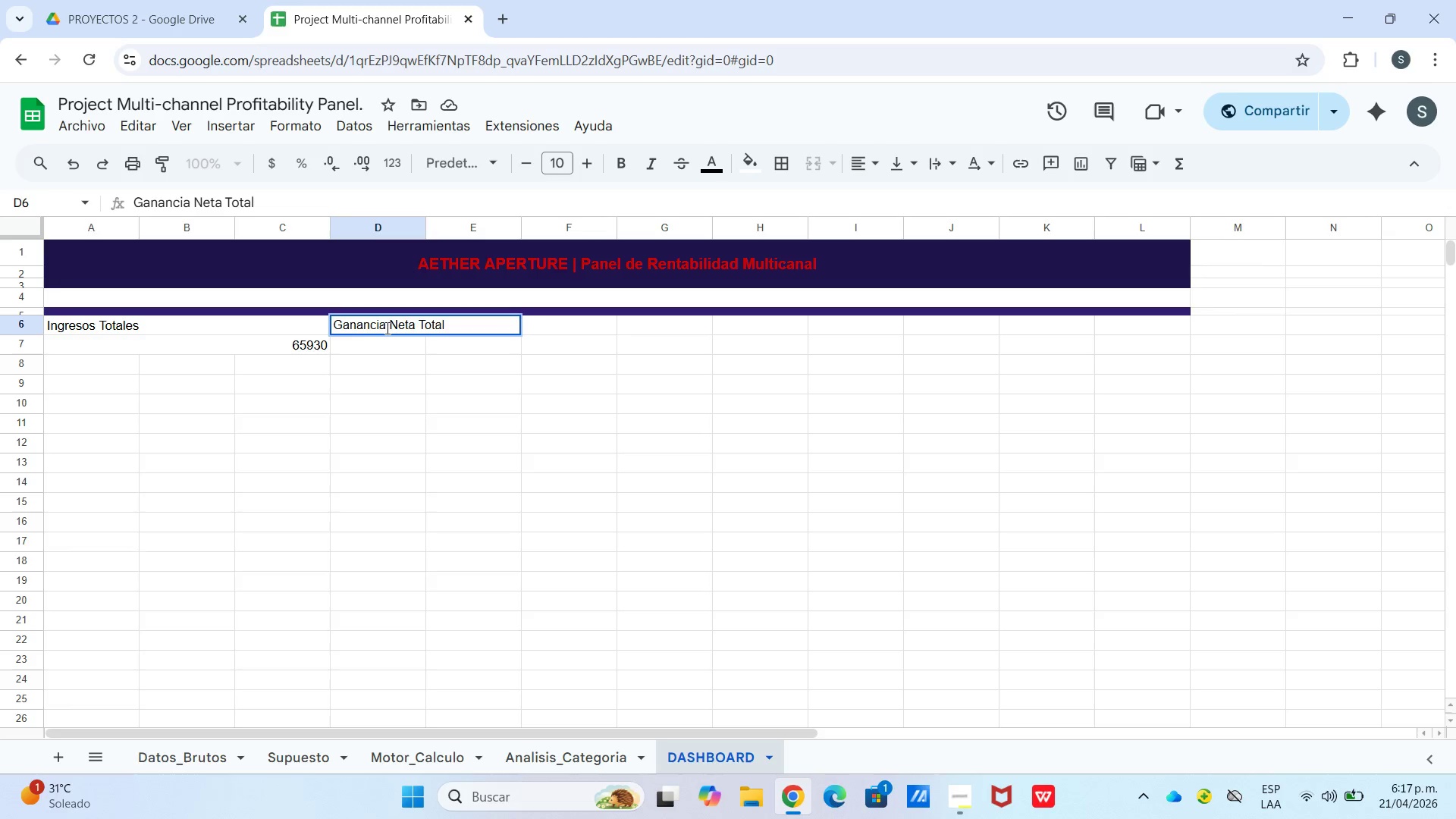 
left_click([414, 378])
 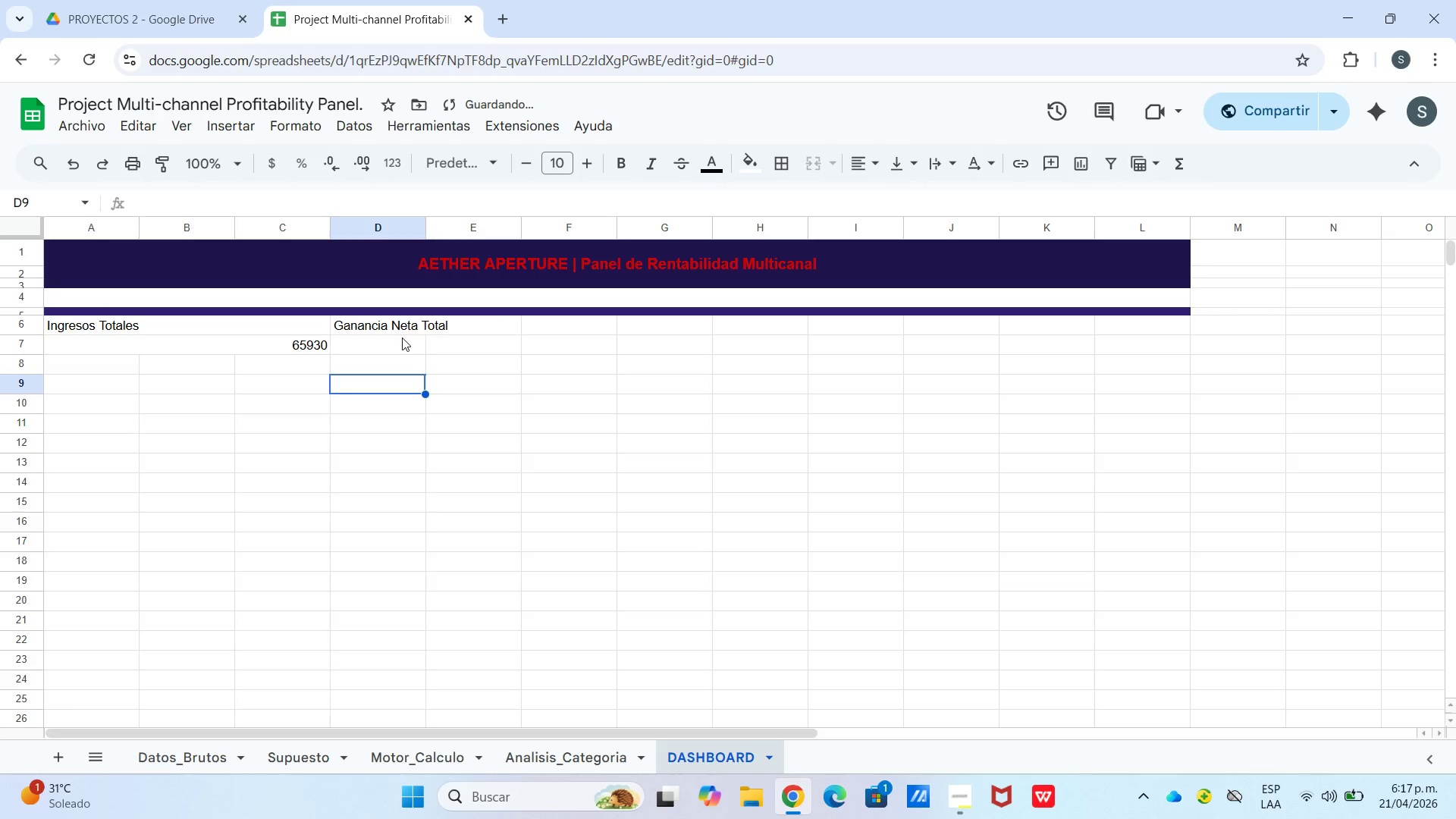 
left_click_drag(start_coordinate=[394, 316], to_coordinate=[521, 309])
 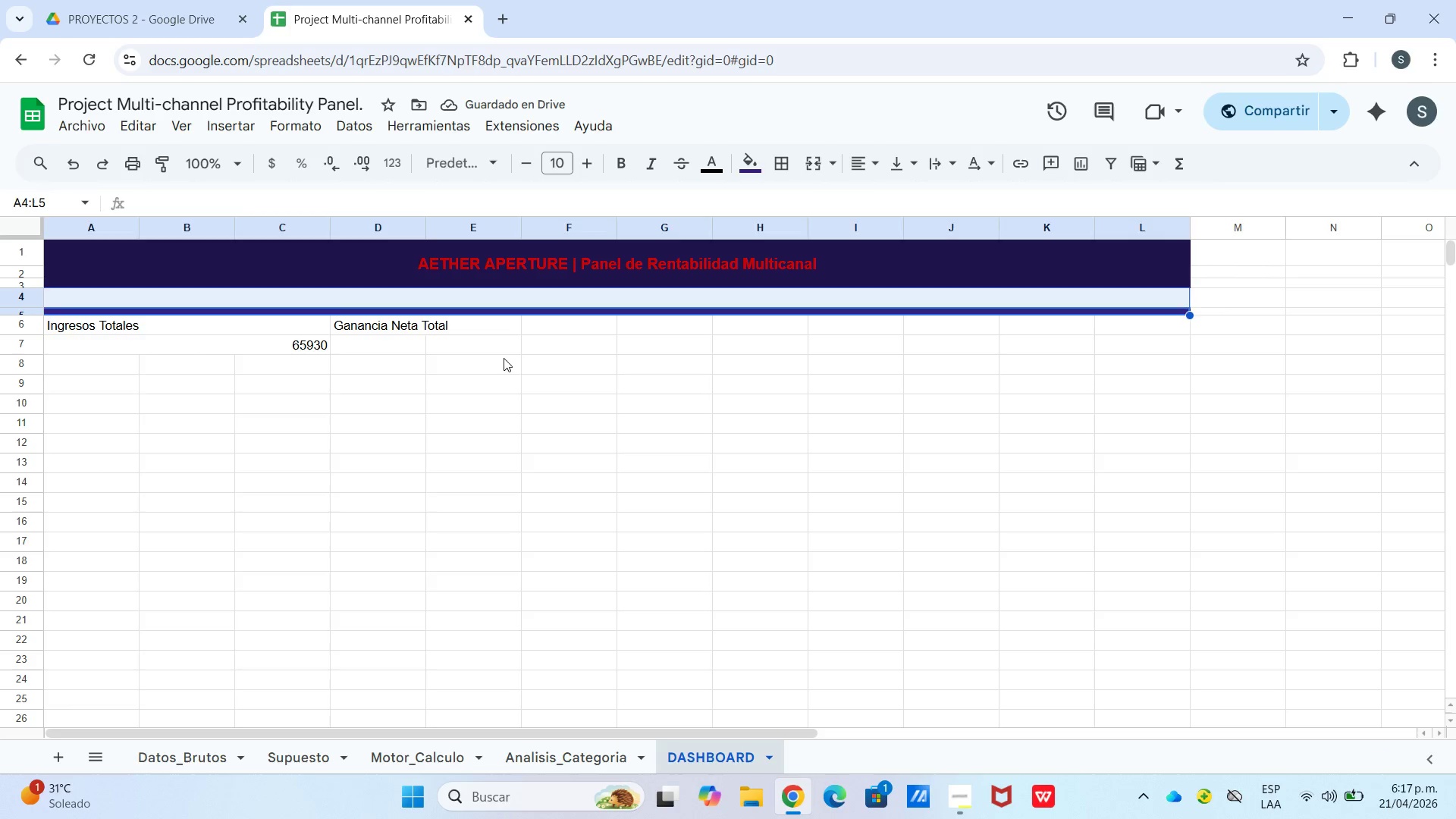 
left_click_drag(start_coordinate=[504, 358], to_coordinate=[482, 358])
 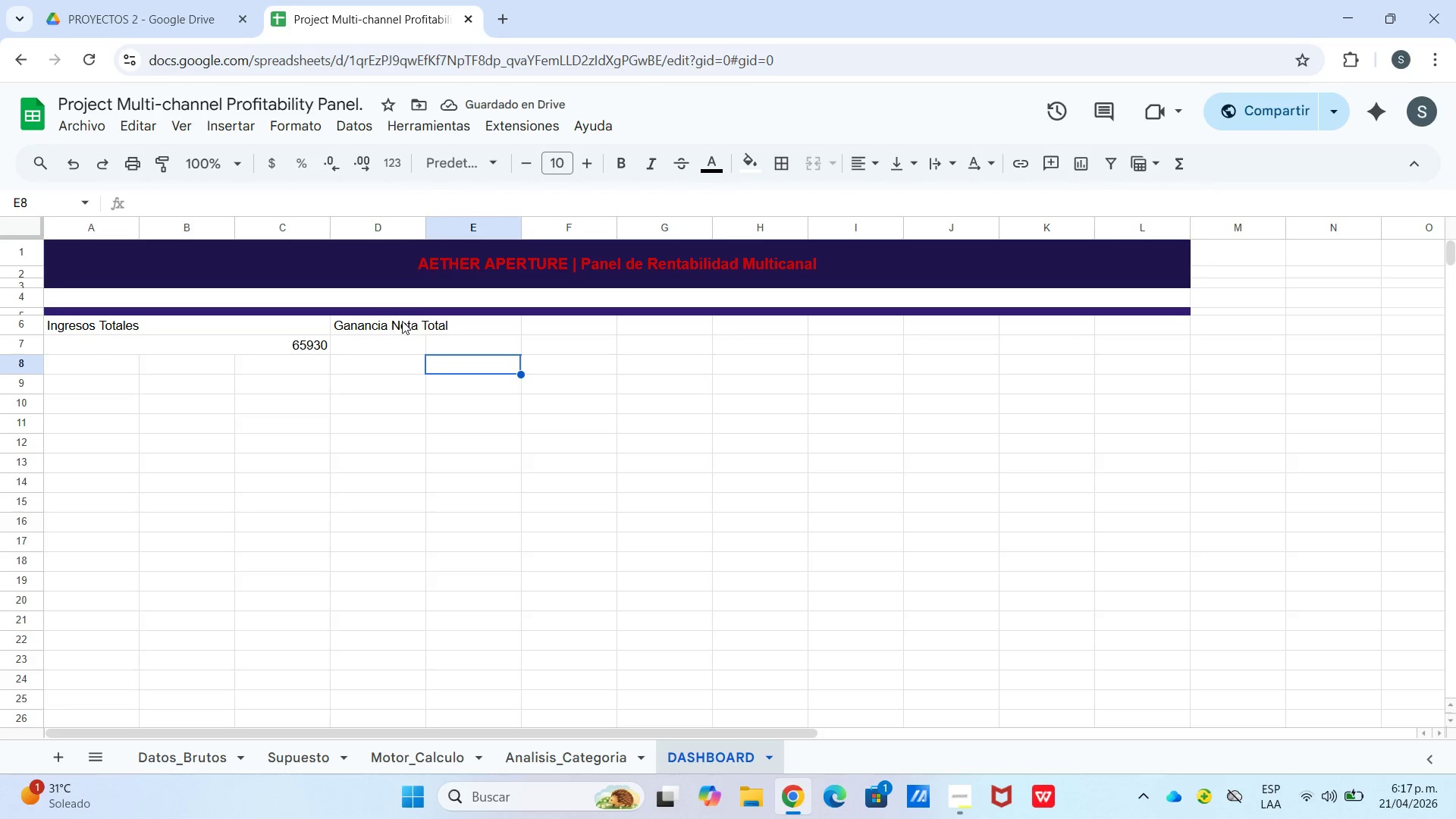 
left_click_drag(start_coordinate=[403, 321], to_coordinate=[530, 325])
 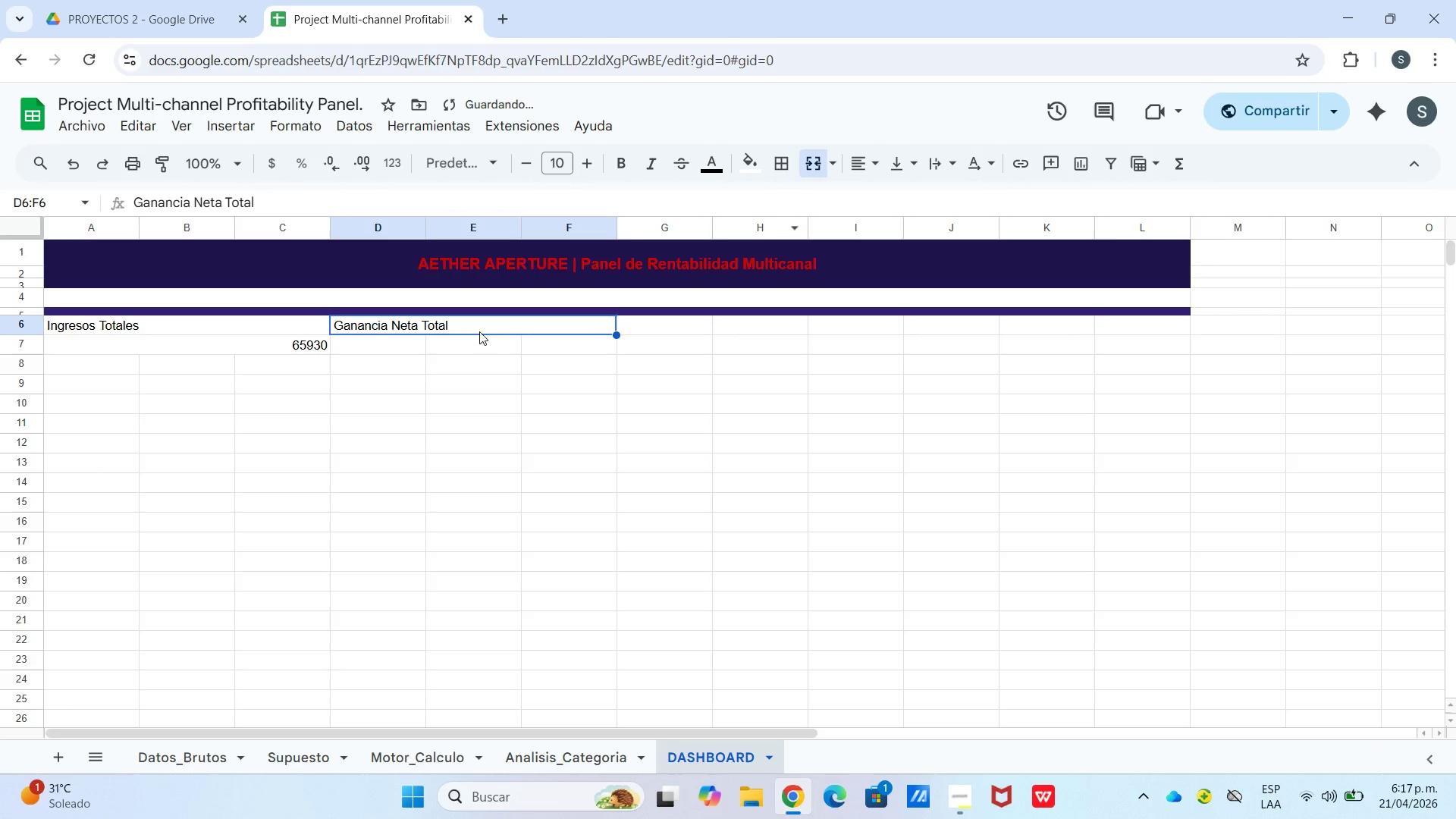 
left_click_drag(start_coordinate=[396, 353], to_coordinate=[530, 344])
 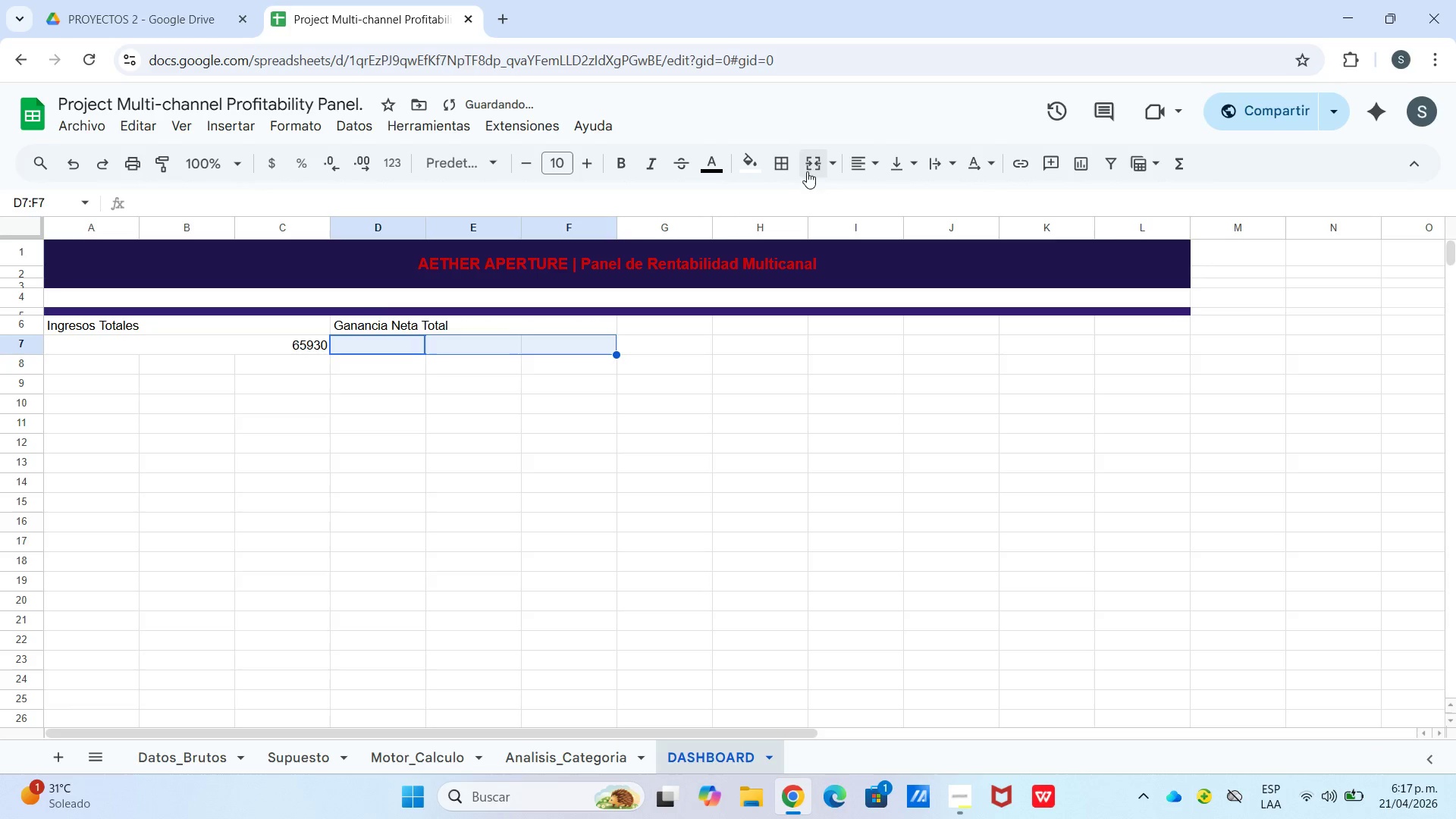 
left_click_drag(start_coordinate=[811, 167], to_coordinate=[810, 173])
 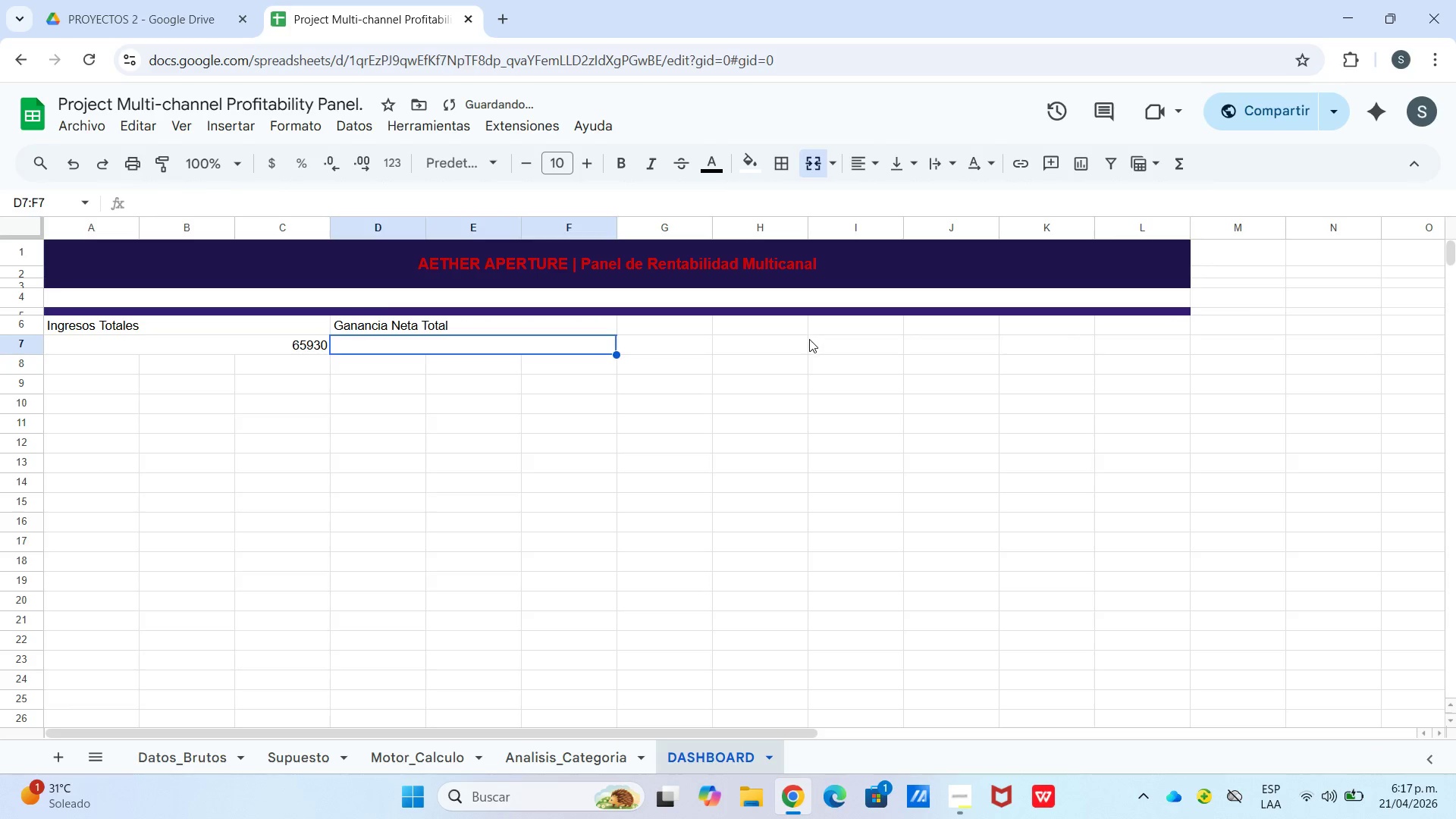 
left_click_drag(start_coordinate=[809, 339], to_coordinate=[802, 339])
 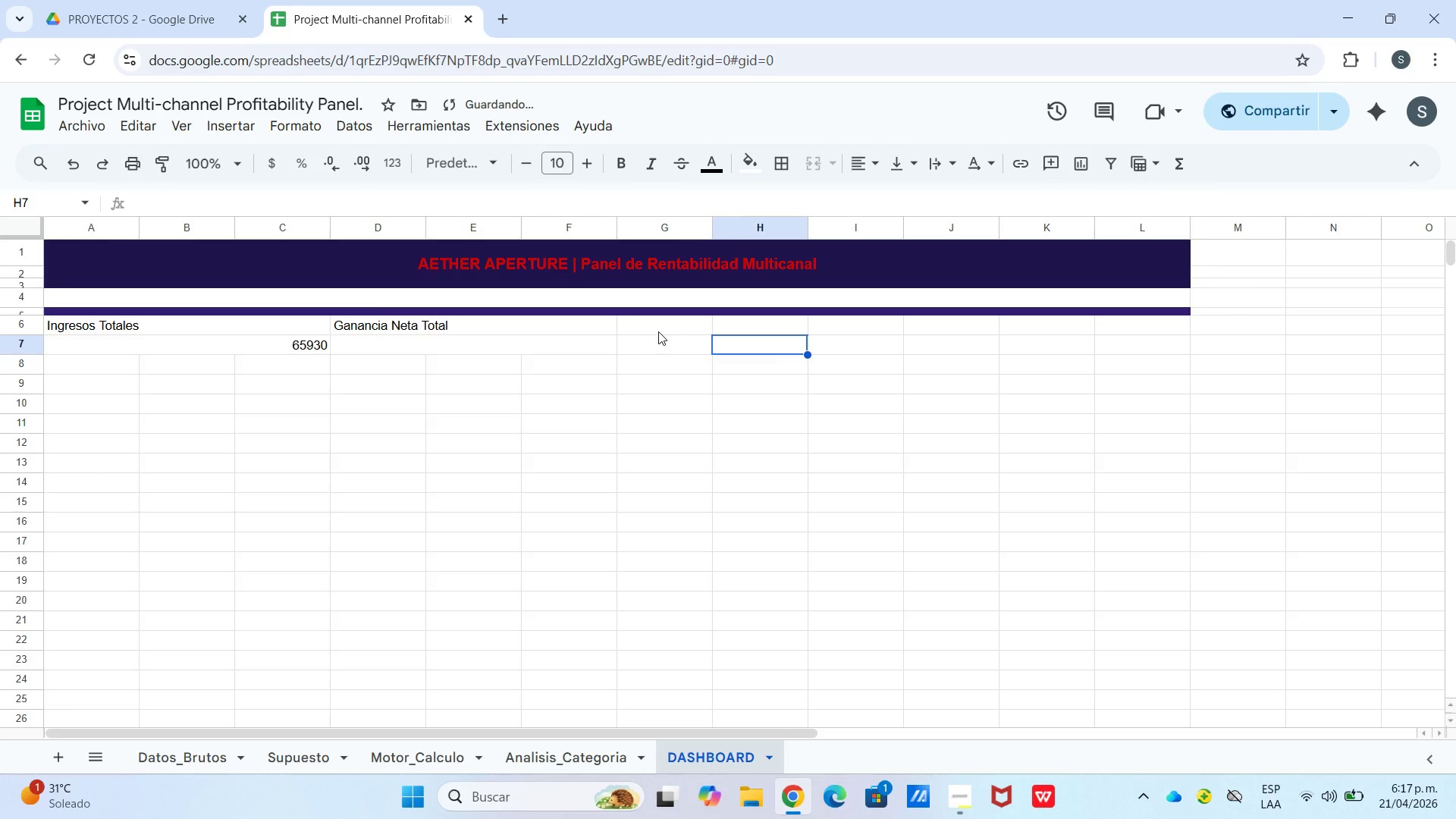 
left_click_drag(start_coordinate=[654, 331], to_coordinate=[820, 347])
 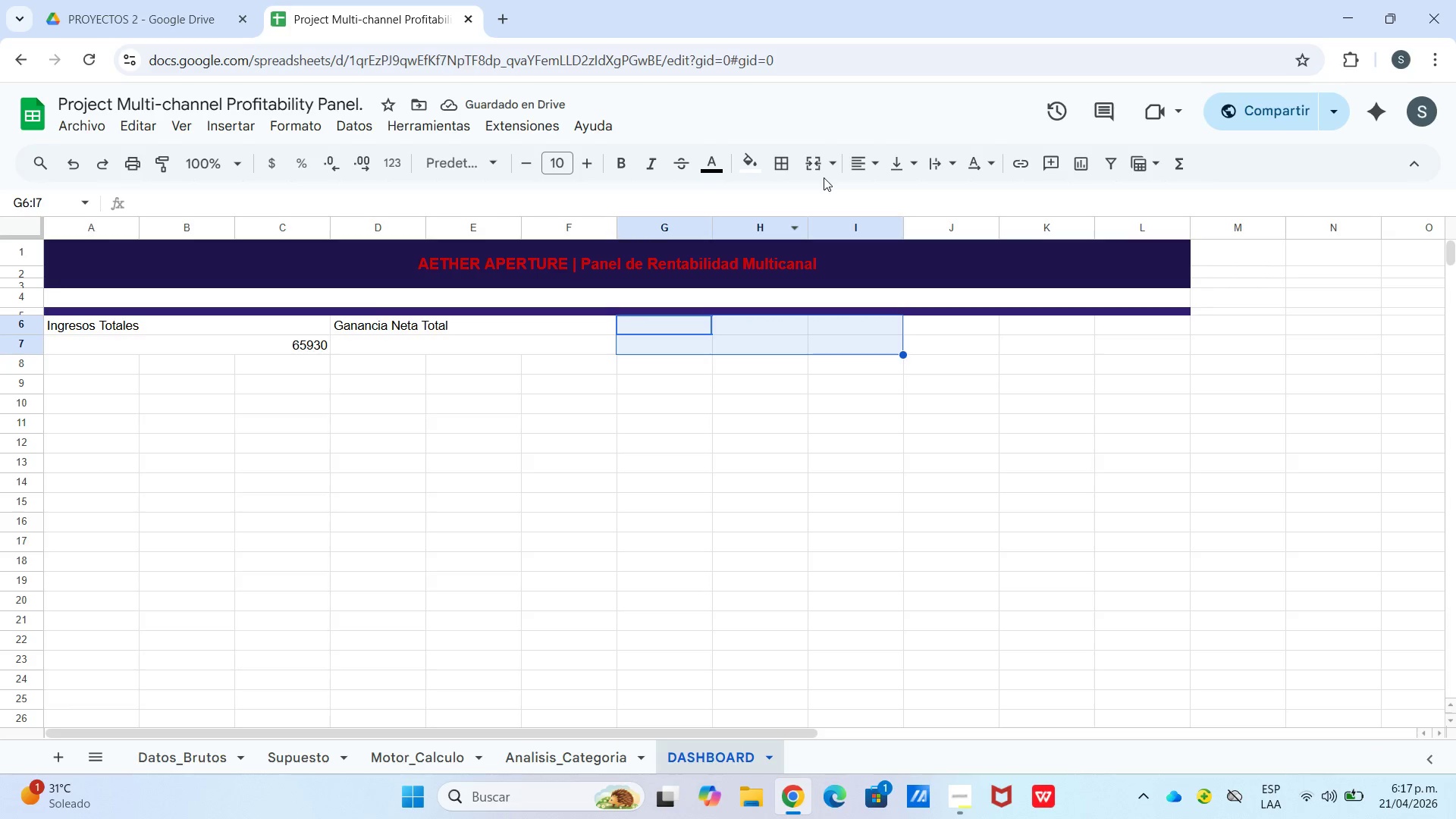 
left_click([830, 170])
 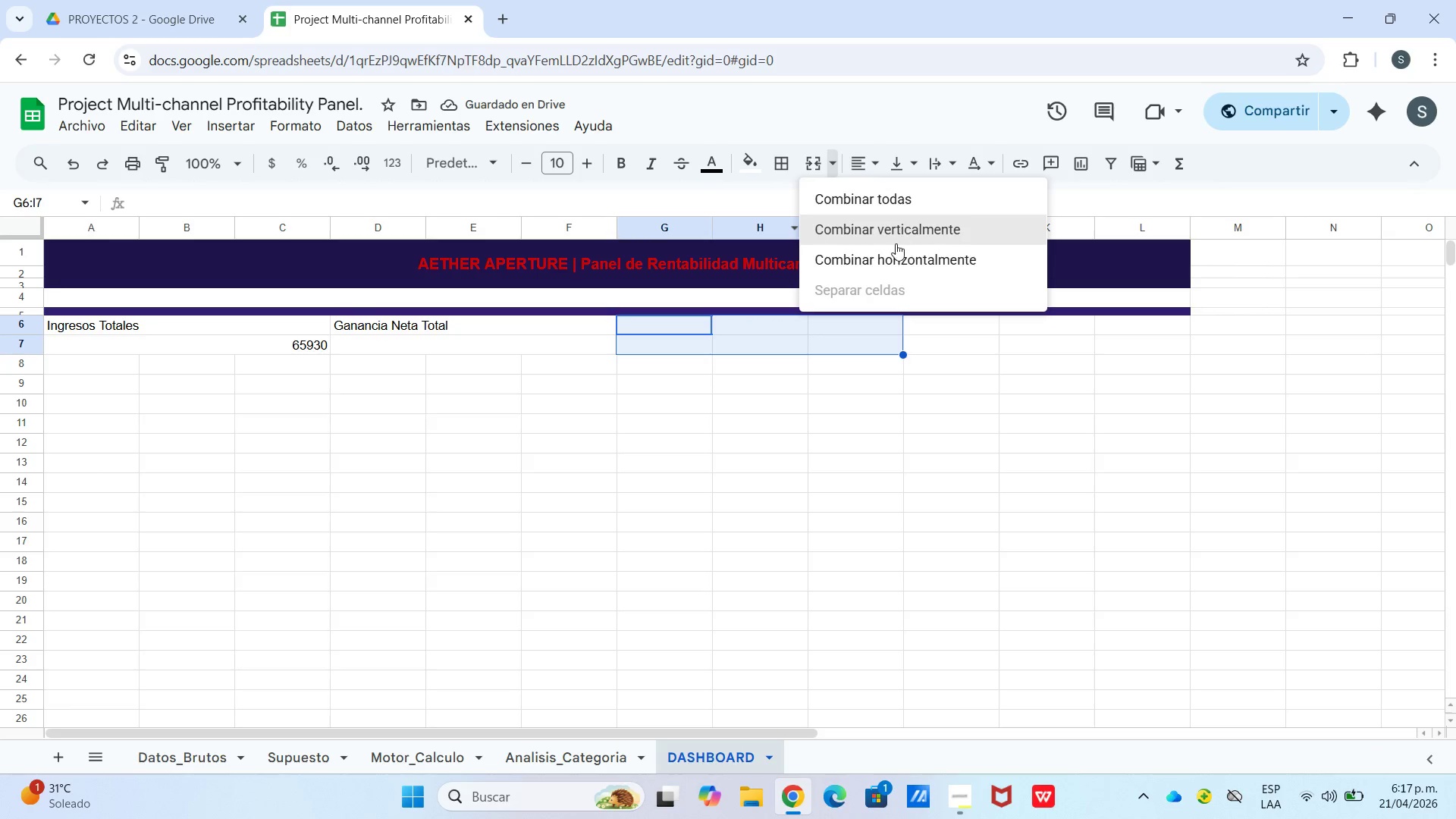 
left_click_drag(start_coordinate=[894, 244], to_coordinate=[892, 251])
 